 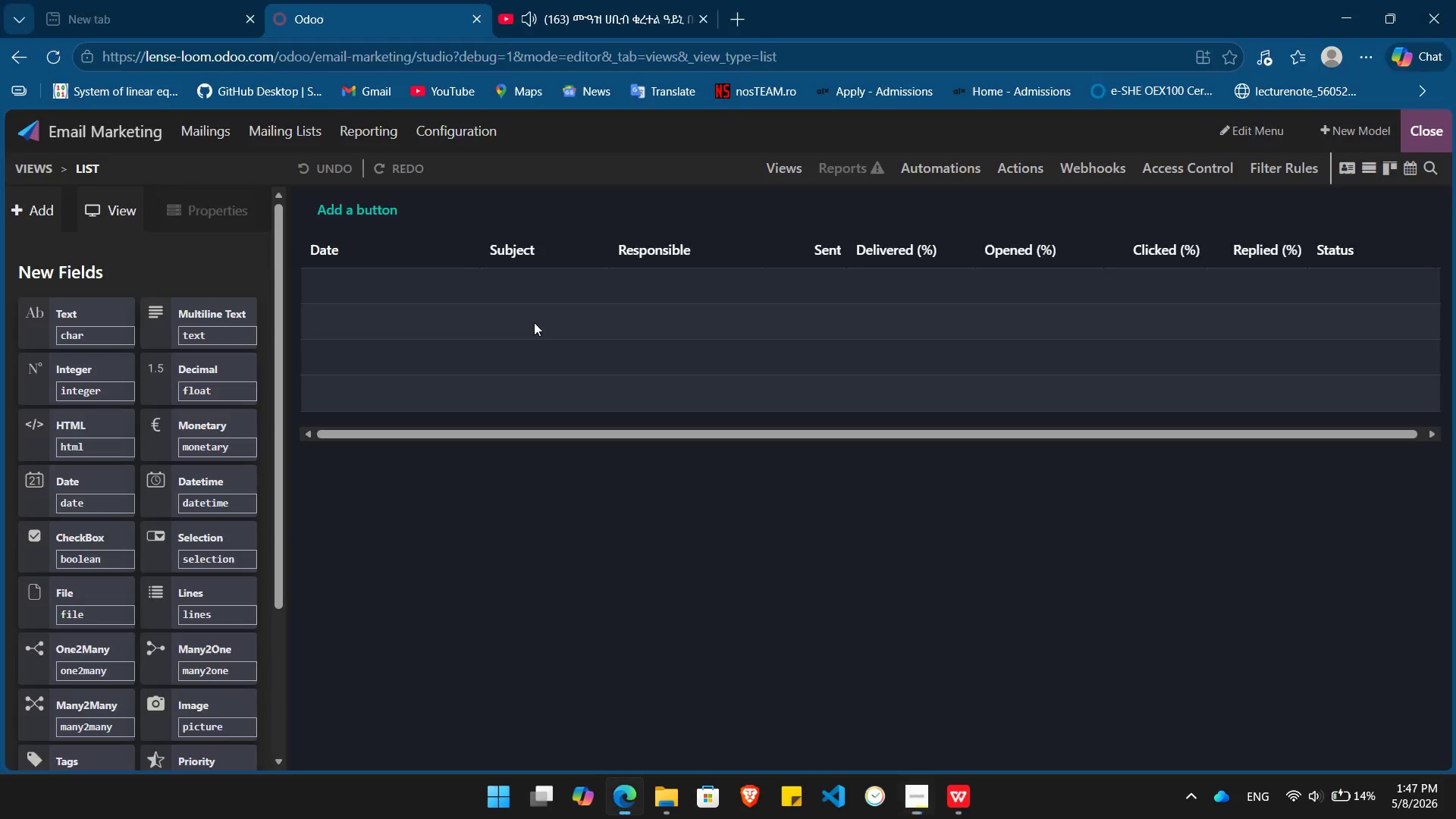 
key(Alt+Tab)
 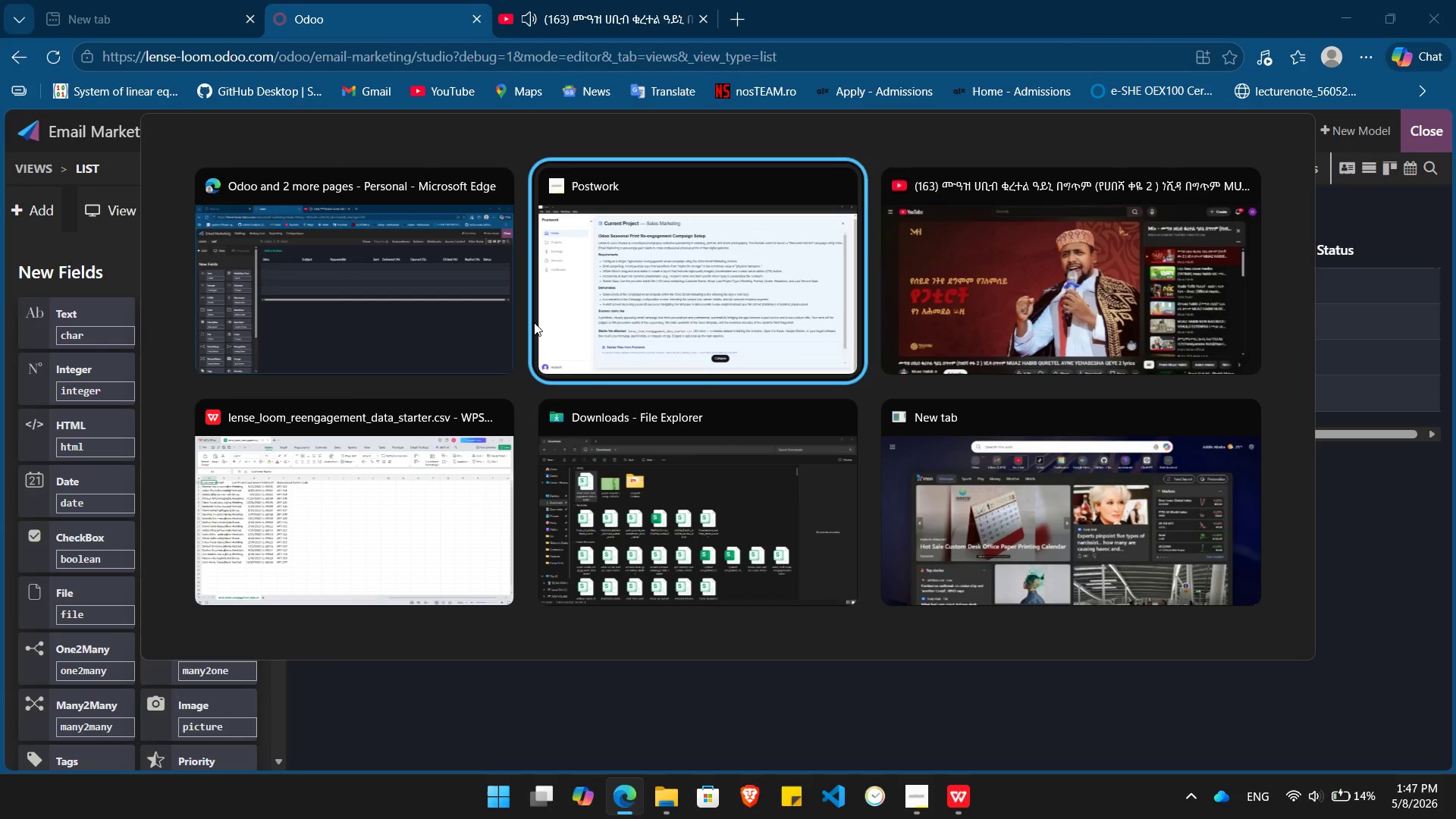 
key(Alt+Tab)
 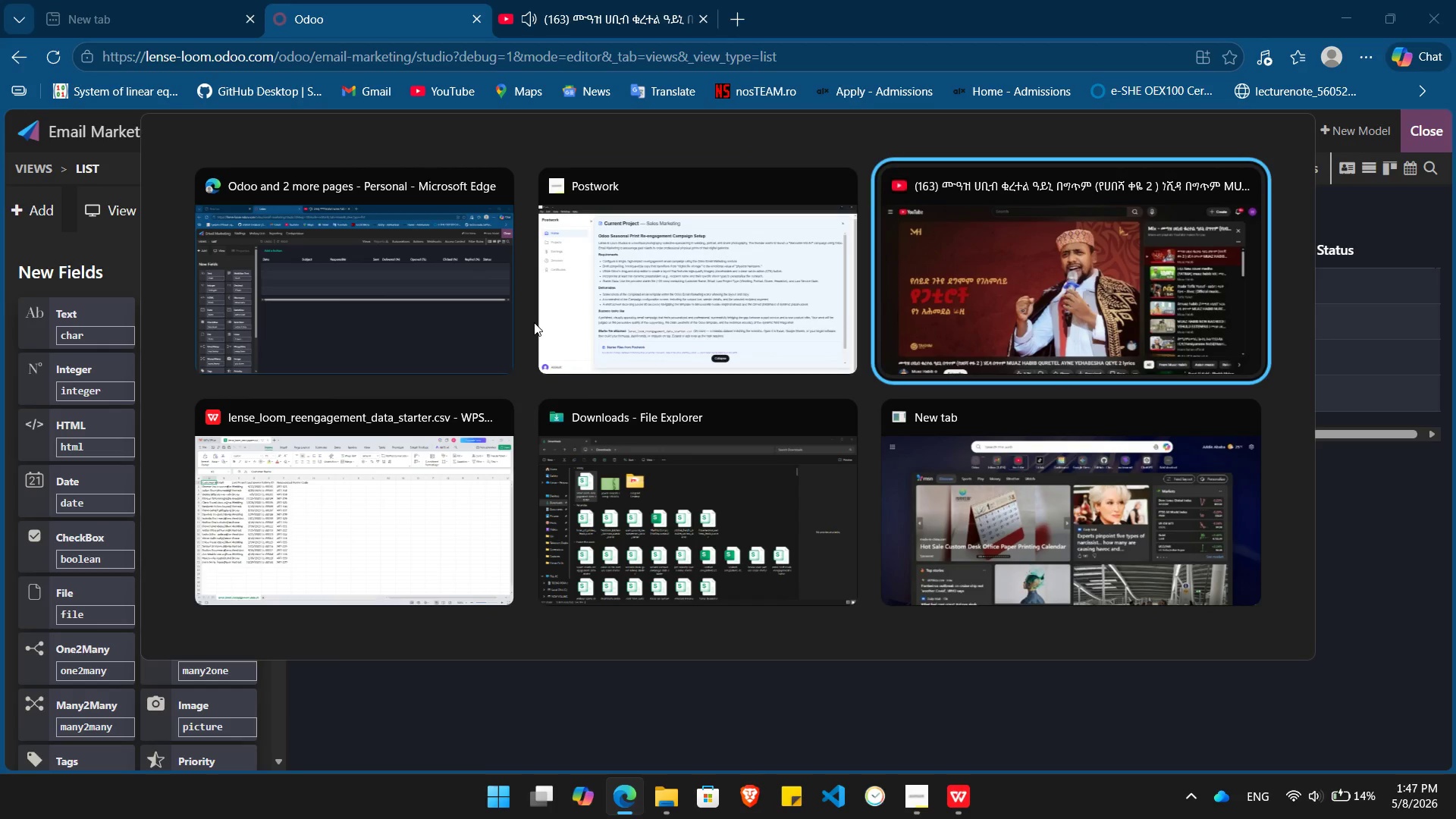 
key(Alt+Tab)
 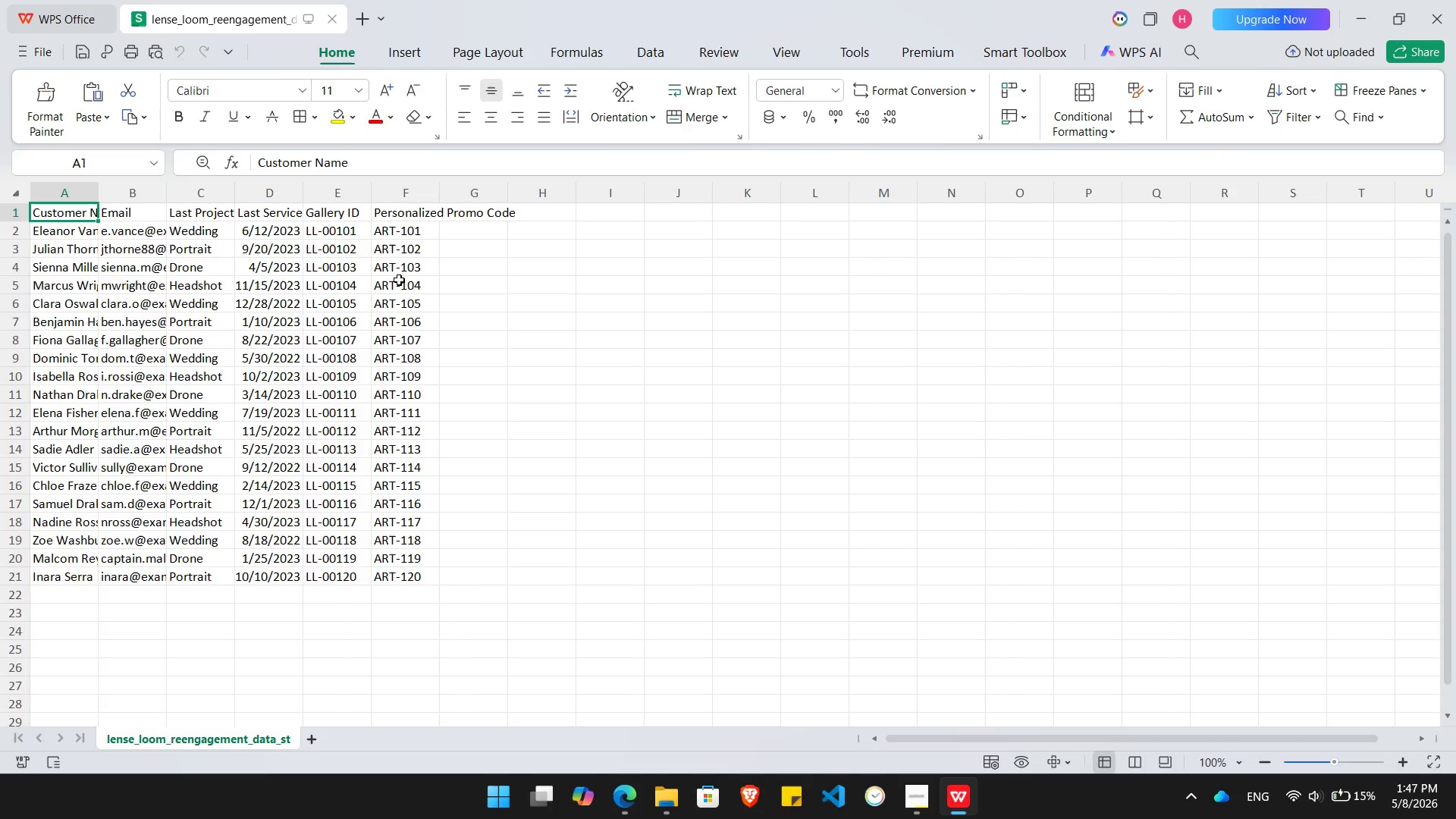 
key(ArrowRight)
 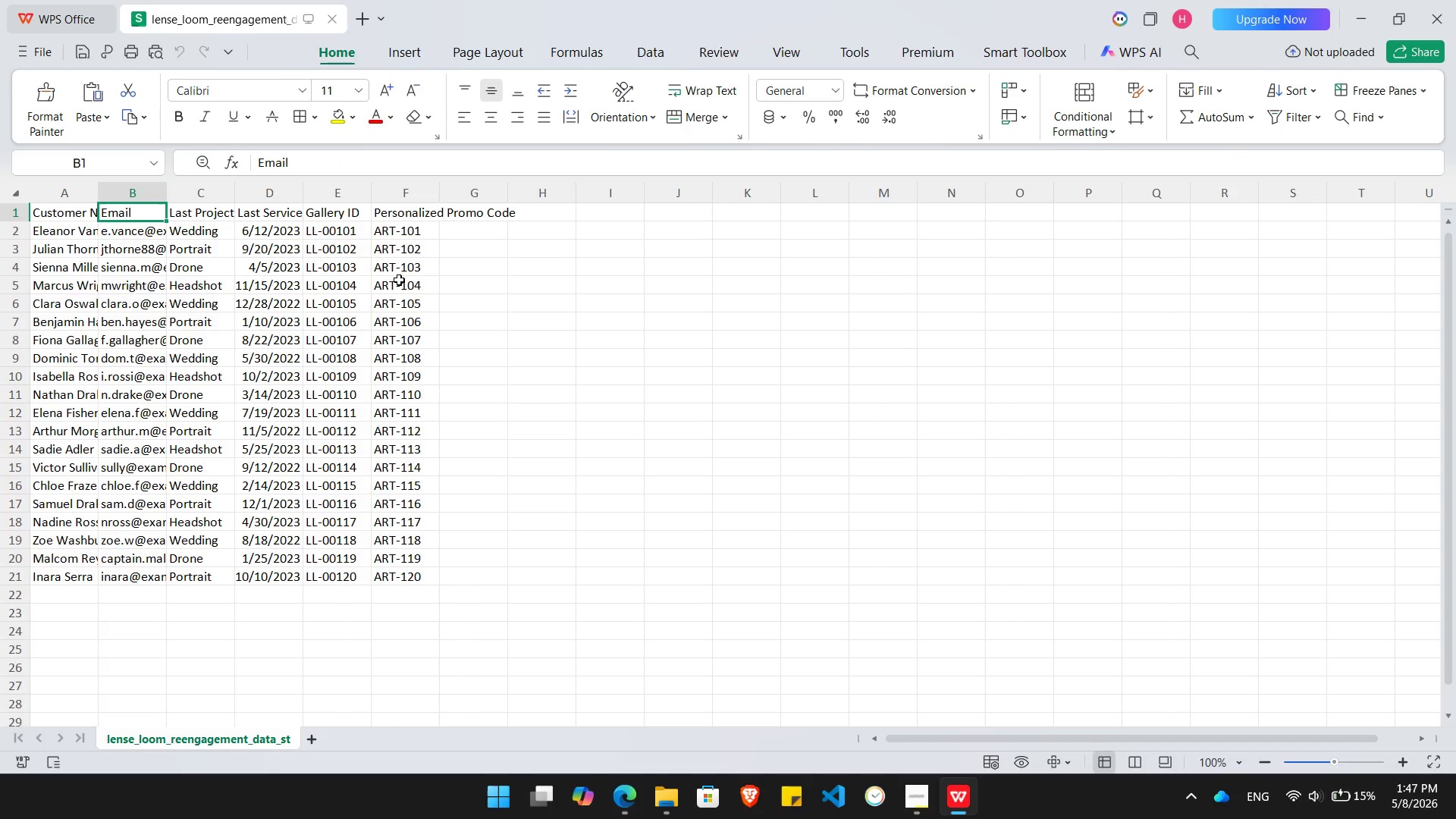 
key(ArrowRight)
 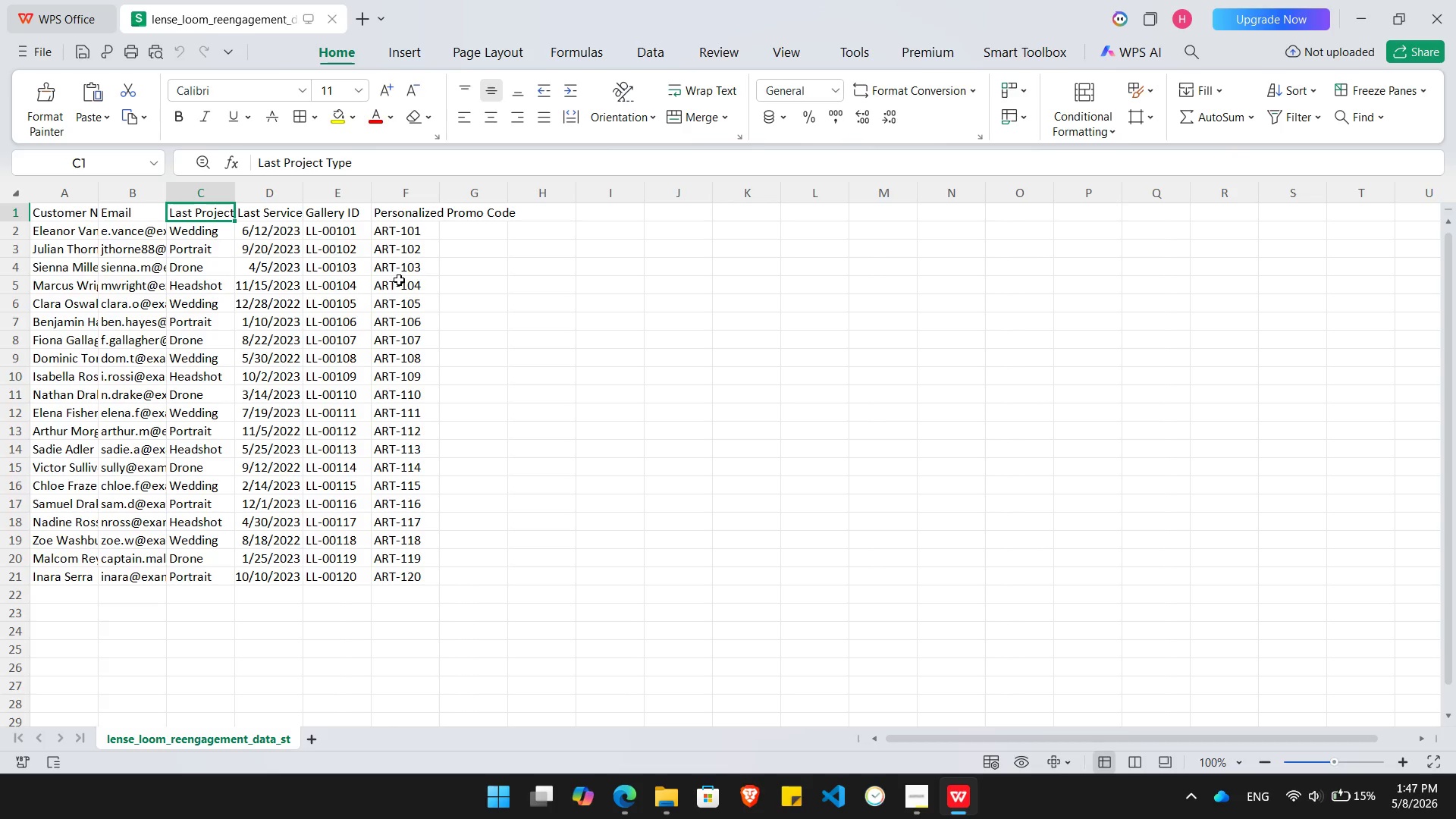 
key(Alt+AltLeft)
 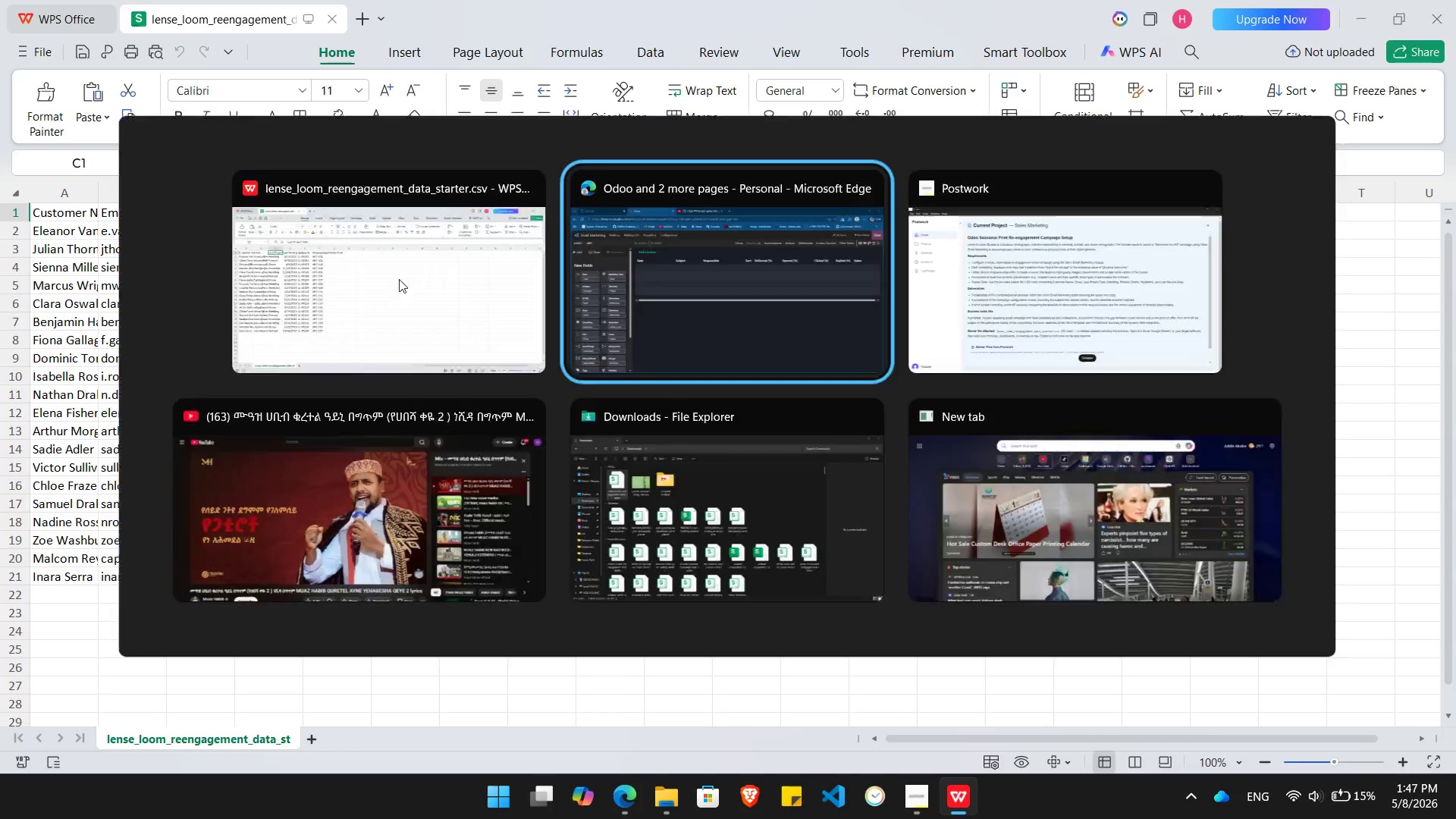 
key(Alt+Tab)
 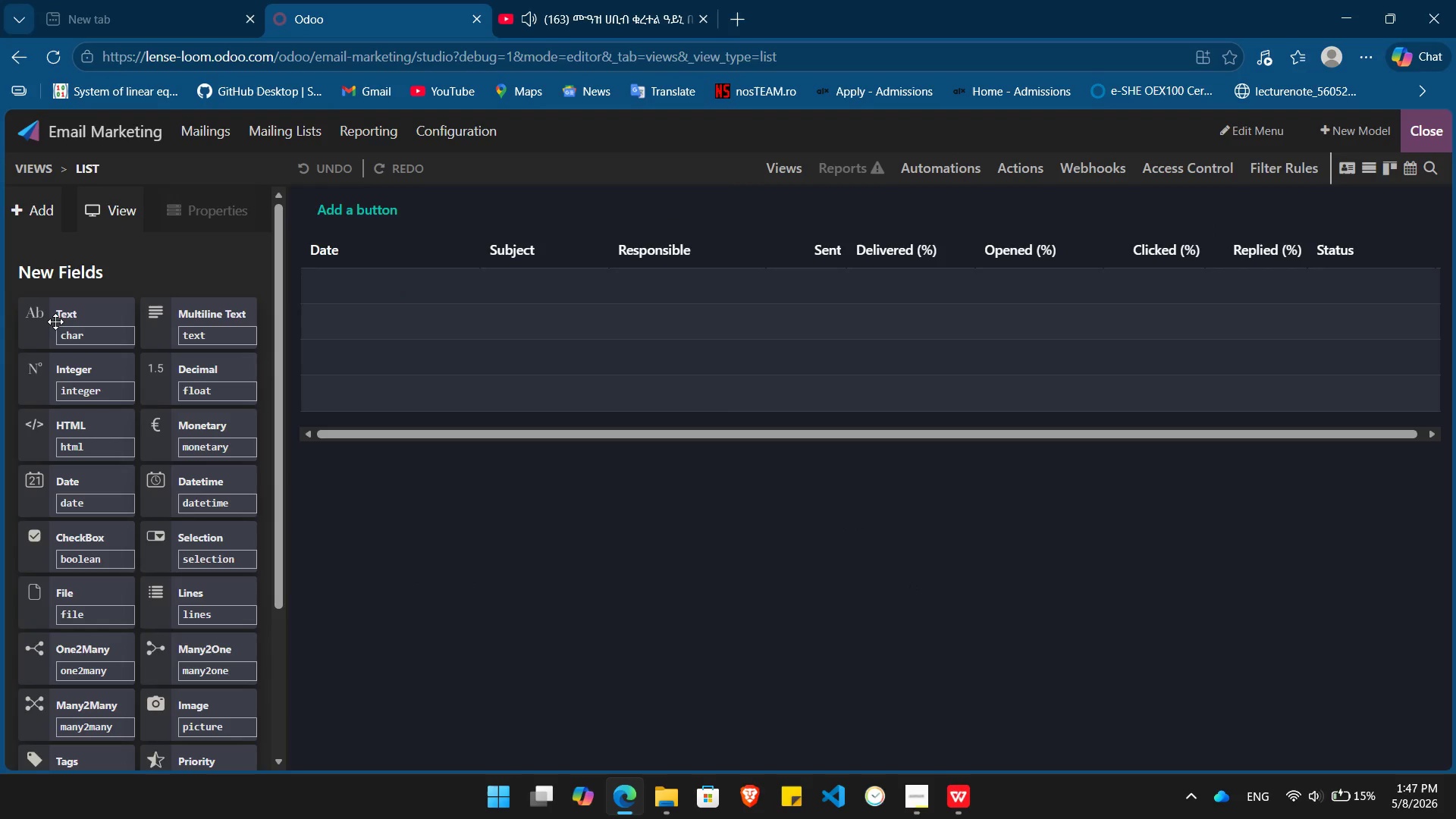 
left_click_drag(start_coordinate=[55, 322], to_coordinate=[73, 326])
 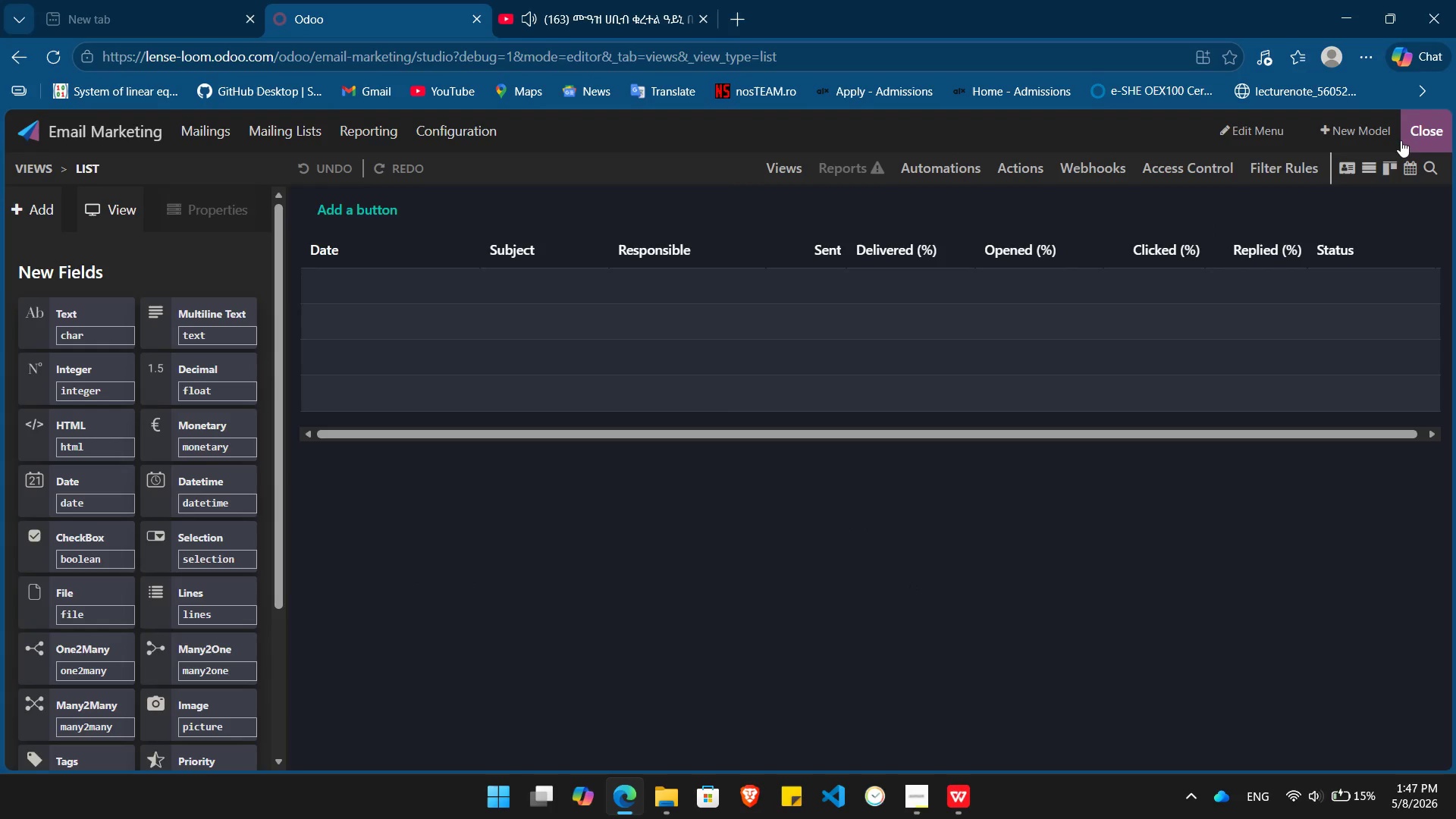 
left_click([1422, 119])
 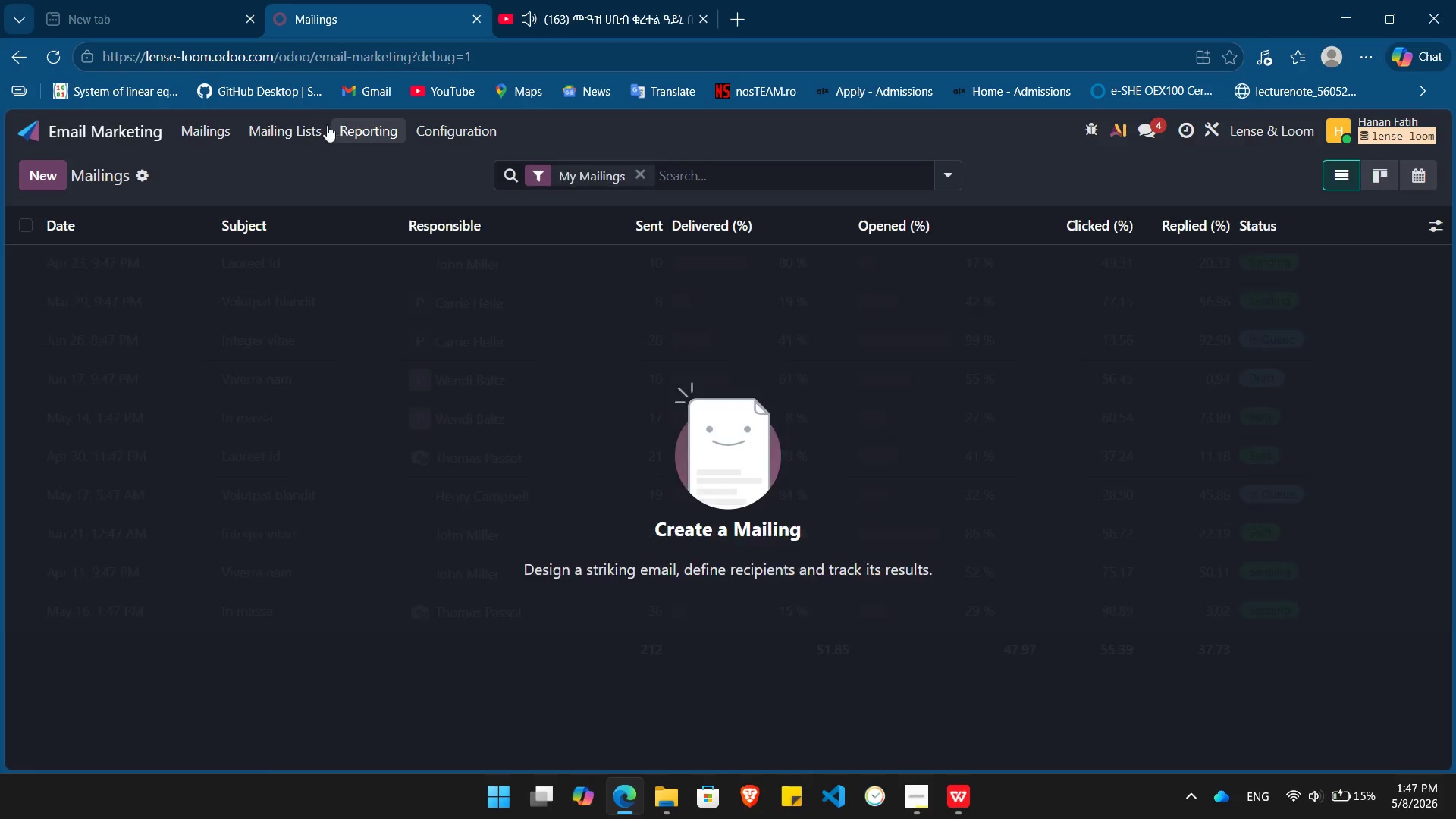 
left_click([306, 126])
 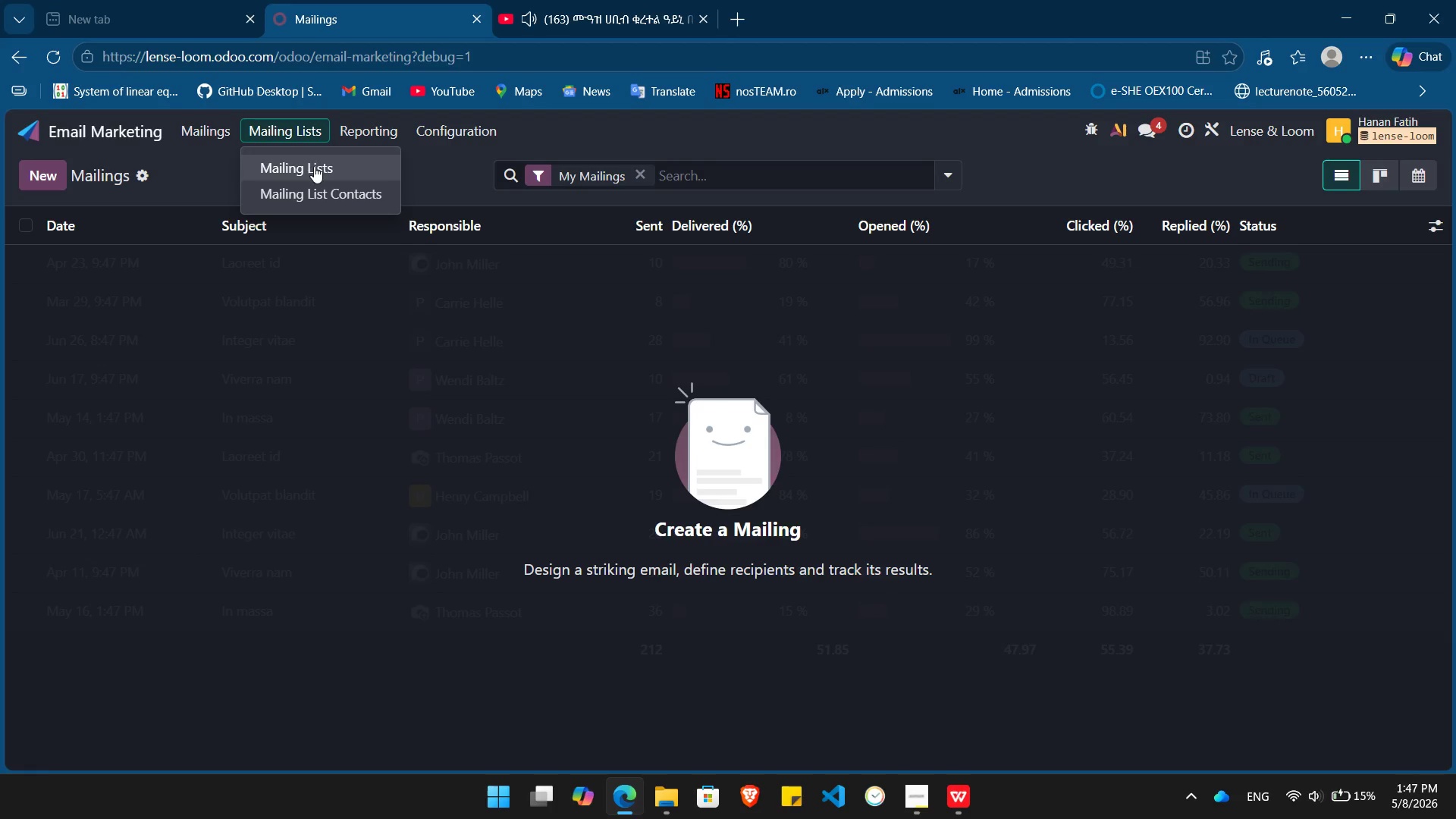 
left_click([314, 166])
 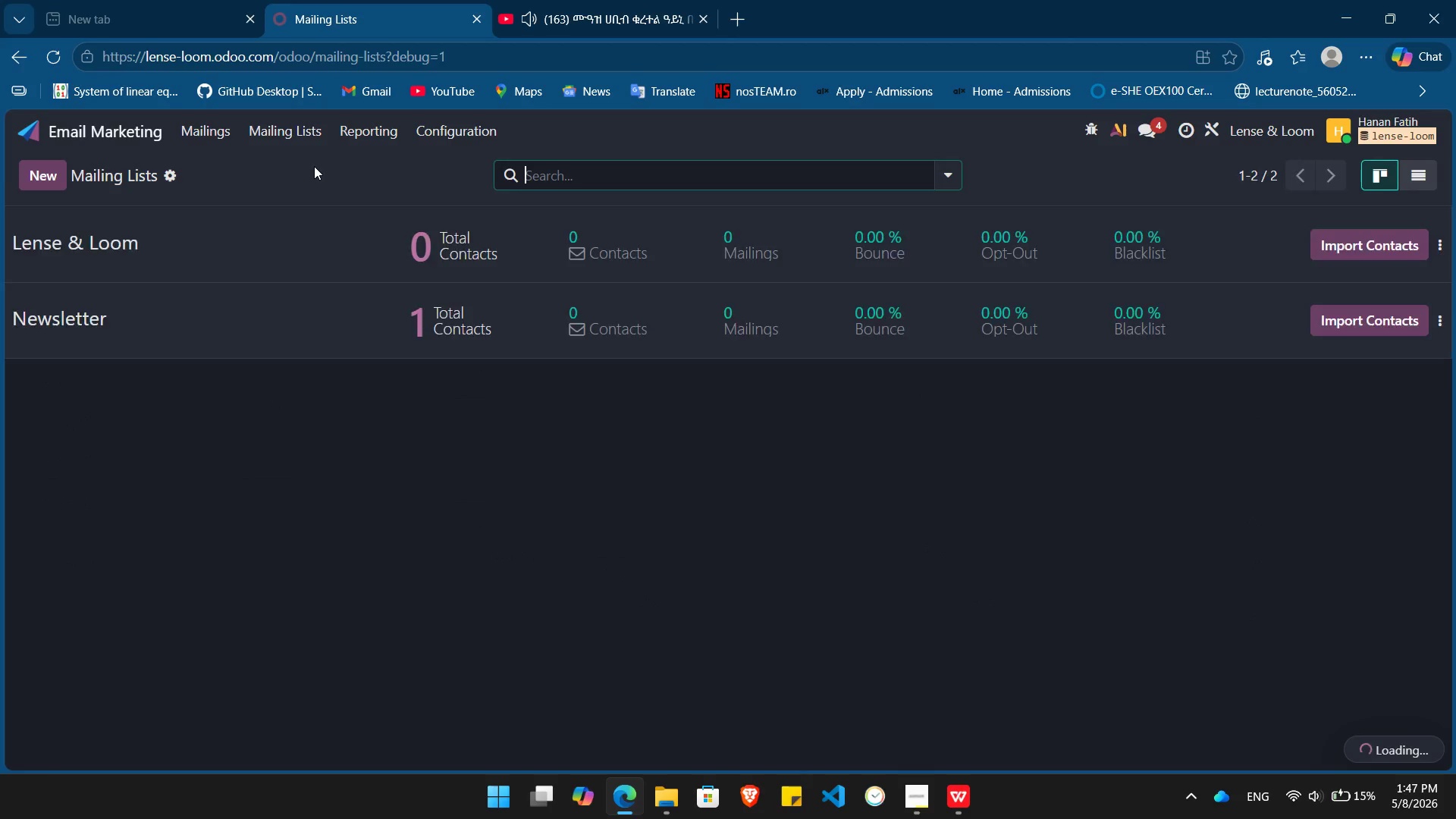 
left_click([148, 238])
 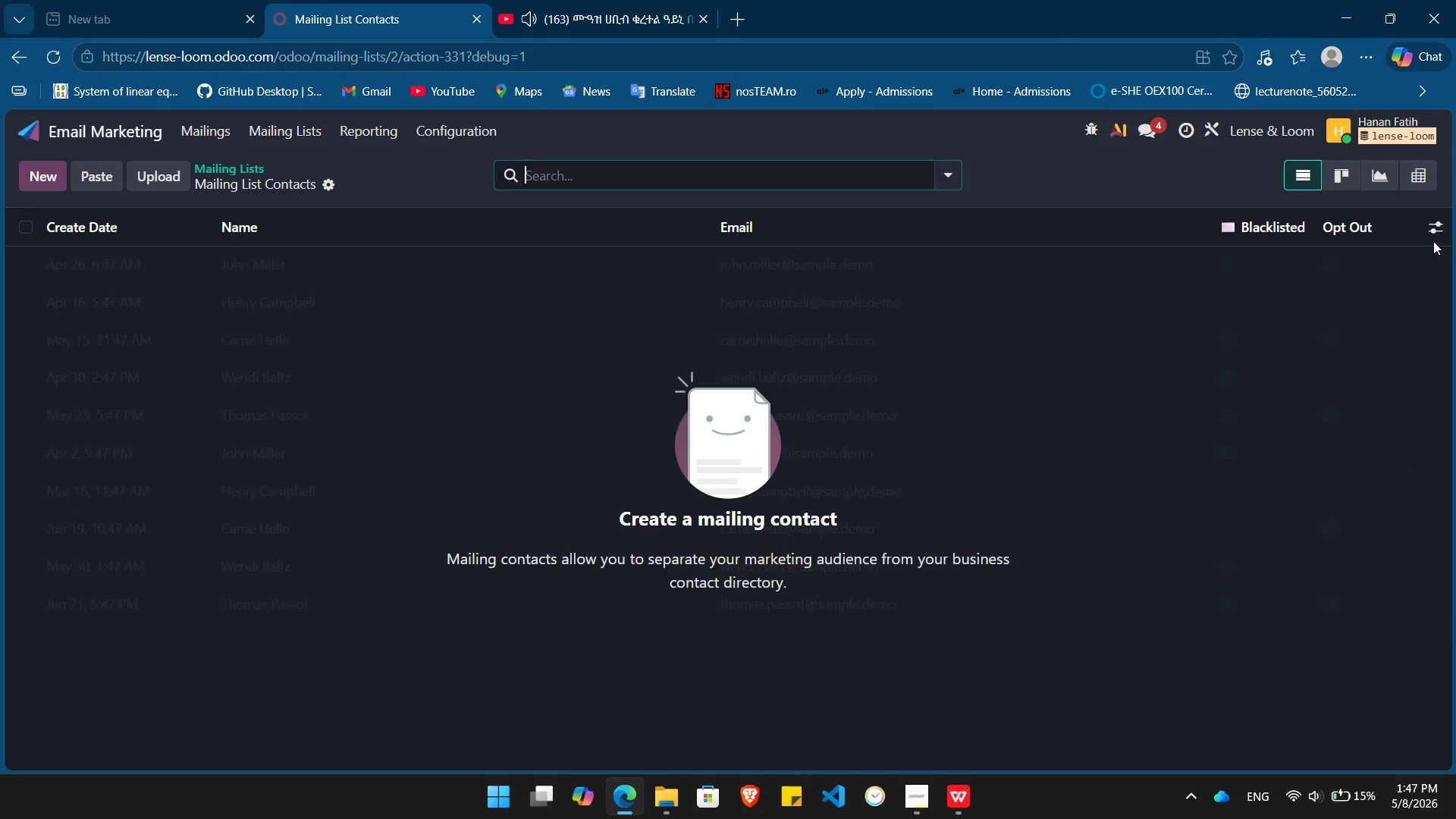 
left_click([1433, 224])
 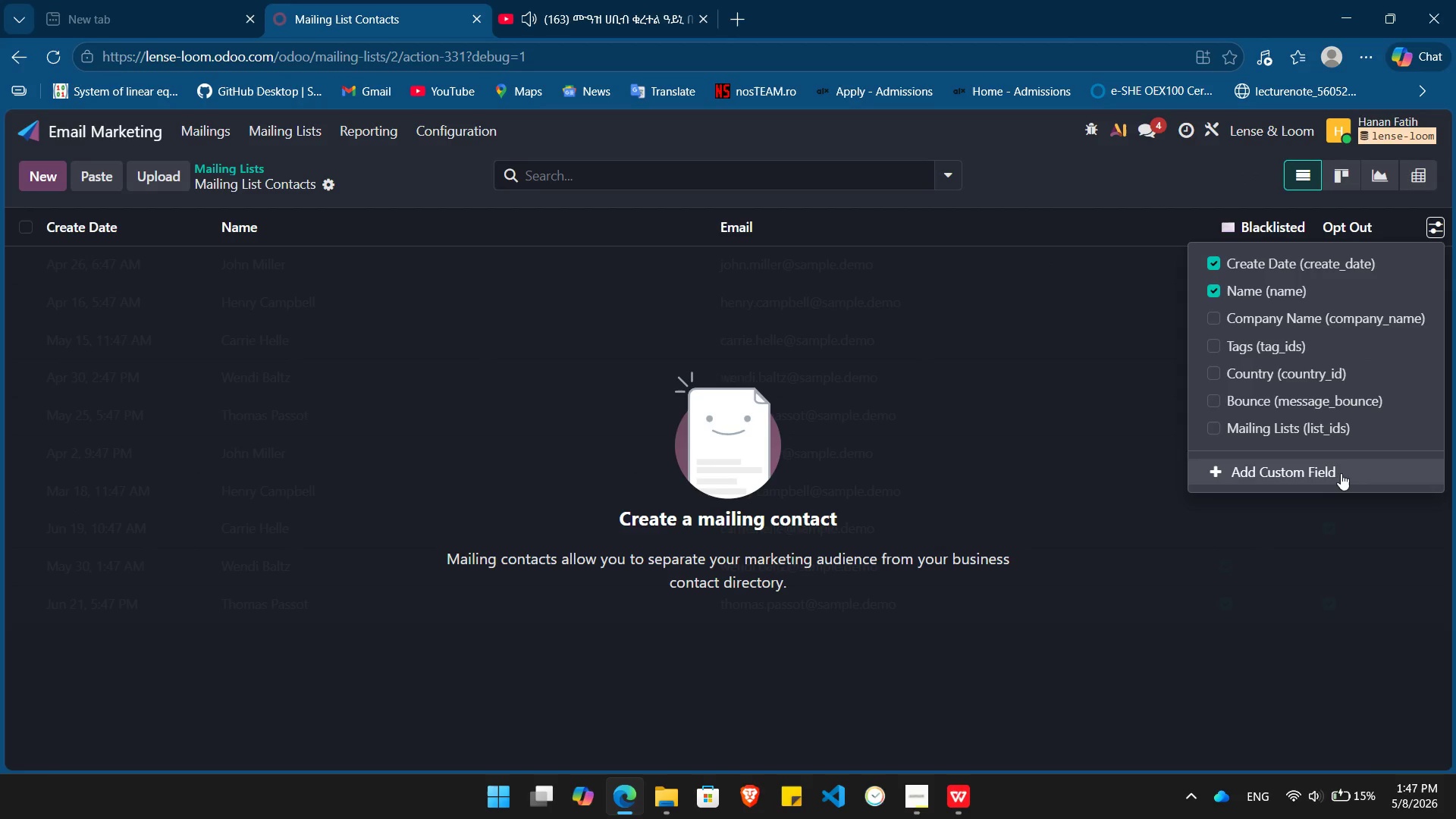 
left_click([1303, 477])
 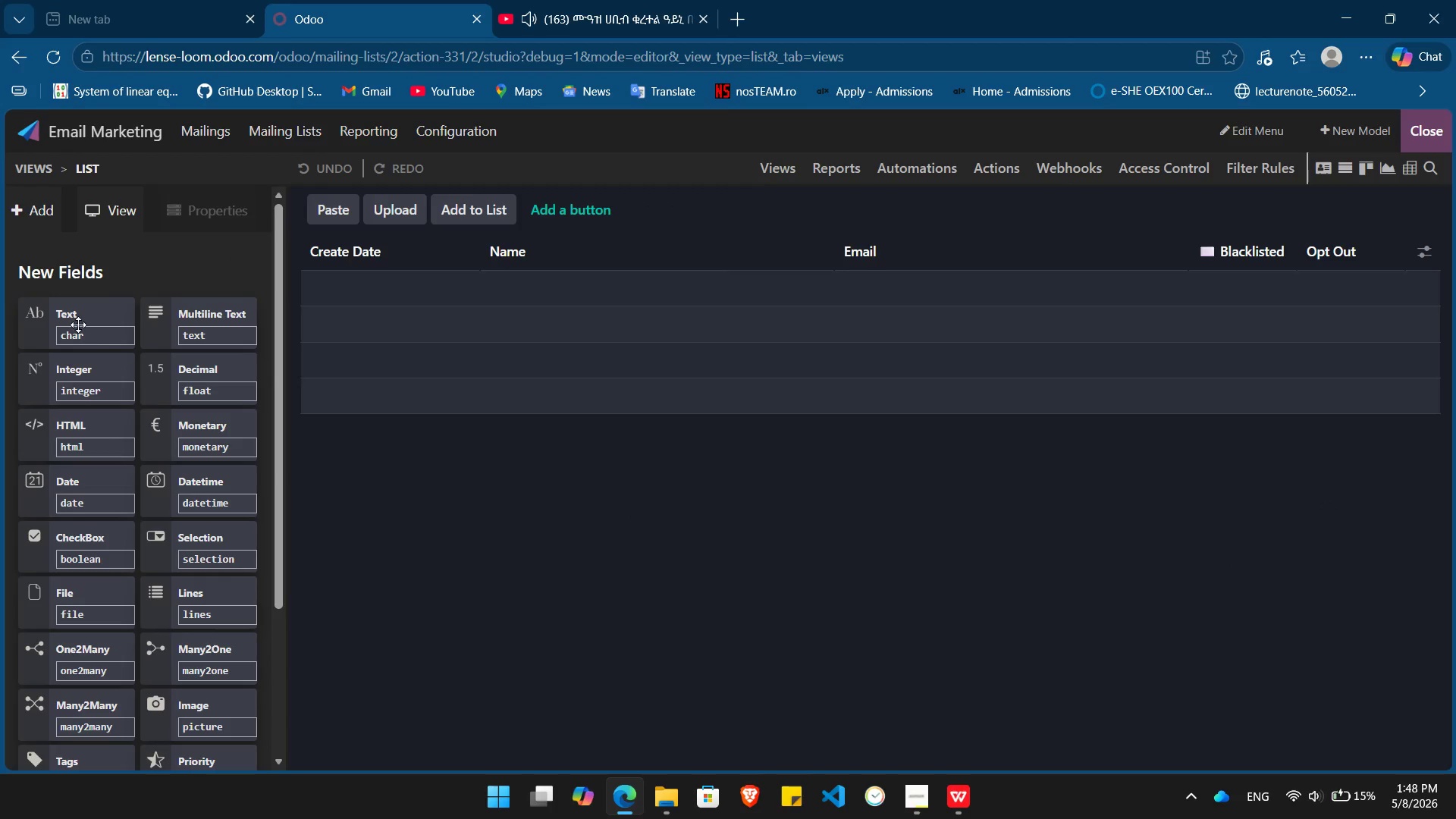 
left_click_drag(start_coordinate=[55, 316], to_coordinate=[1156, 190])
 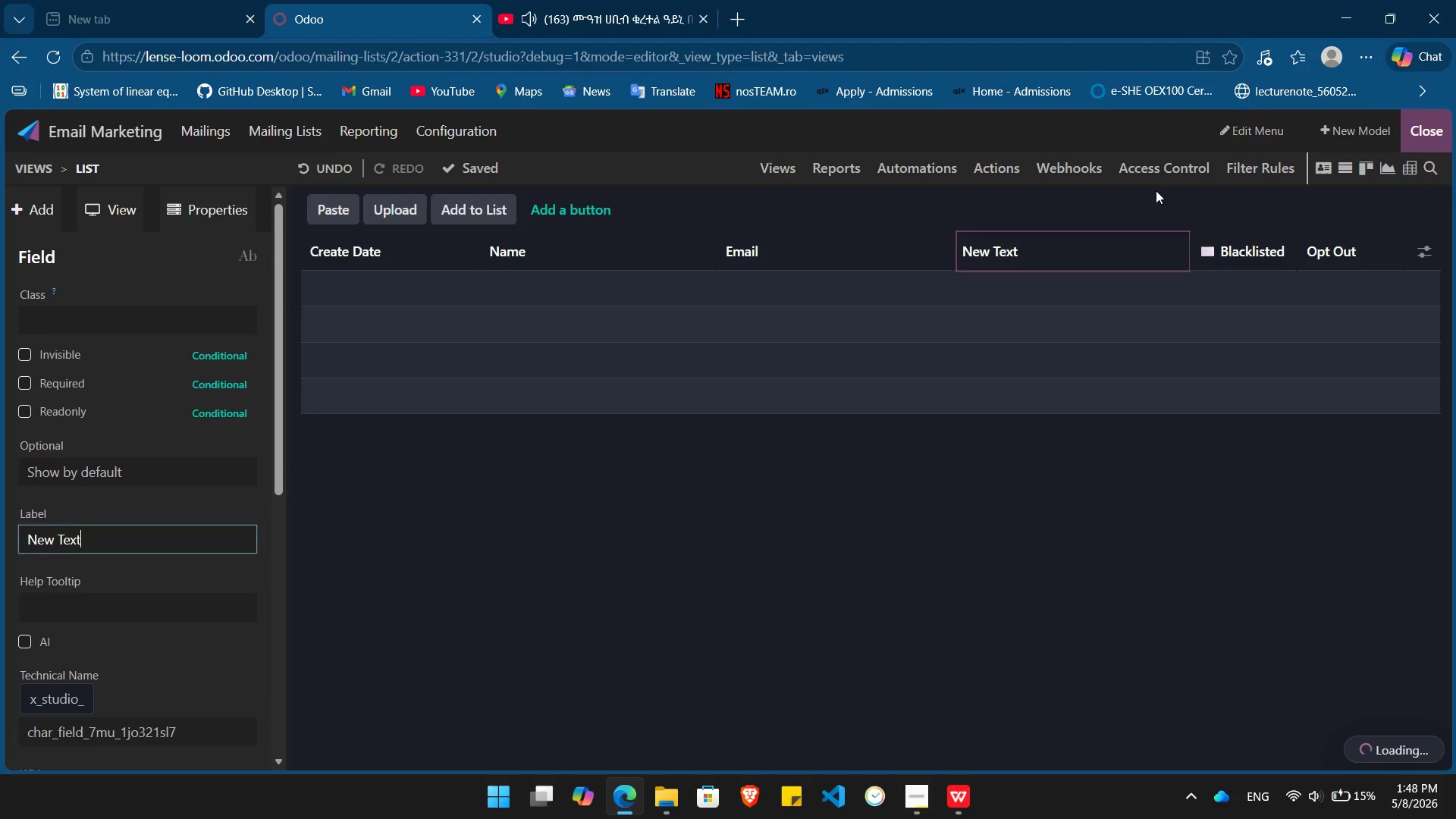 
hold_key(key=Backspace, duration=0.83)
 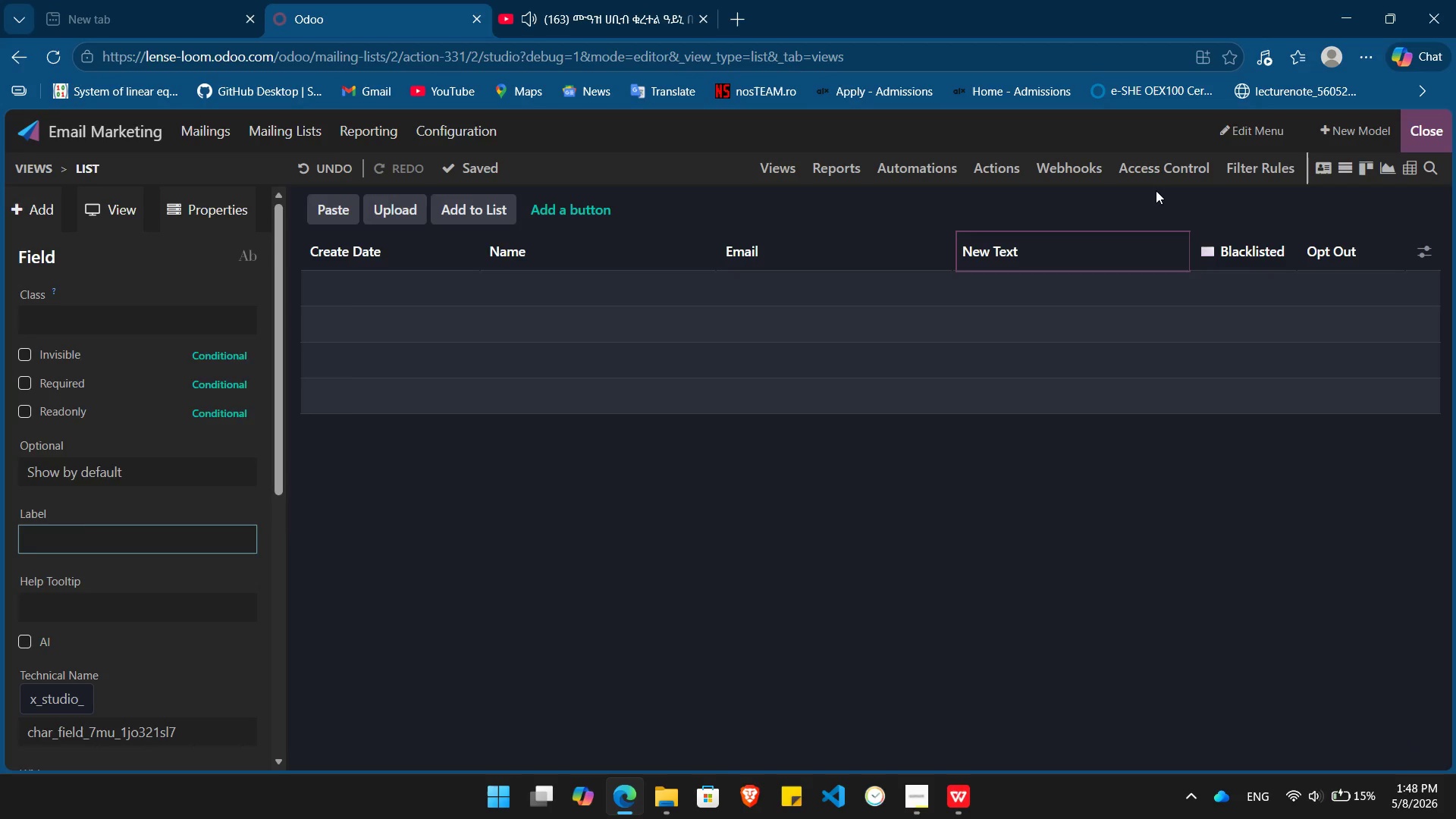 
type(Last Project Type)
 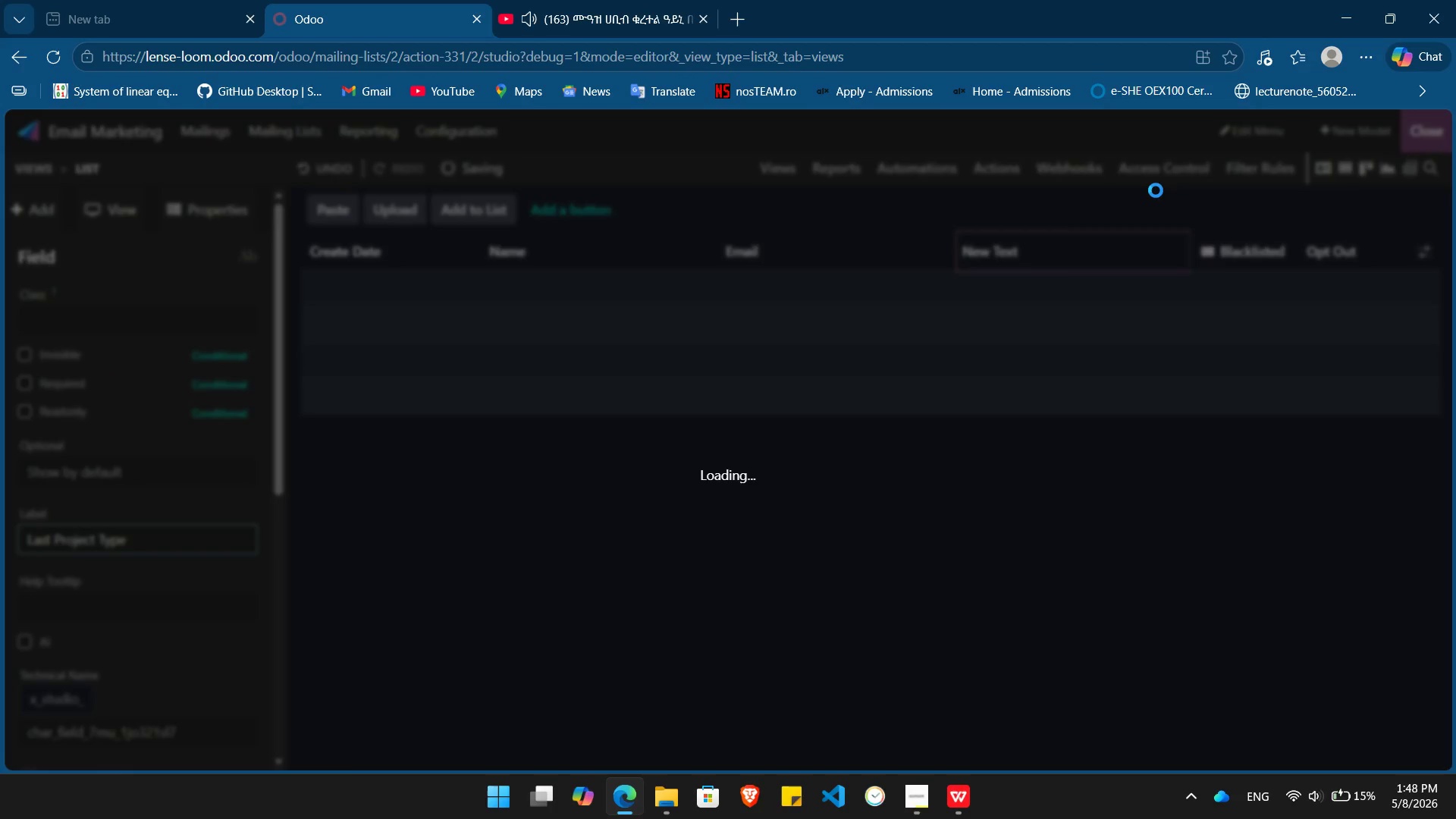 
 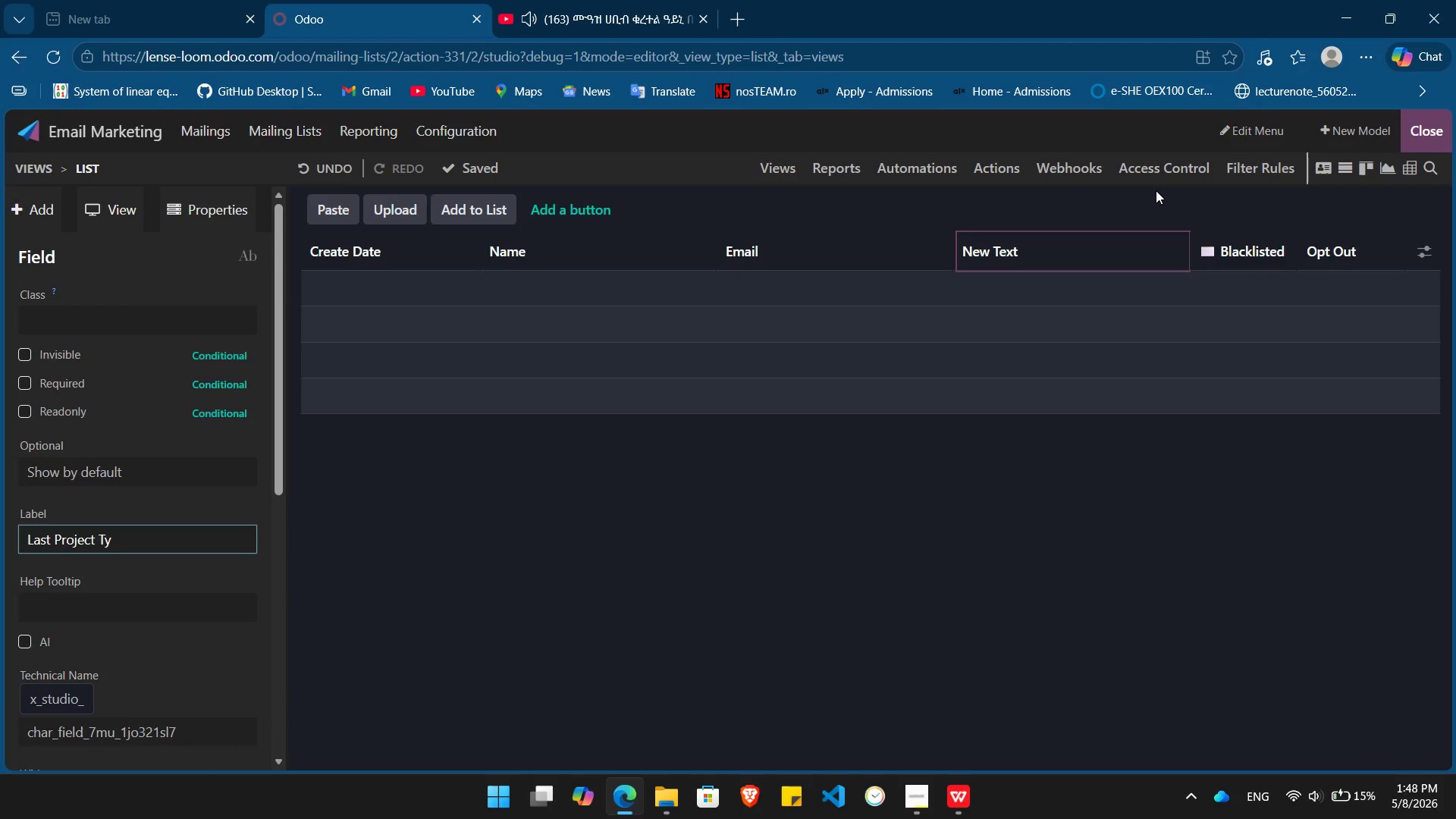 
key(Enter)
 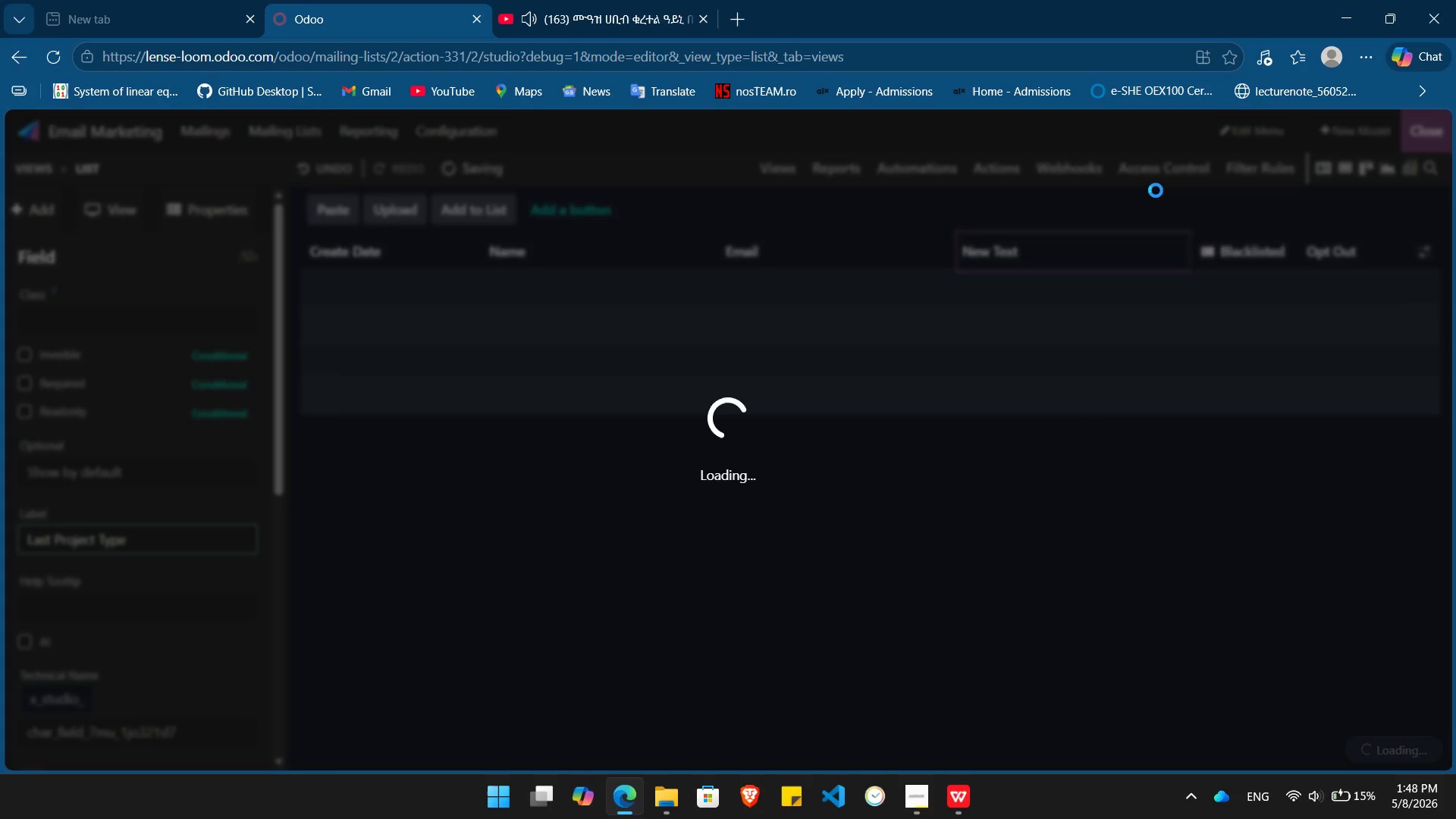 
key(Alt+Tab)
 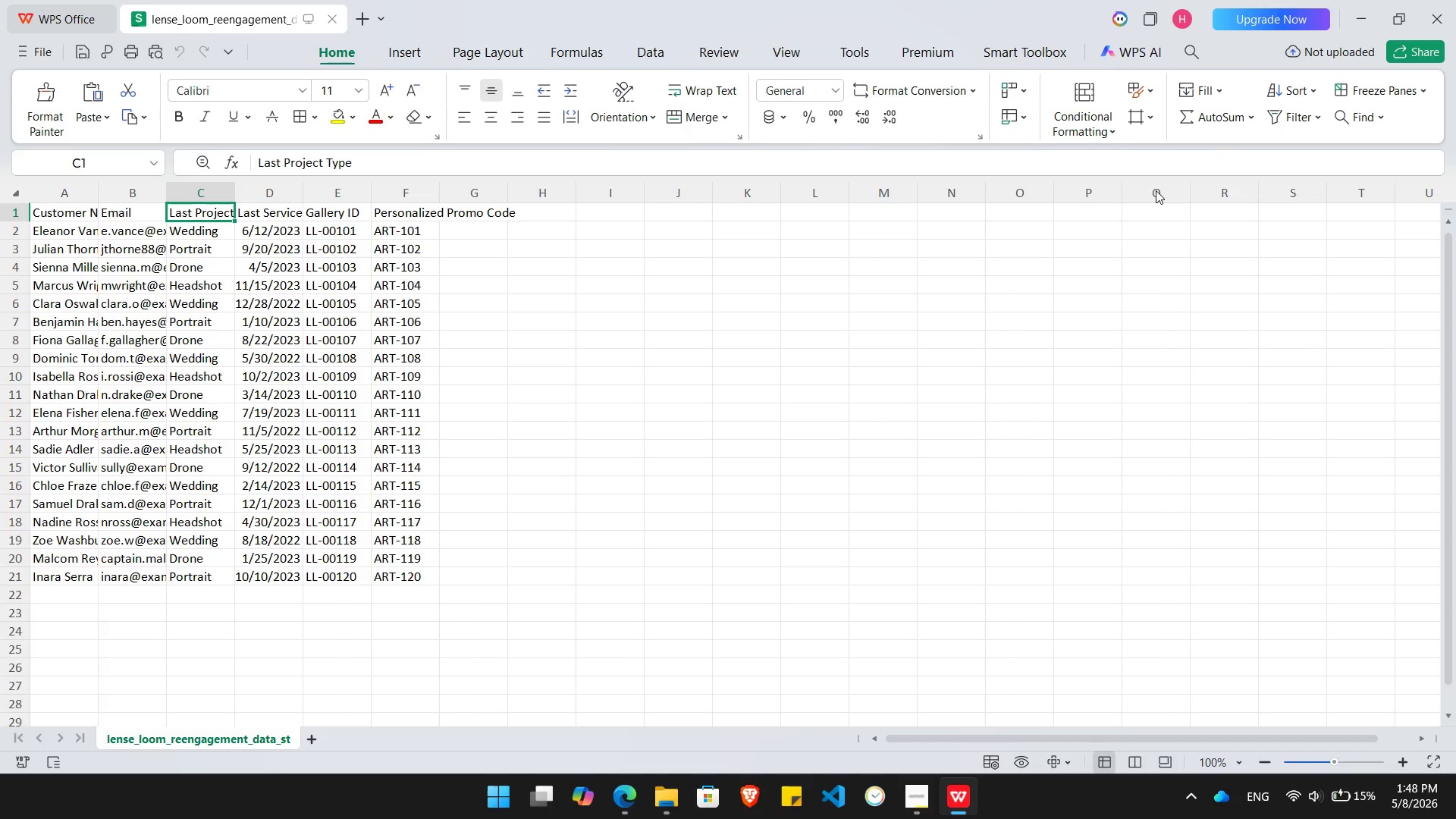 
key(ArrowRight)
 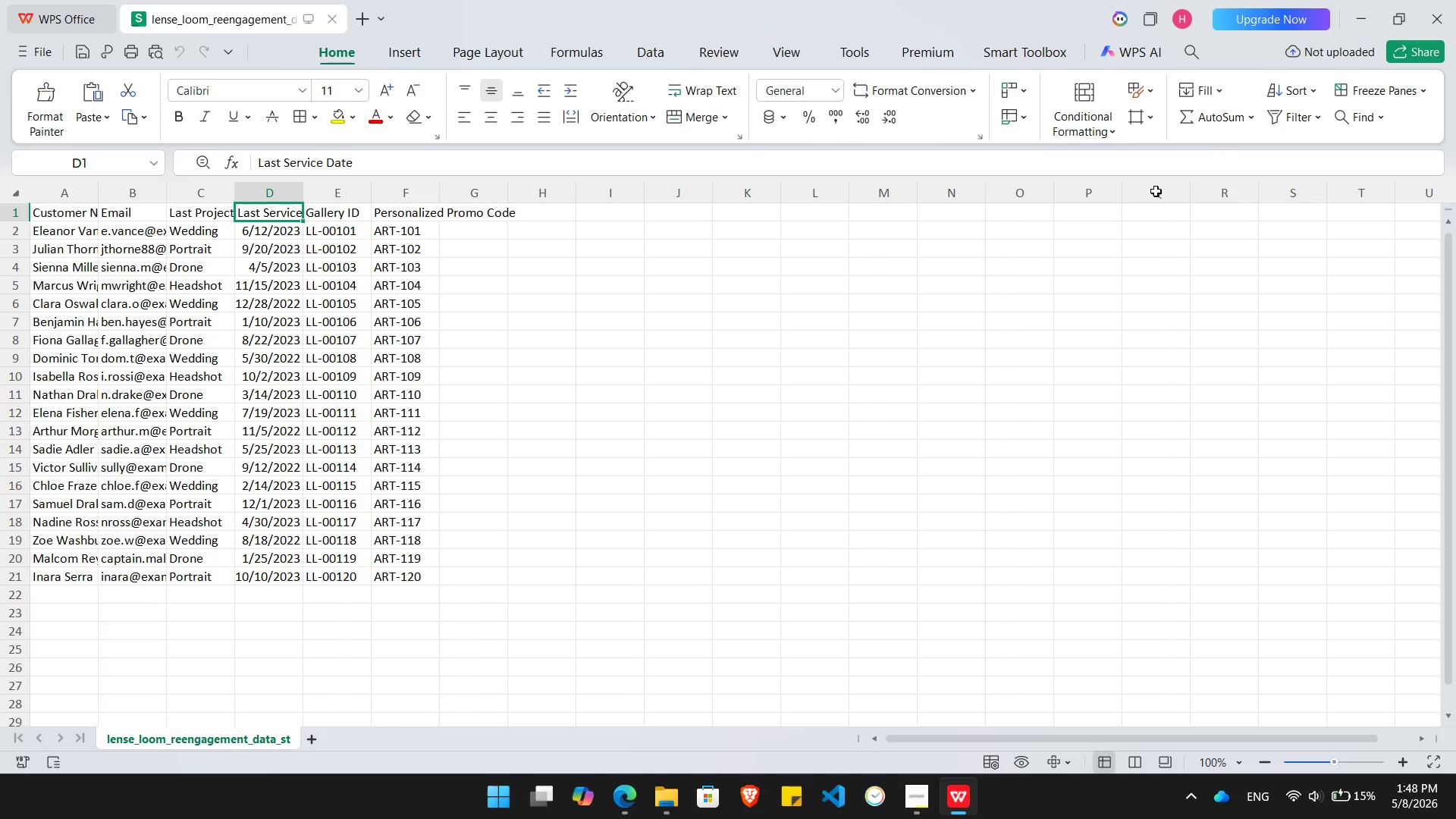 
key(Alt+AltLeft)
 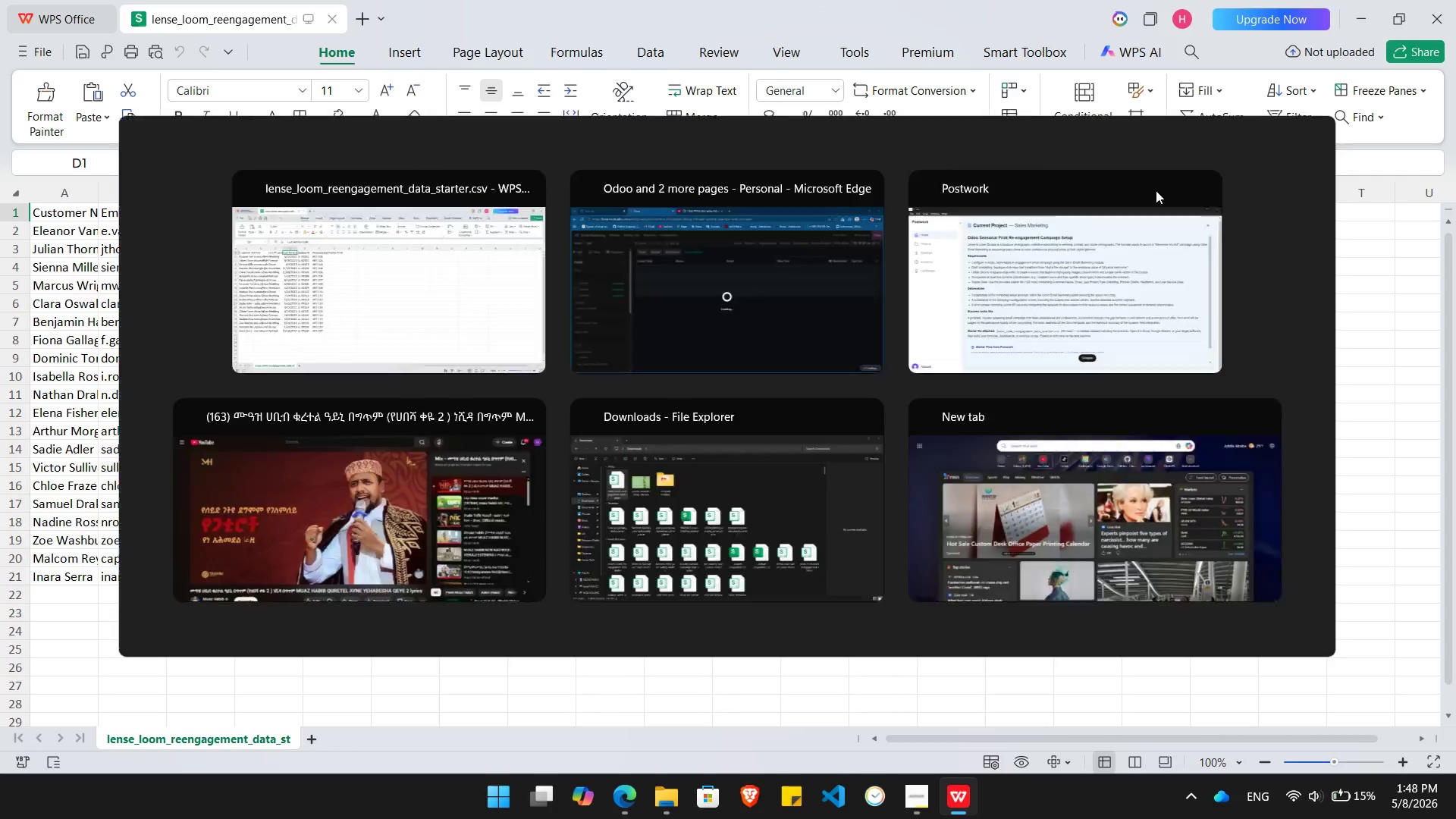 
key(Alt+Tab)
 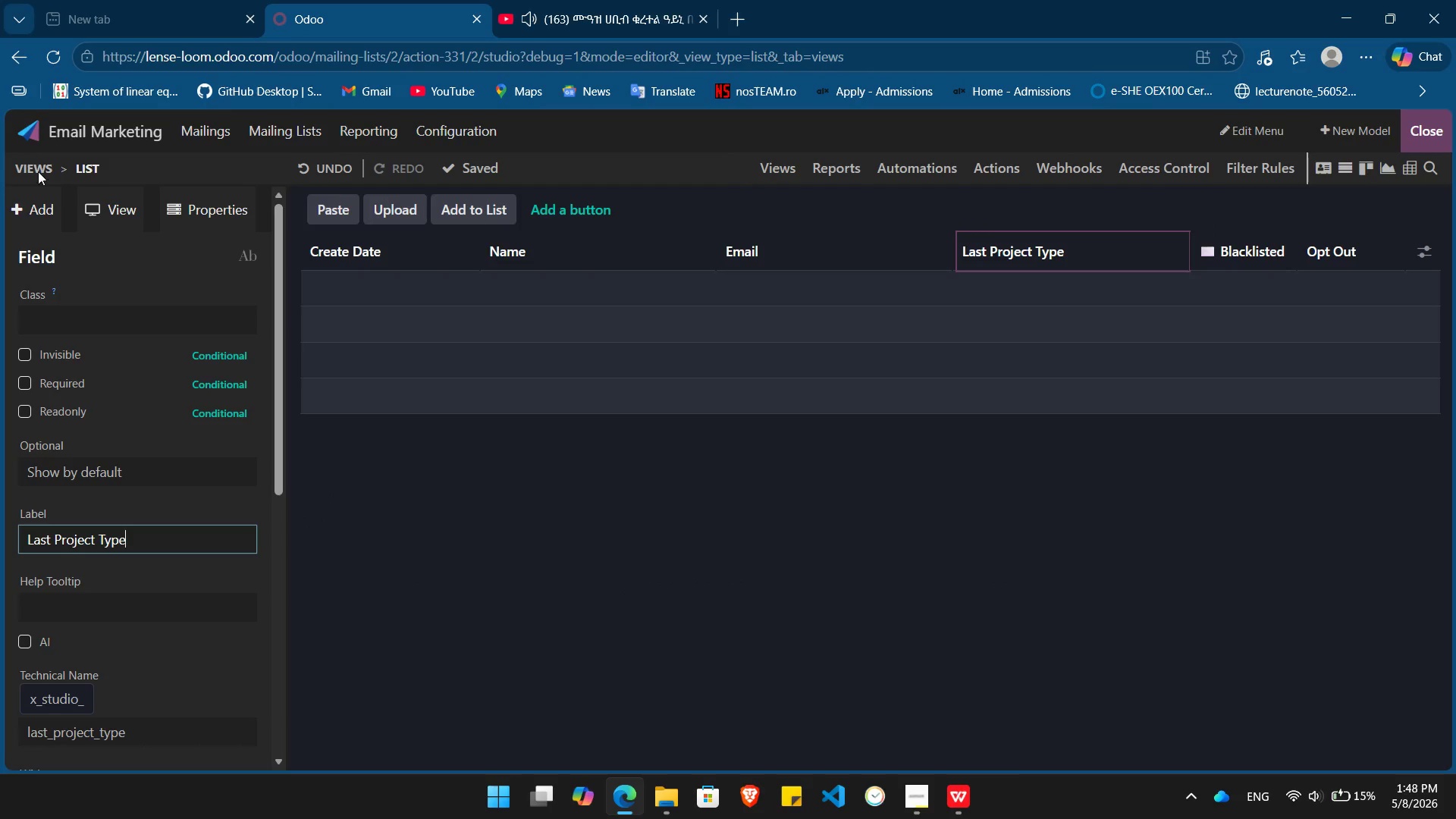 
left_click([45, 206])
 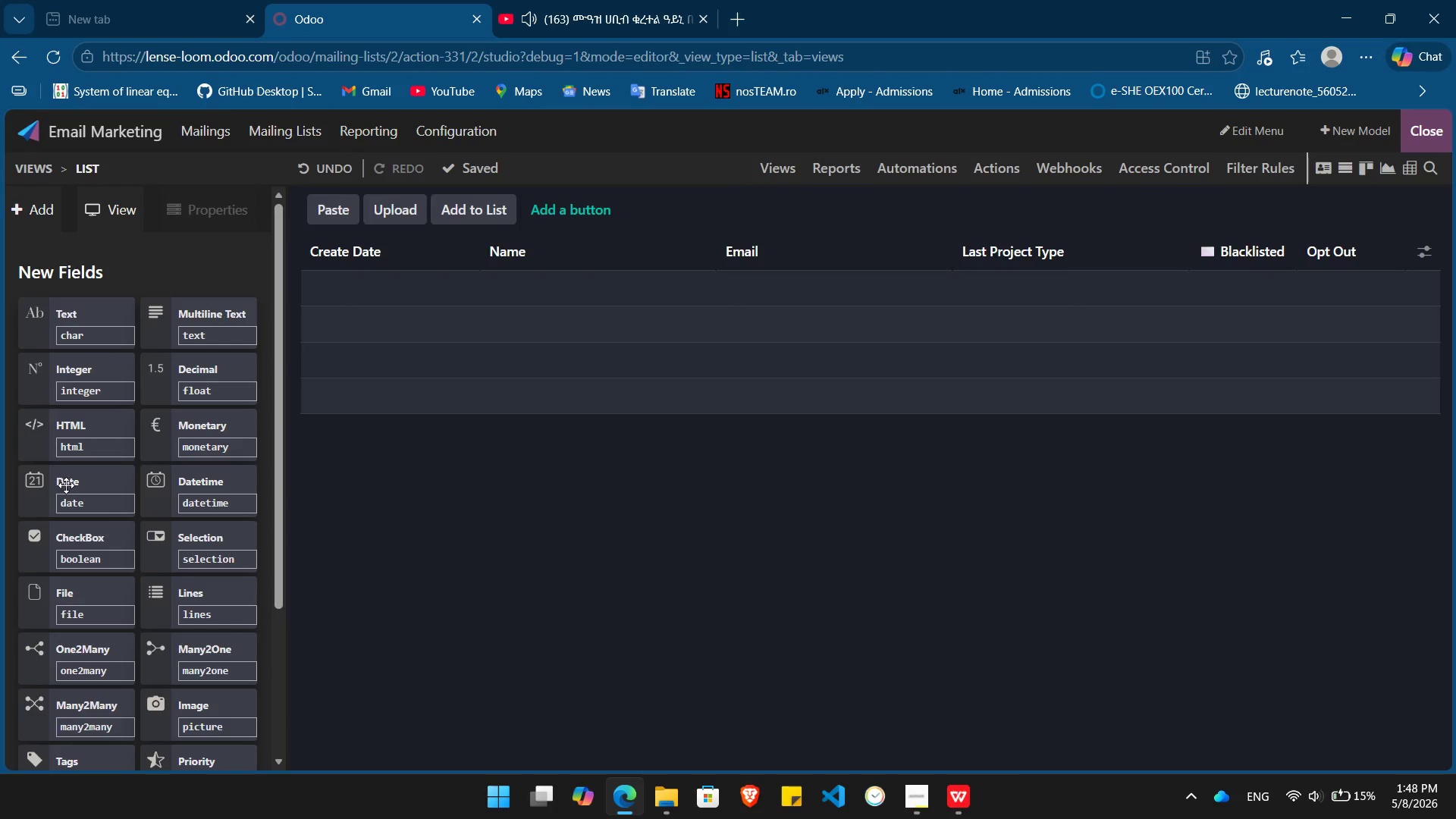 
left_click_drag(start_coordinate=[66, 485], to_coordinate=[1181, 239])
 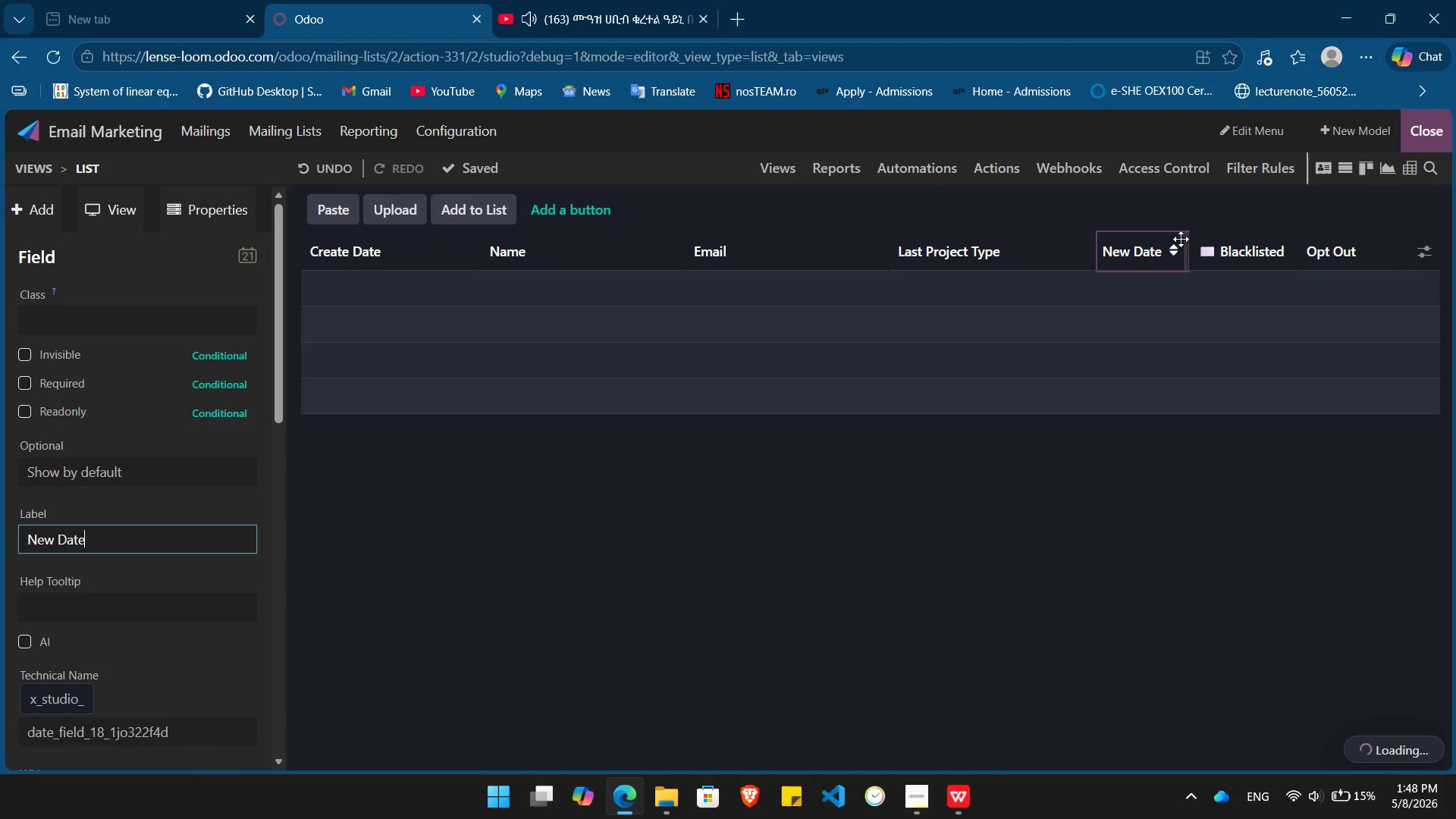 
hold_key(key=Backspace, duration=0.86)
 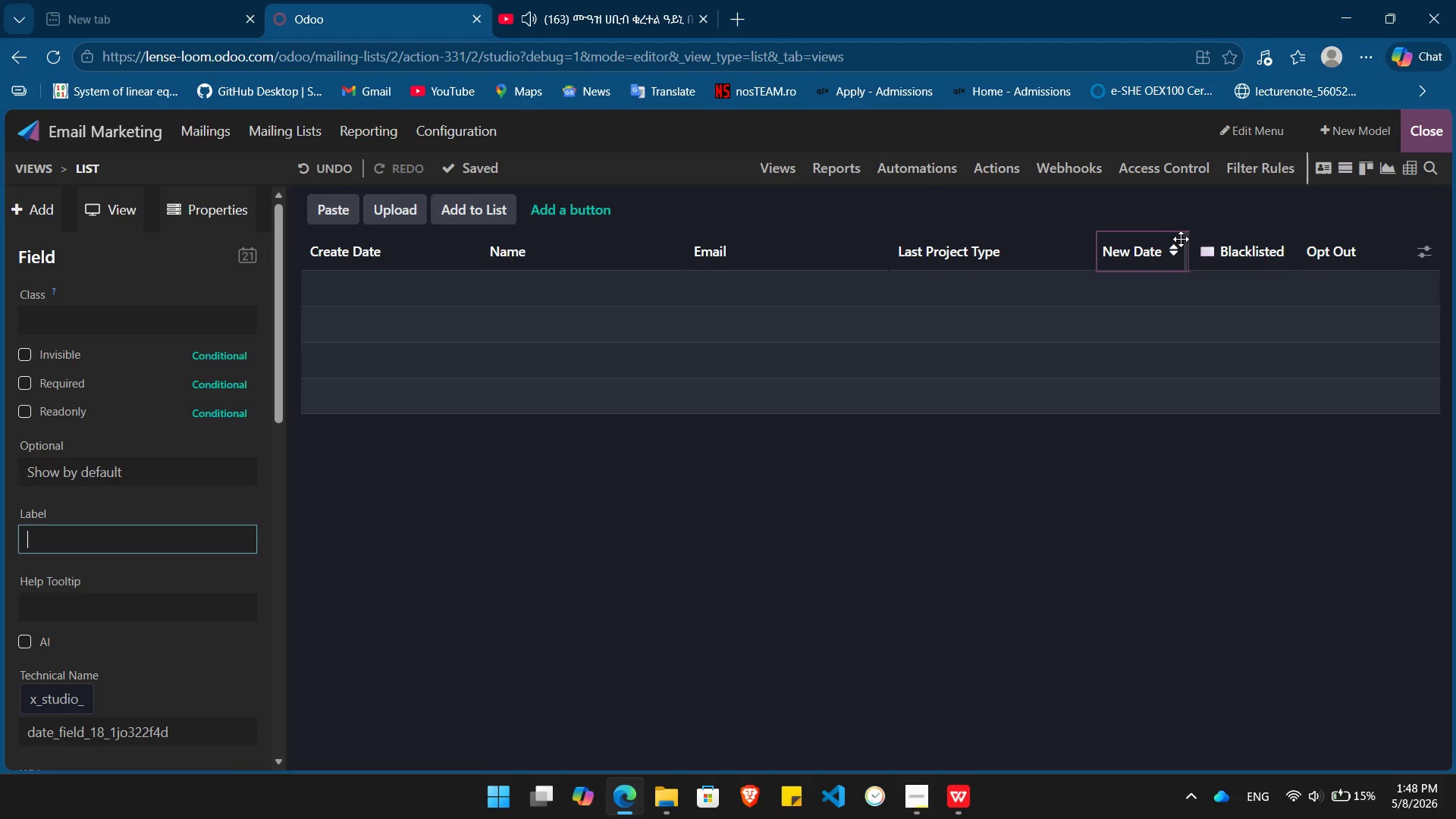 
type(Last )
 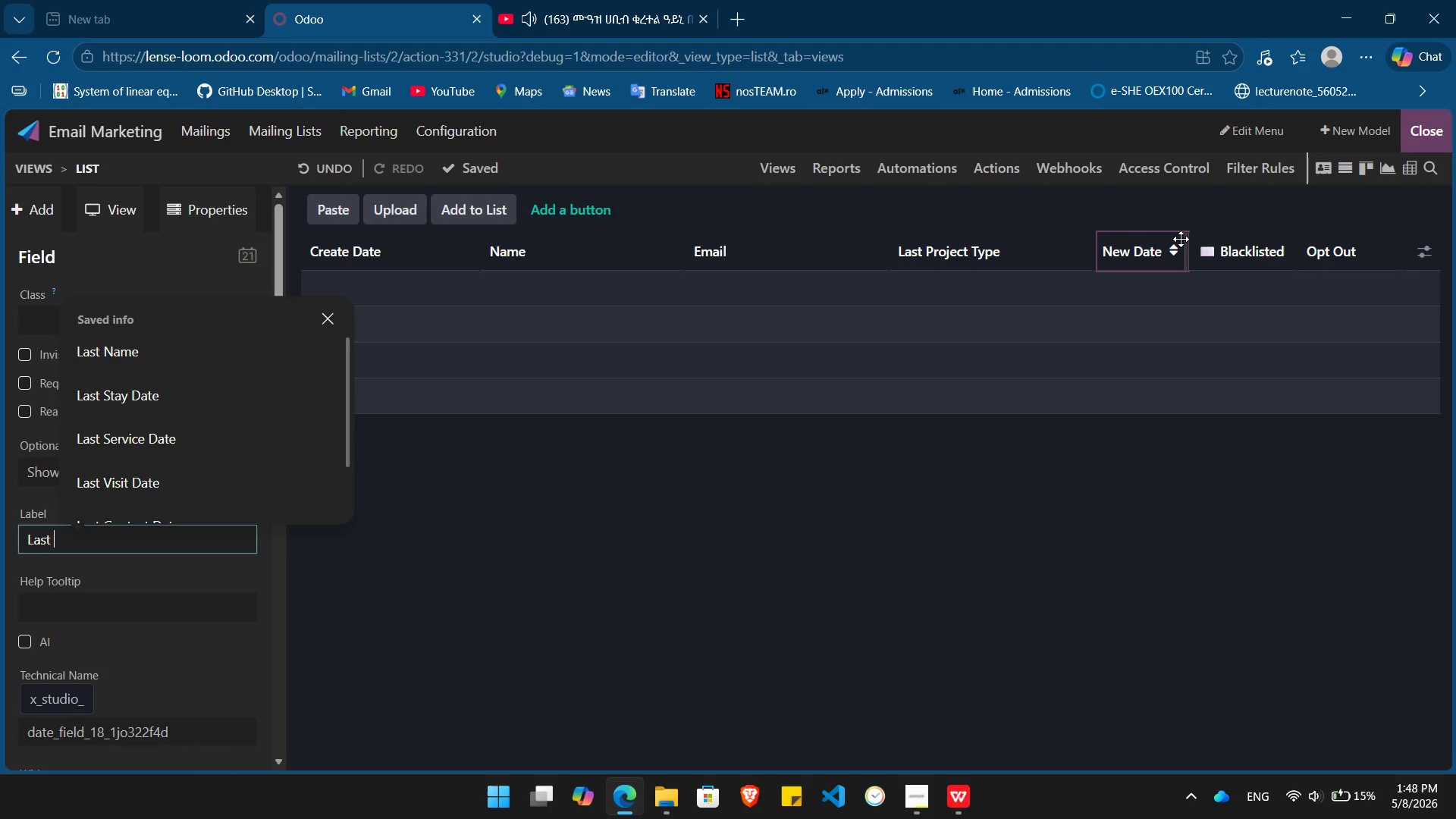 
key(ArrowLeft)
 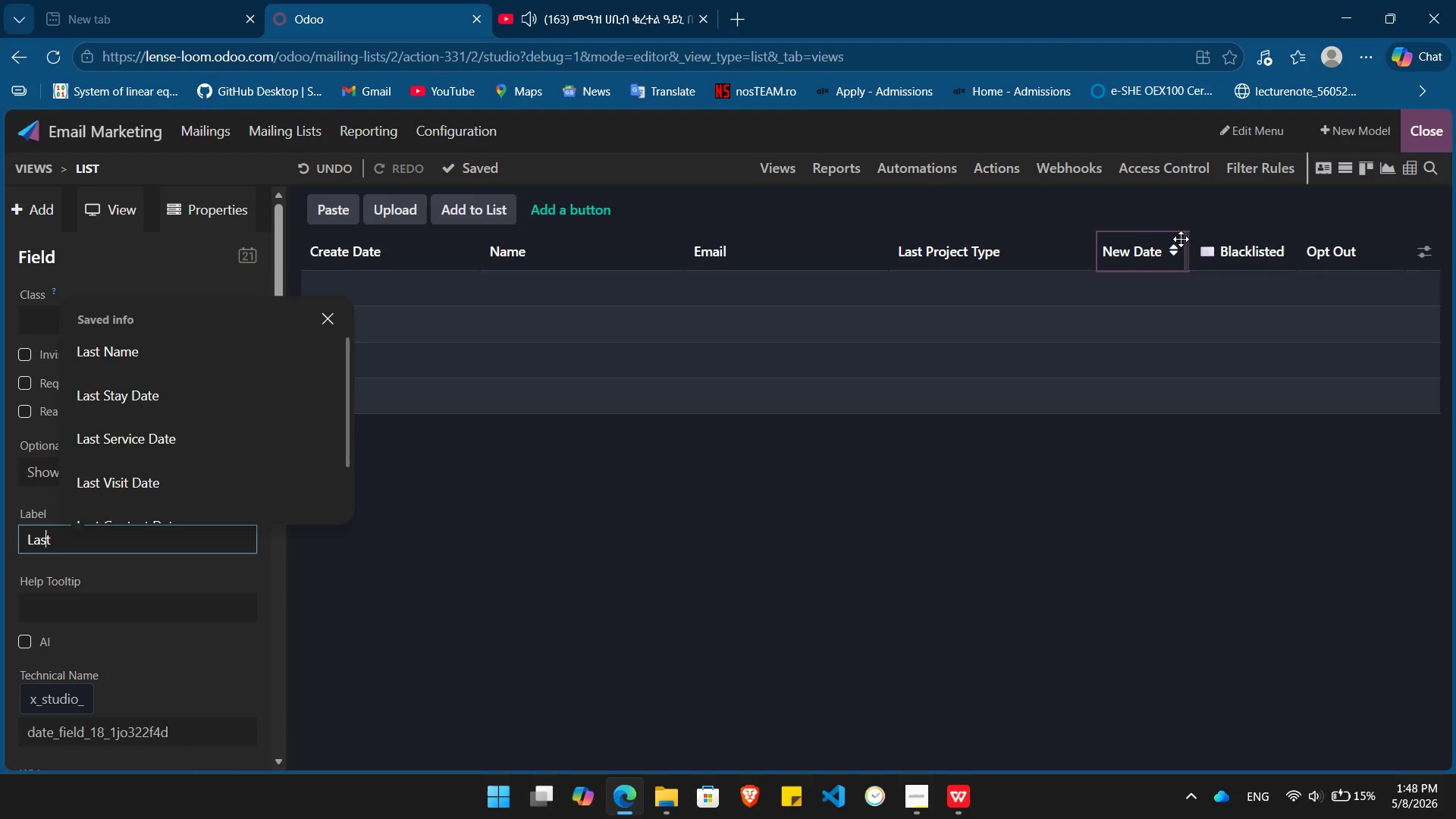 
key(ArrowLeft)
 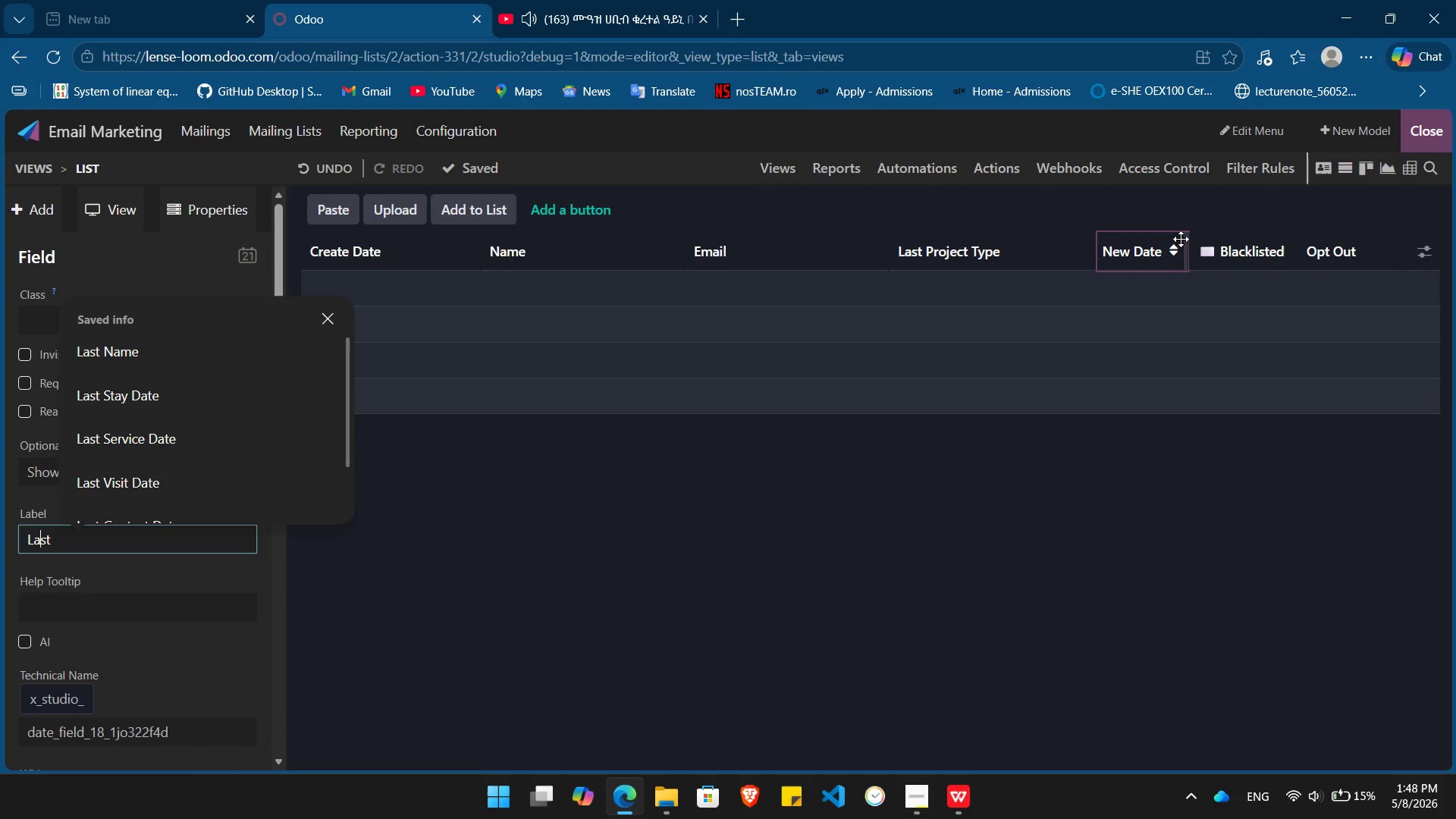 
key(ArrowLeft)
 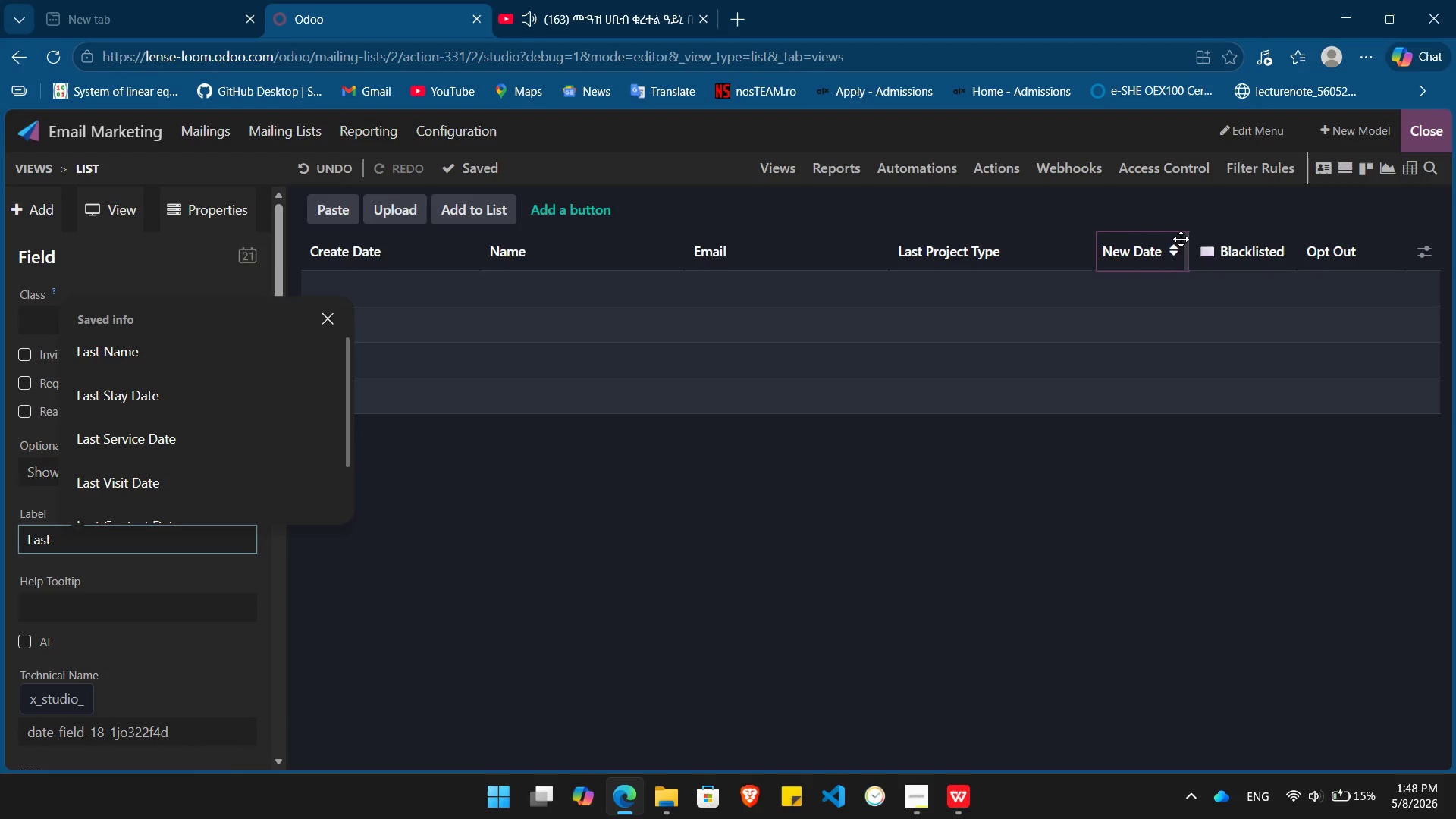 
key(ArrowRight)
 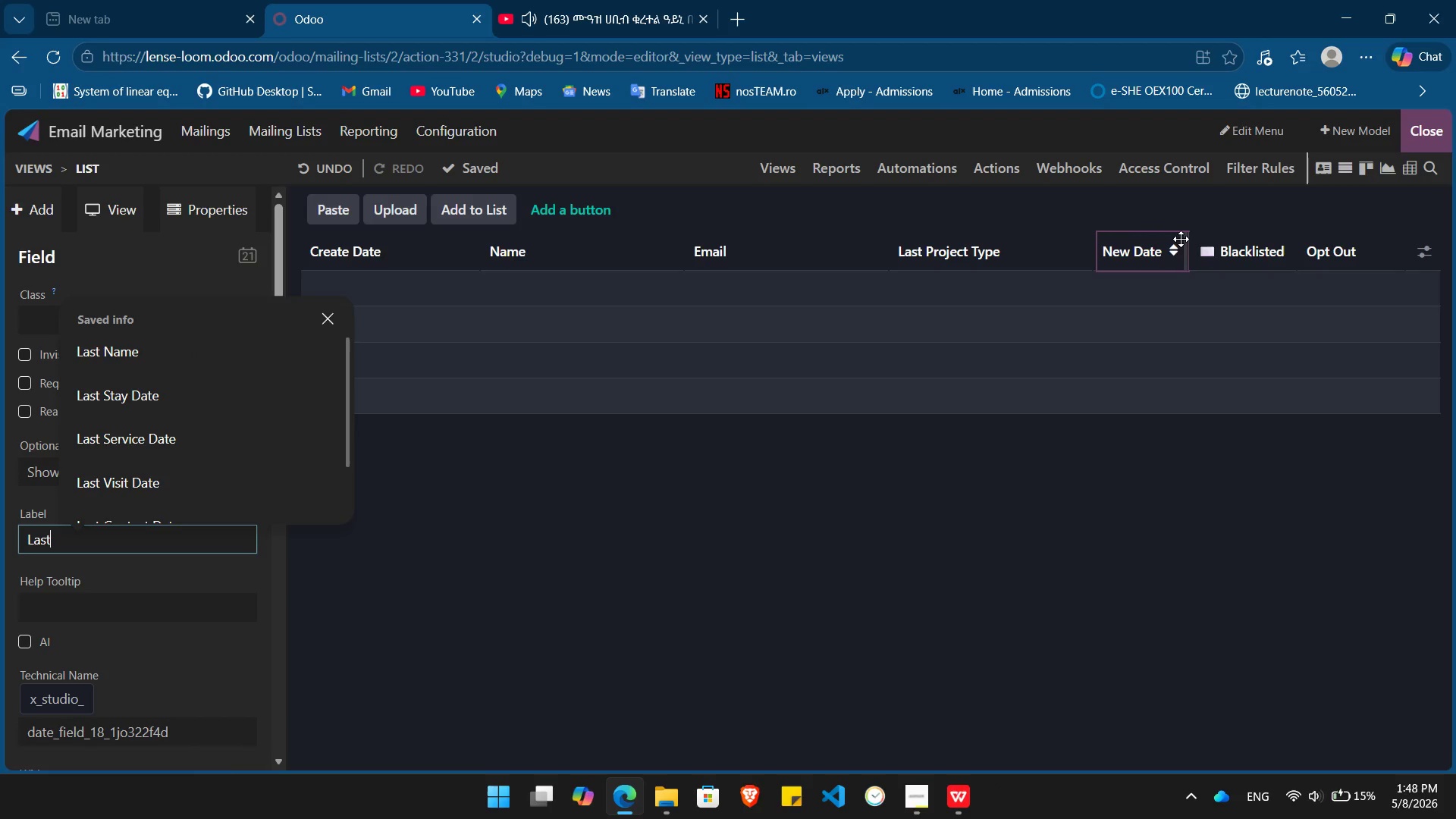 
key(ArrowRight)
 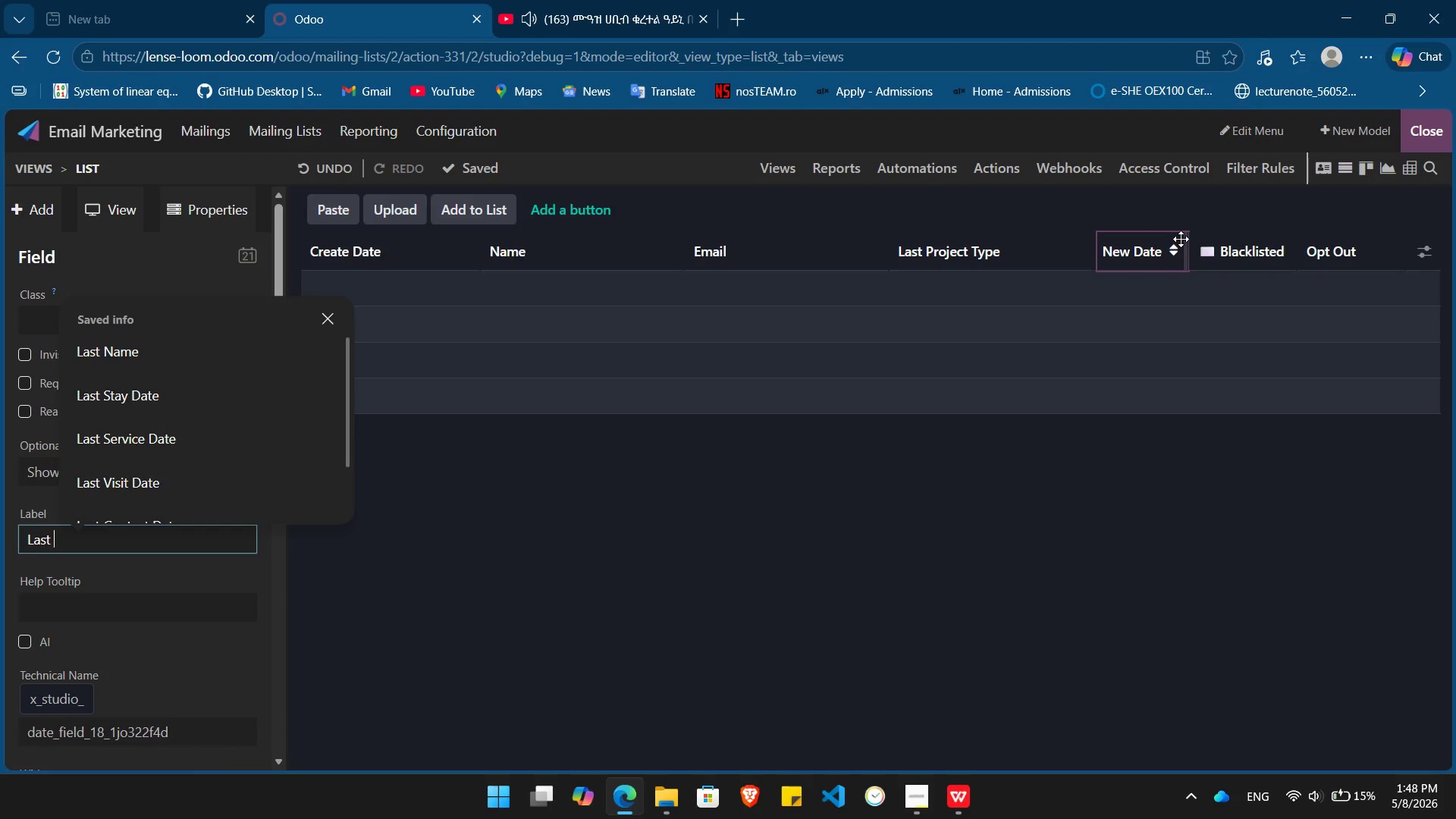 
key(ArrowRight)
 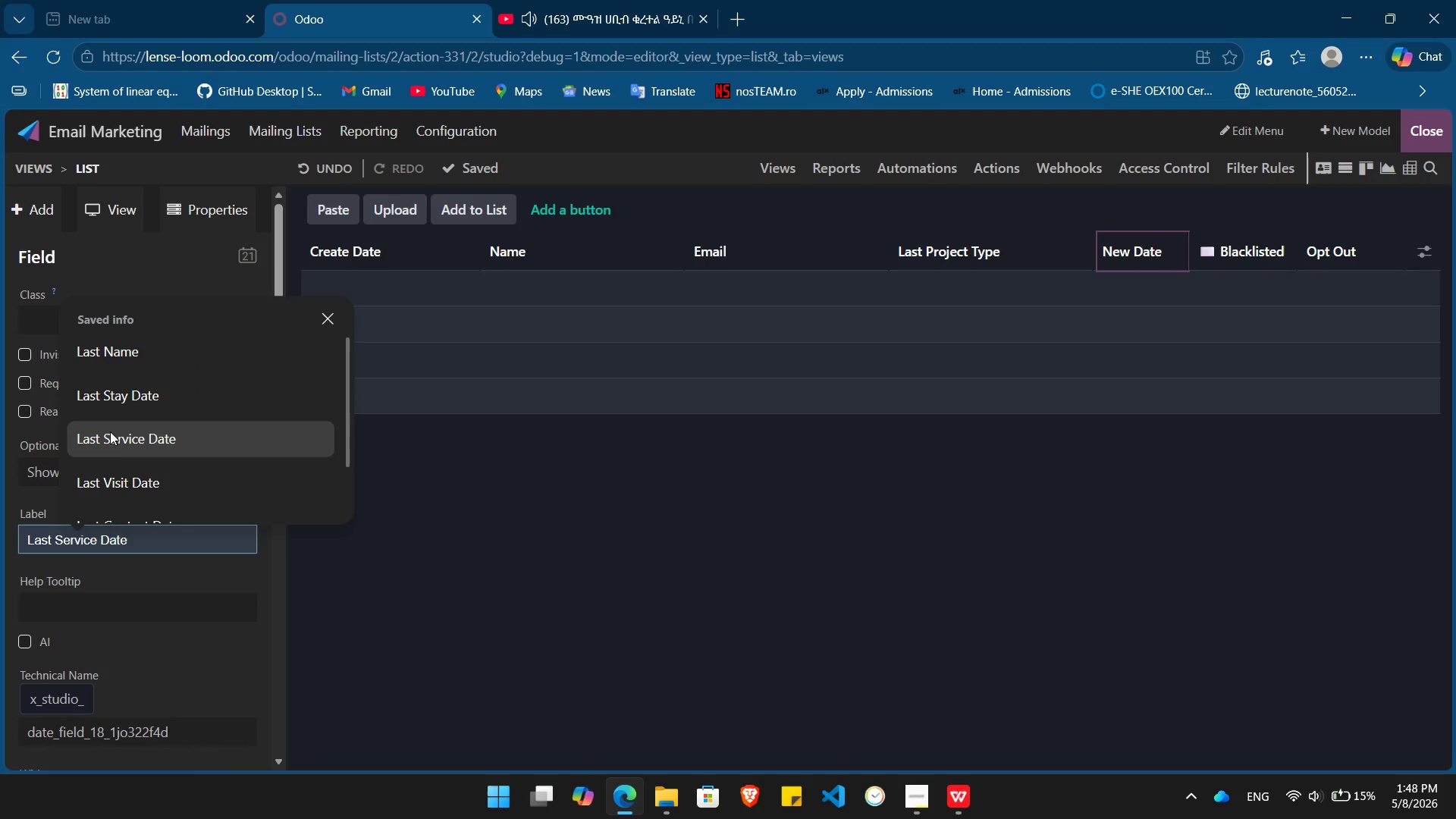 
left_click([112, 441])
 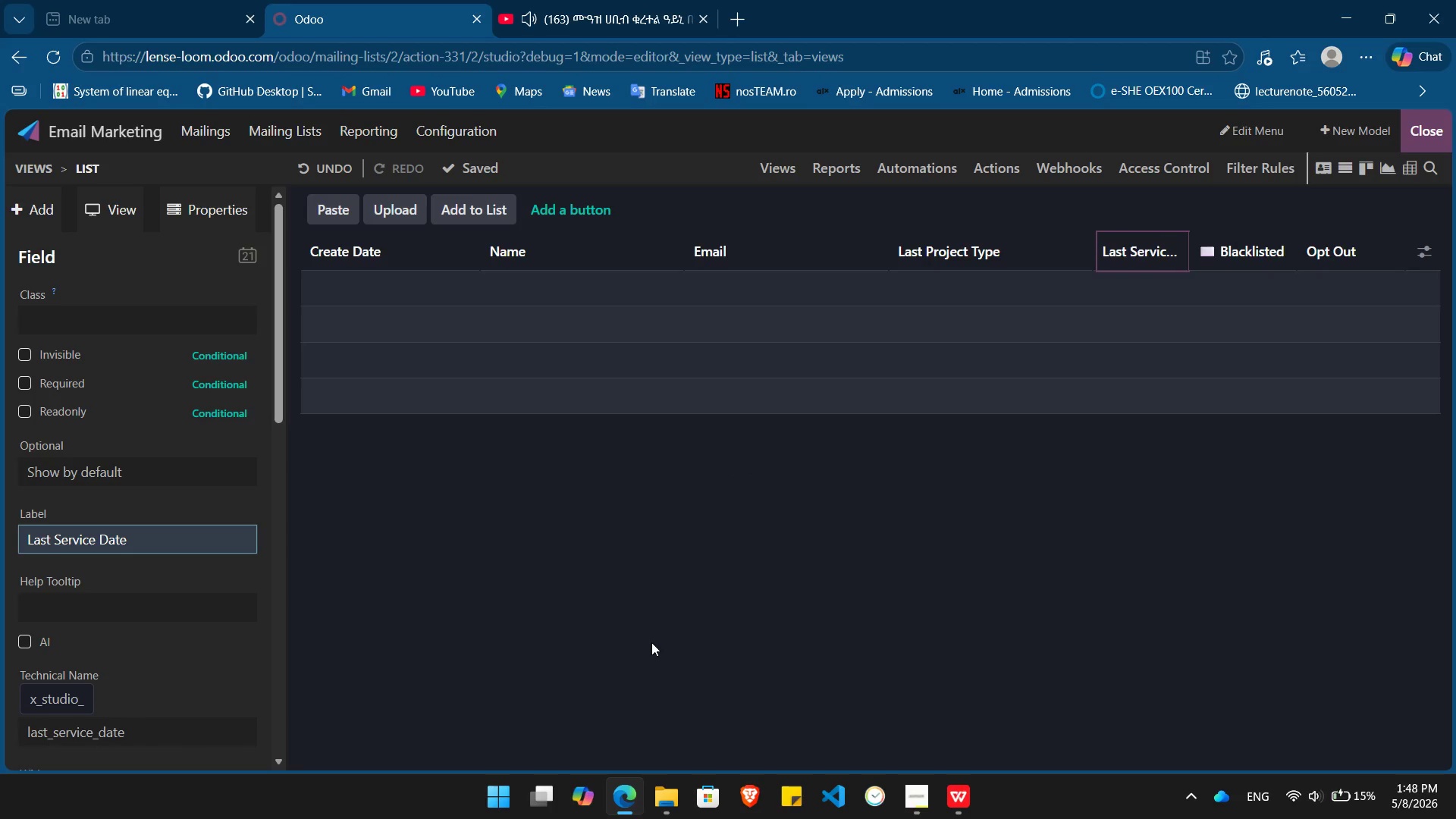 
key(Alt+AltLeft)
 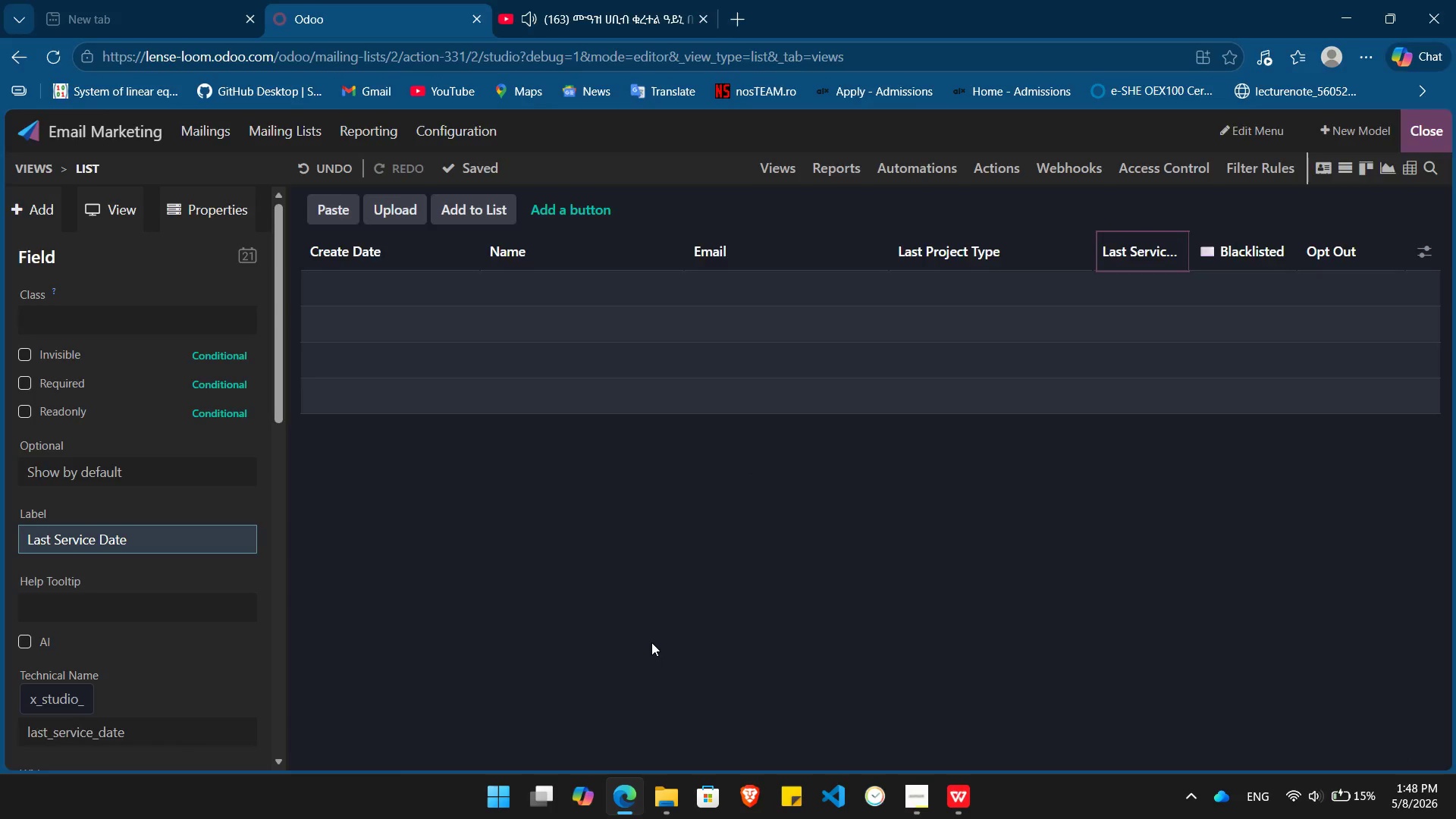 
key(Alt+Tab)
 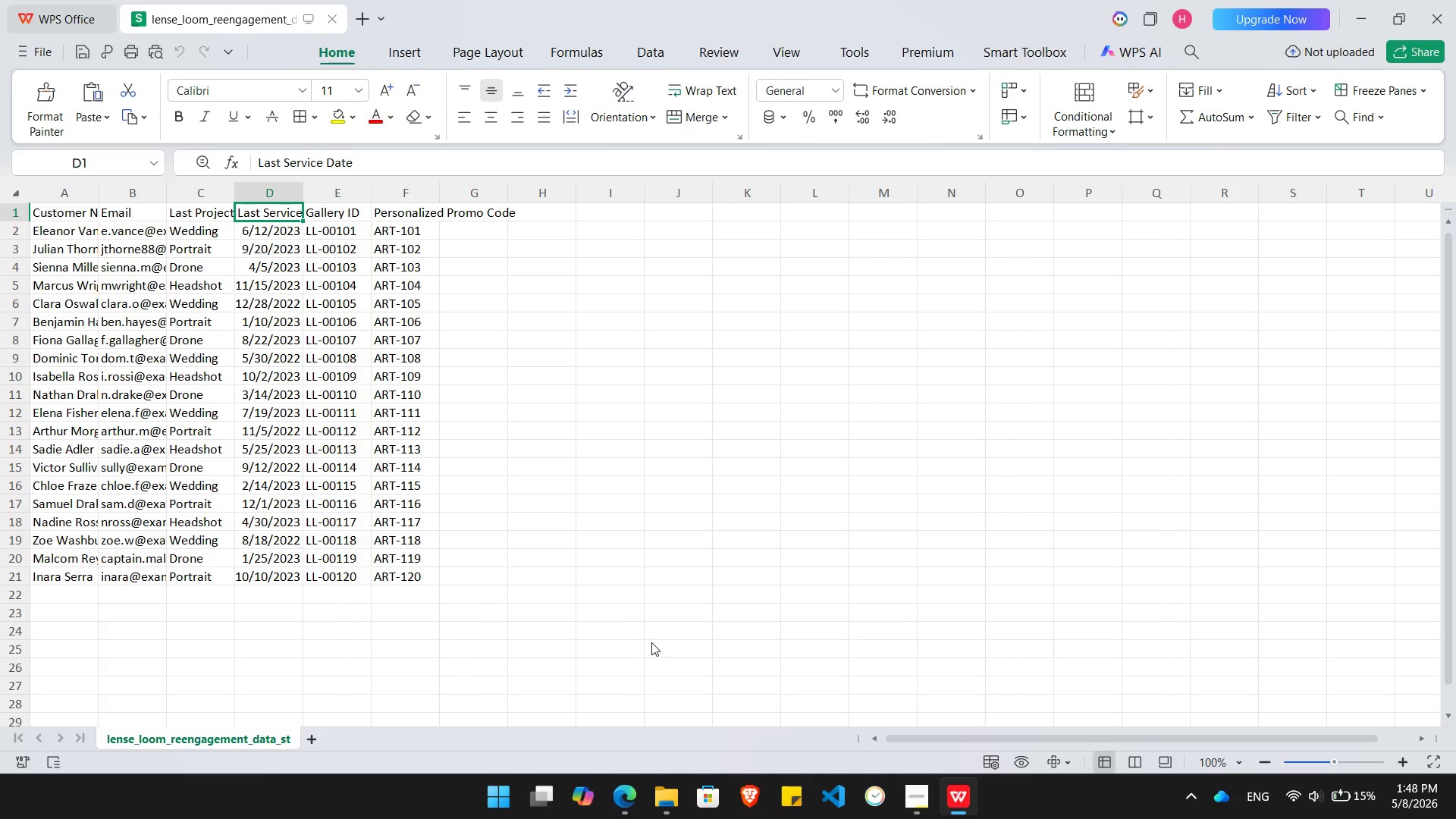 
key(ArrowRight)
 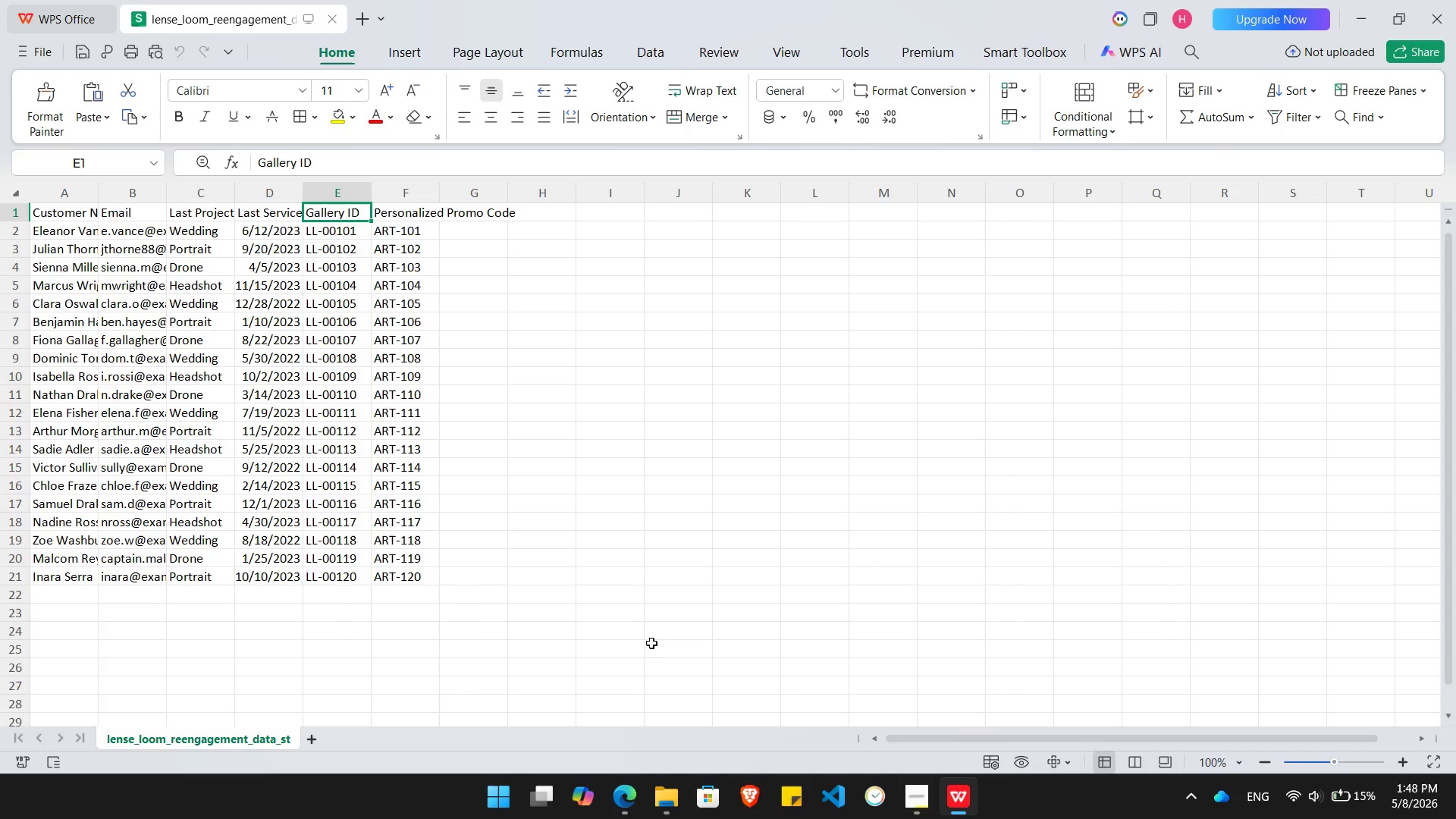 
key(Alt+AltLeft)
 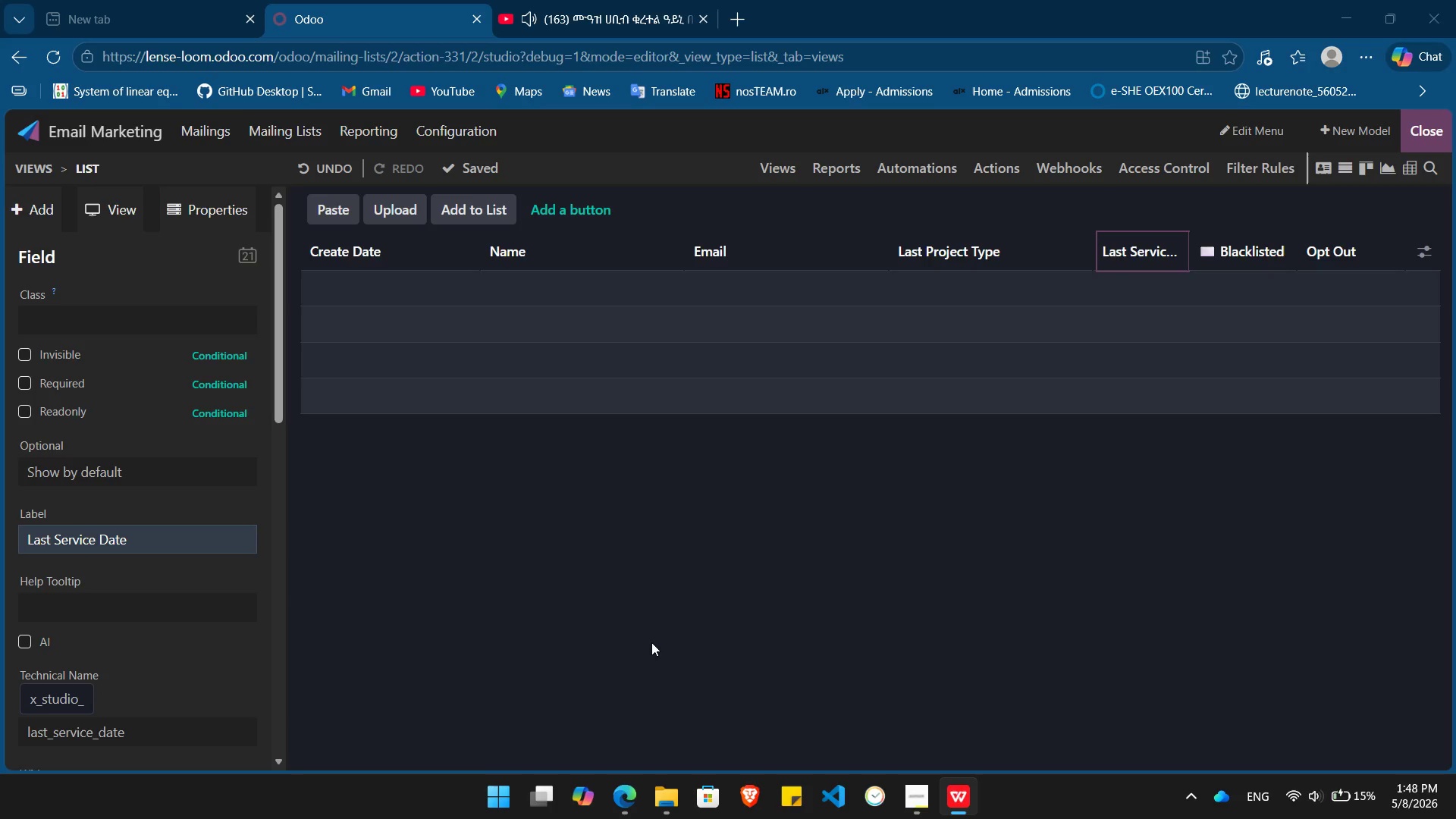 
key(Alt+Tab)
 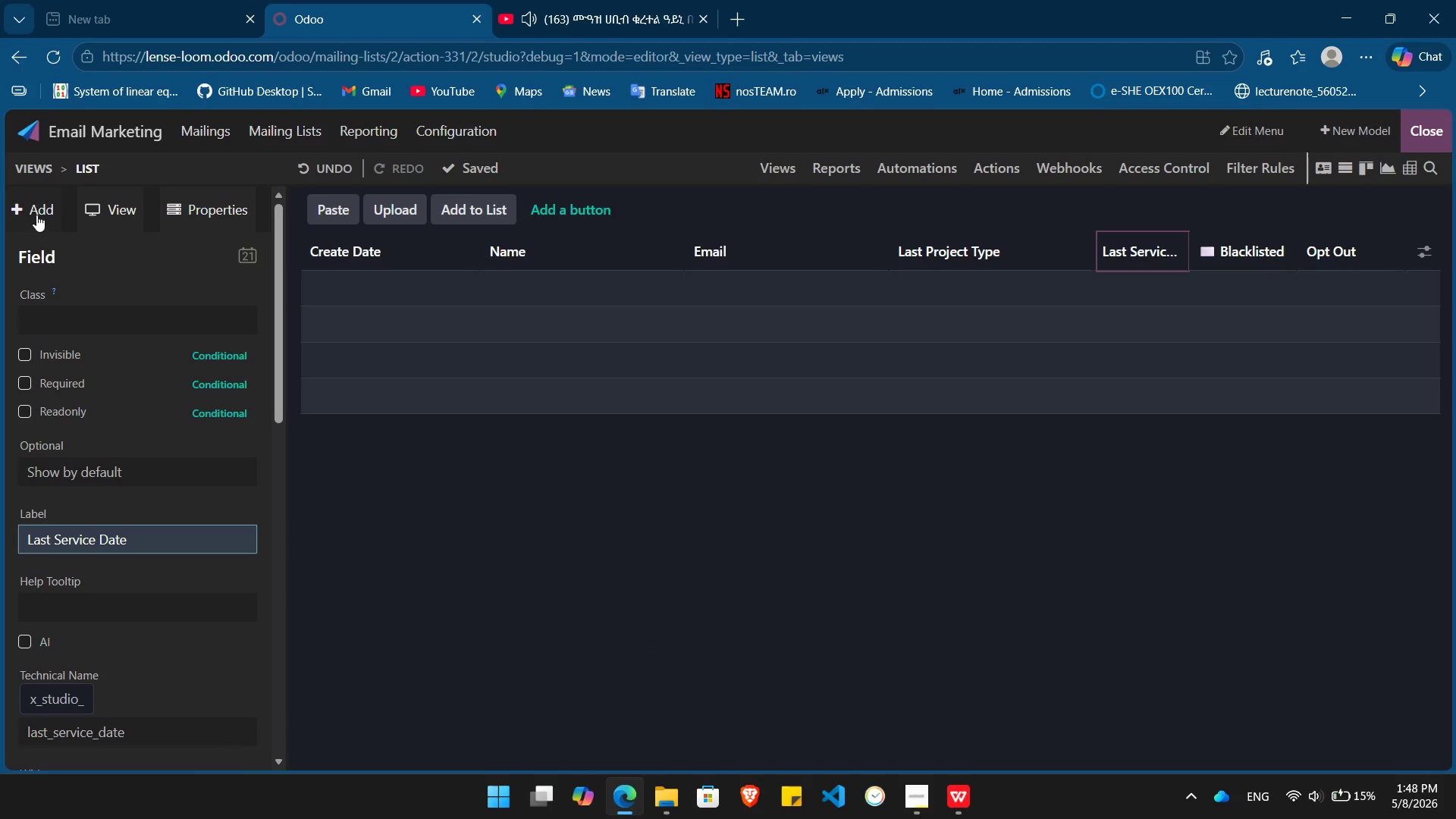 
left_click([35, 212])
 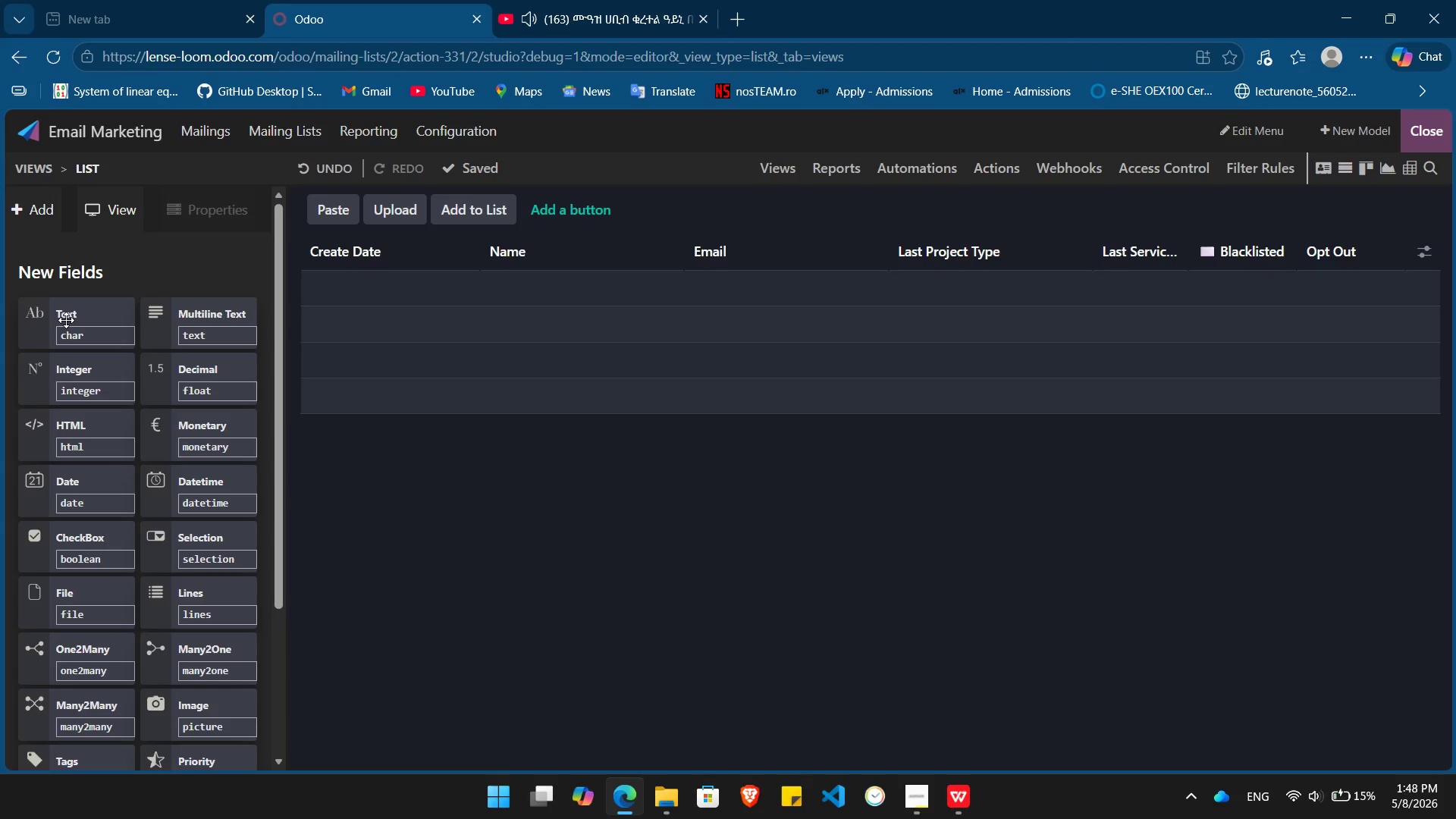 
left_click_drag(start_coordinate=[66, 320], to_coordinate=[1214, 199])
 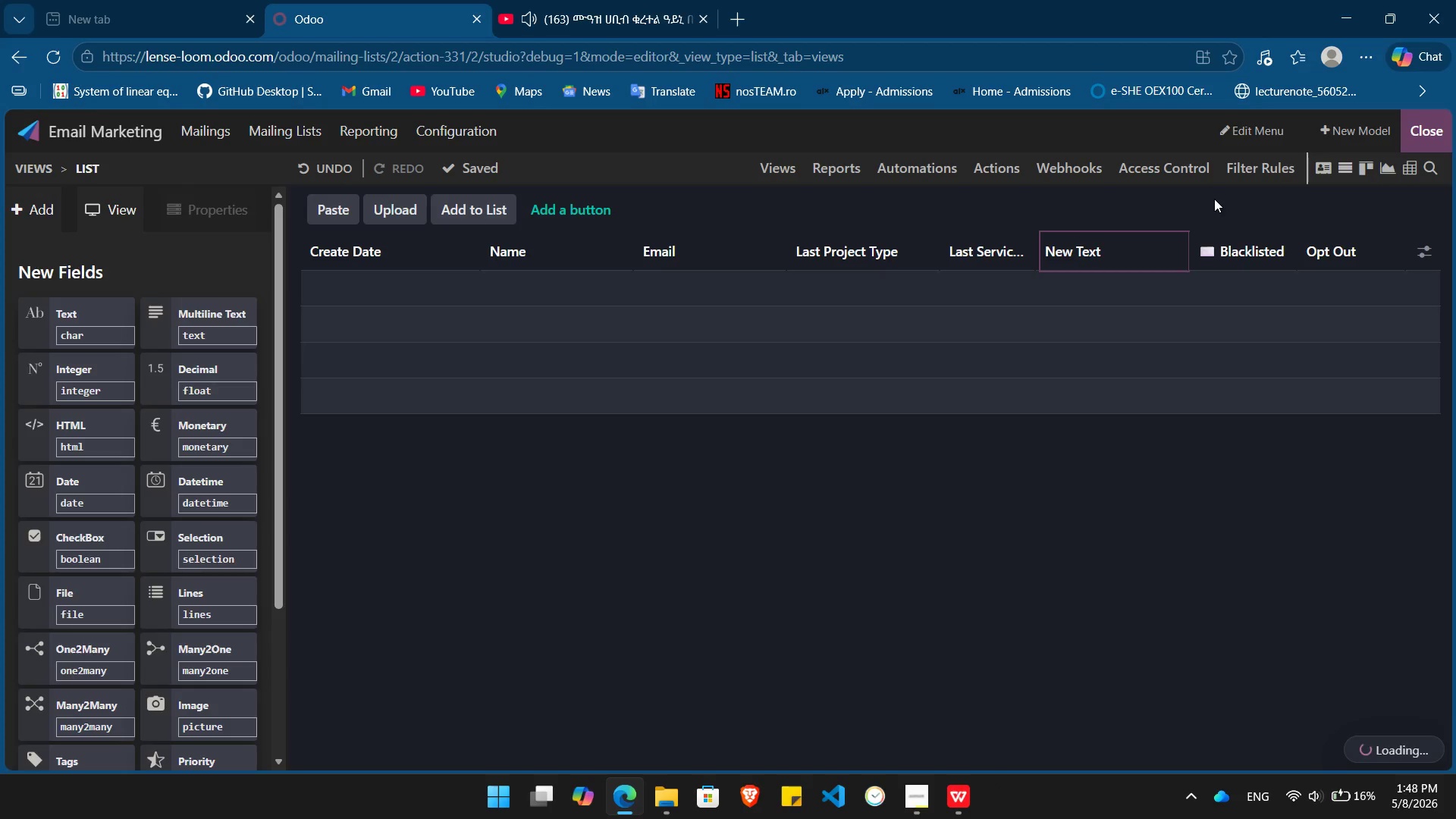 
hold_key(key=Backspace, duration=0.92)
 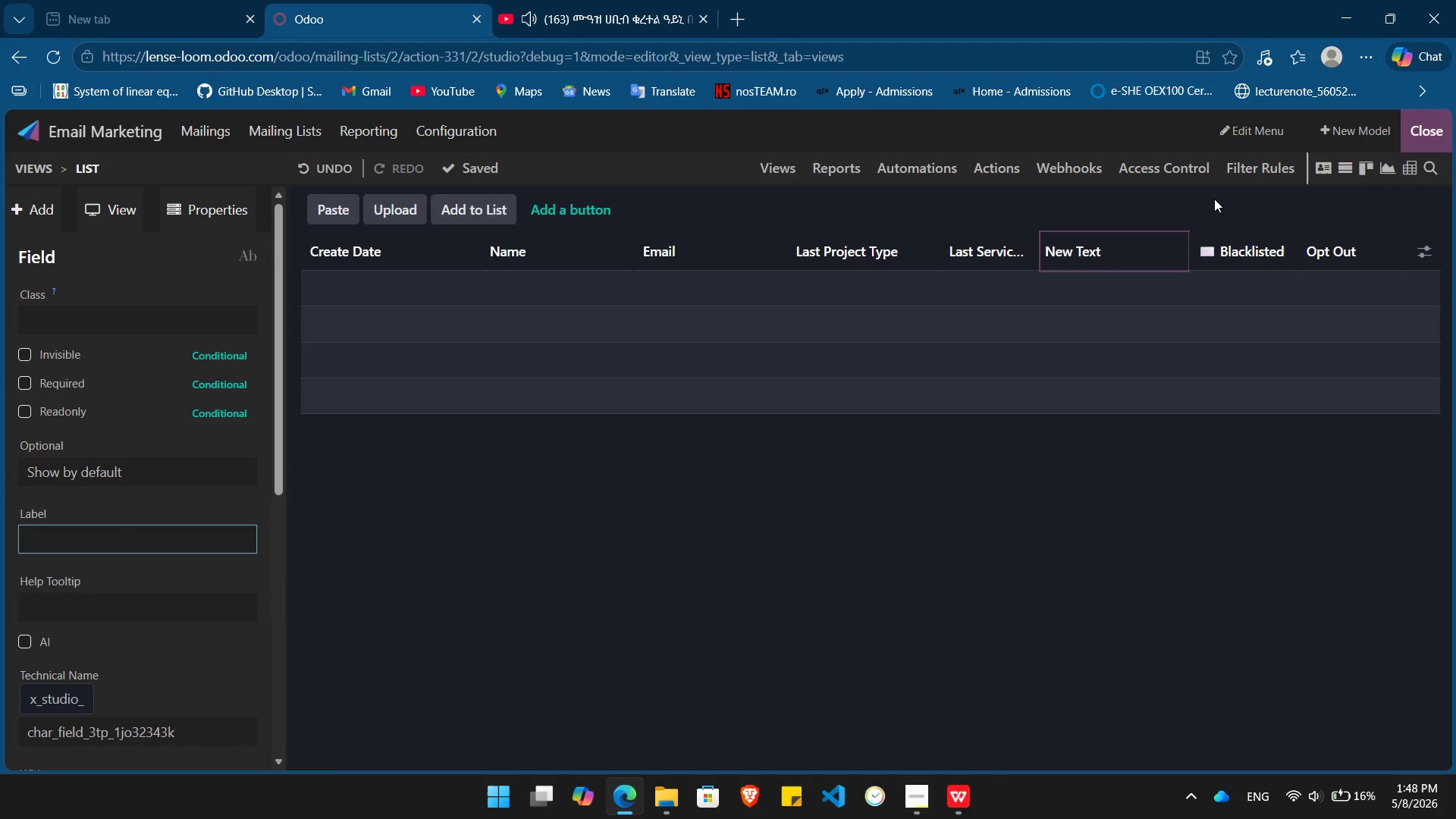 
type(Gallery ID)
 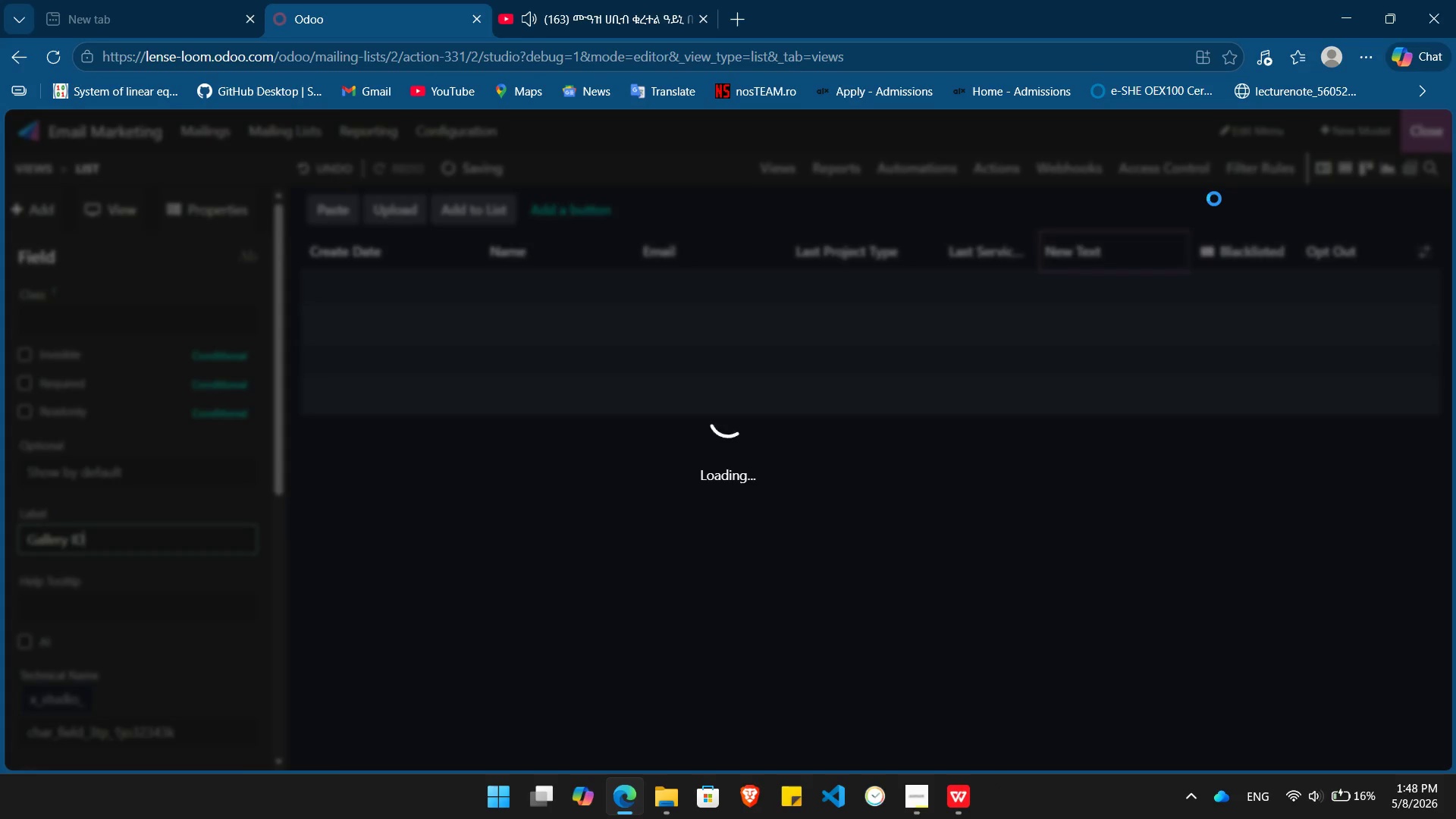 
 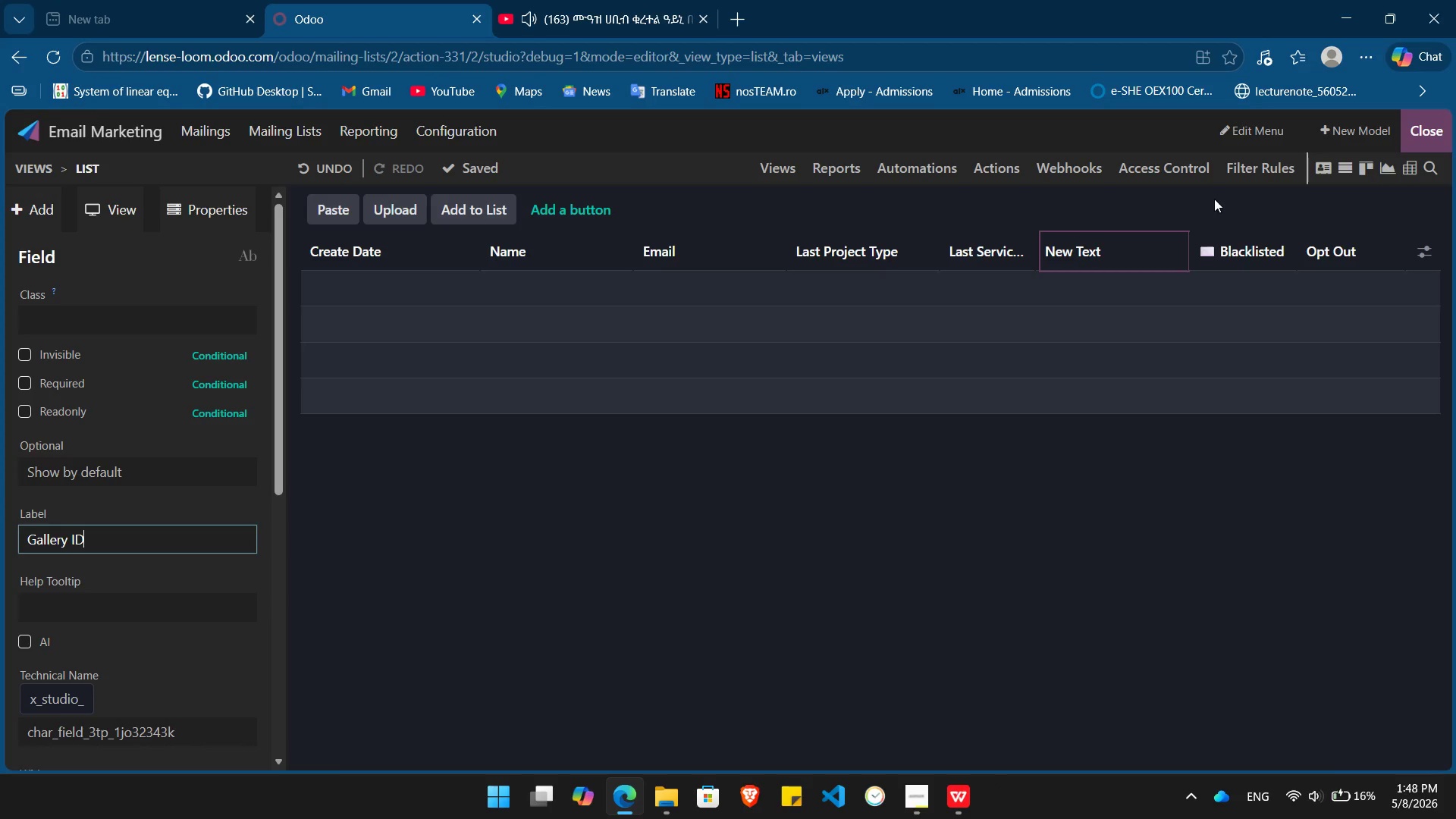 
key(Enter)
 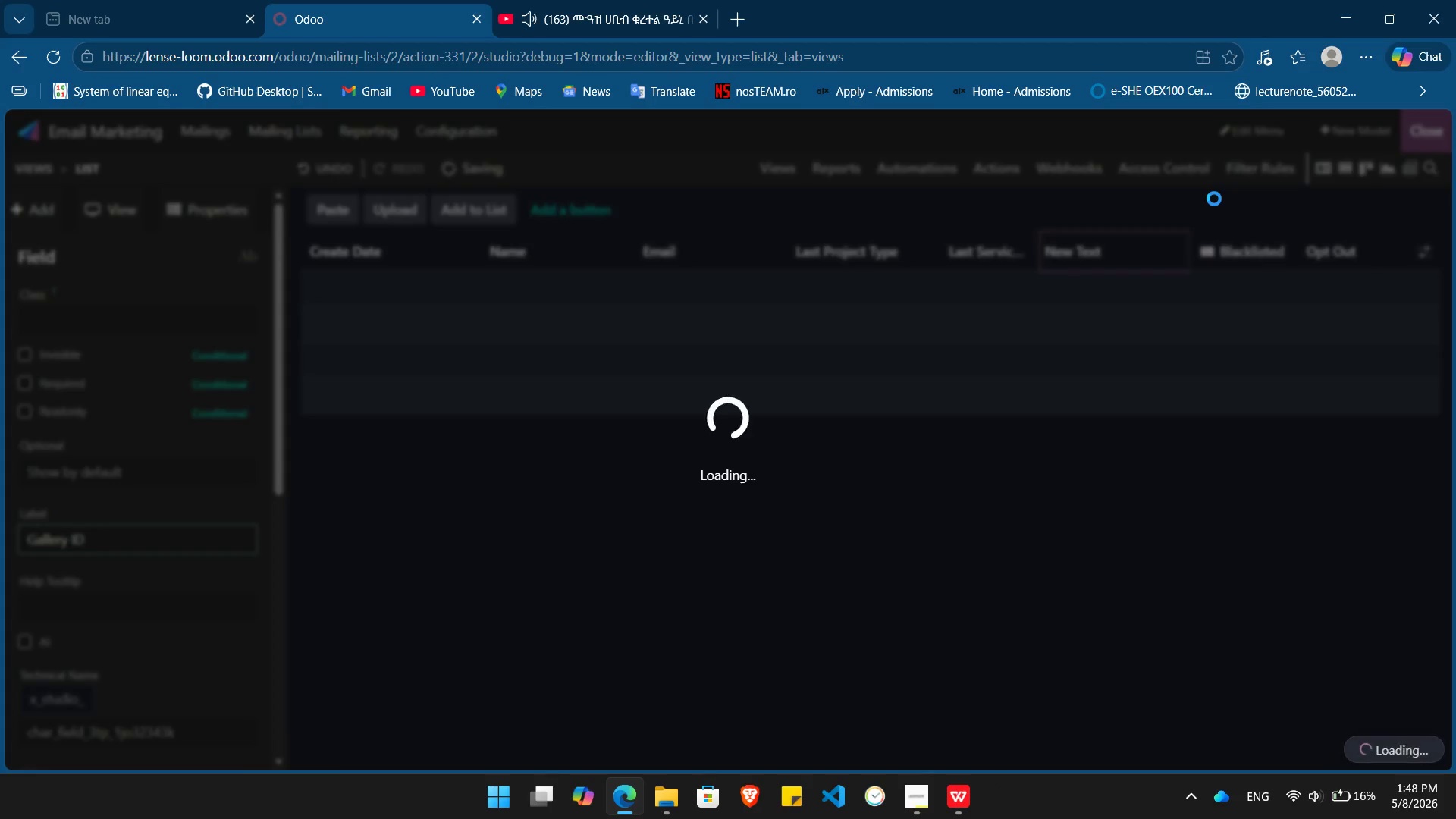 
key(Alt+AltLeft)
 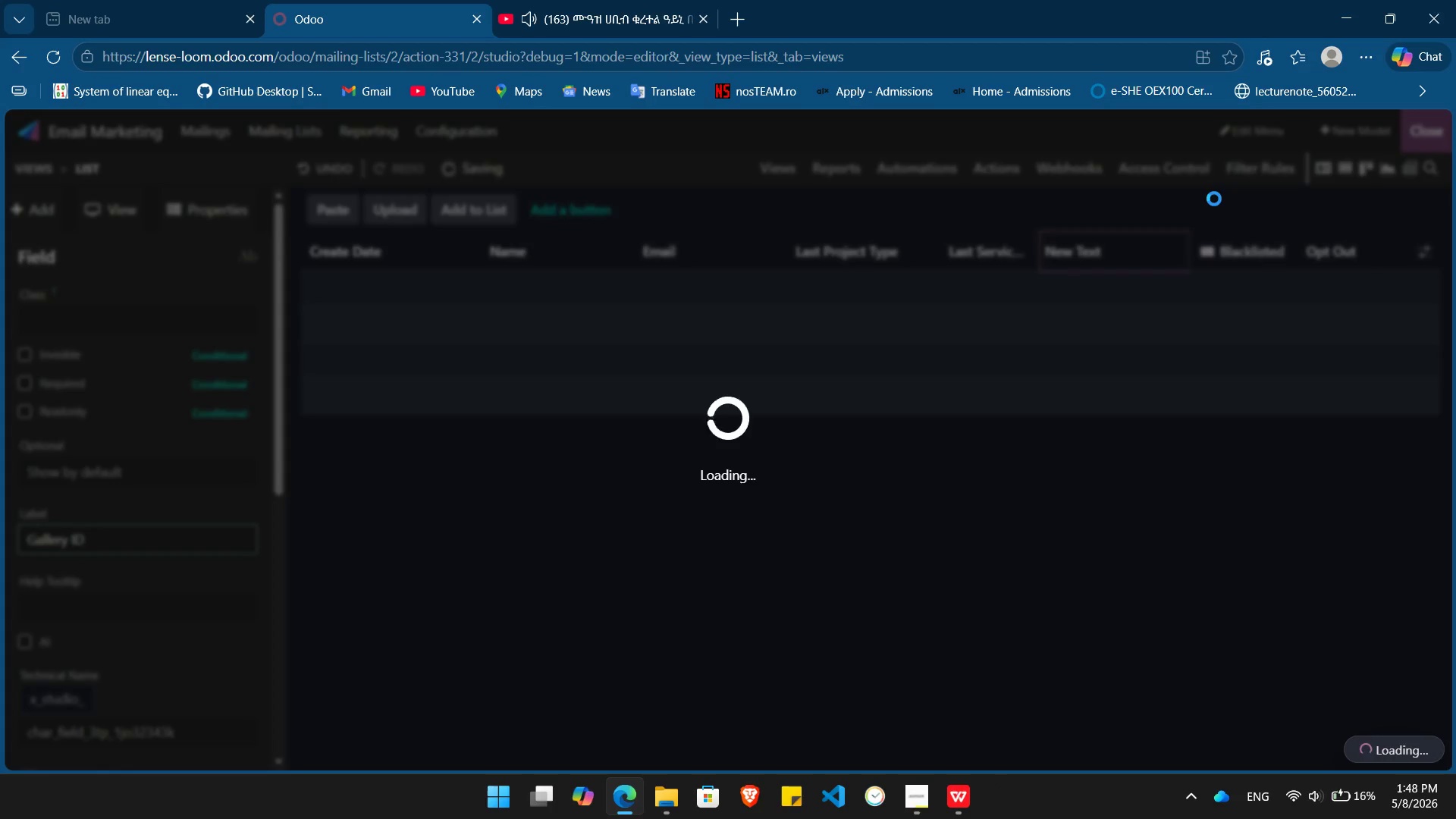 
key(Alt+Tab)
 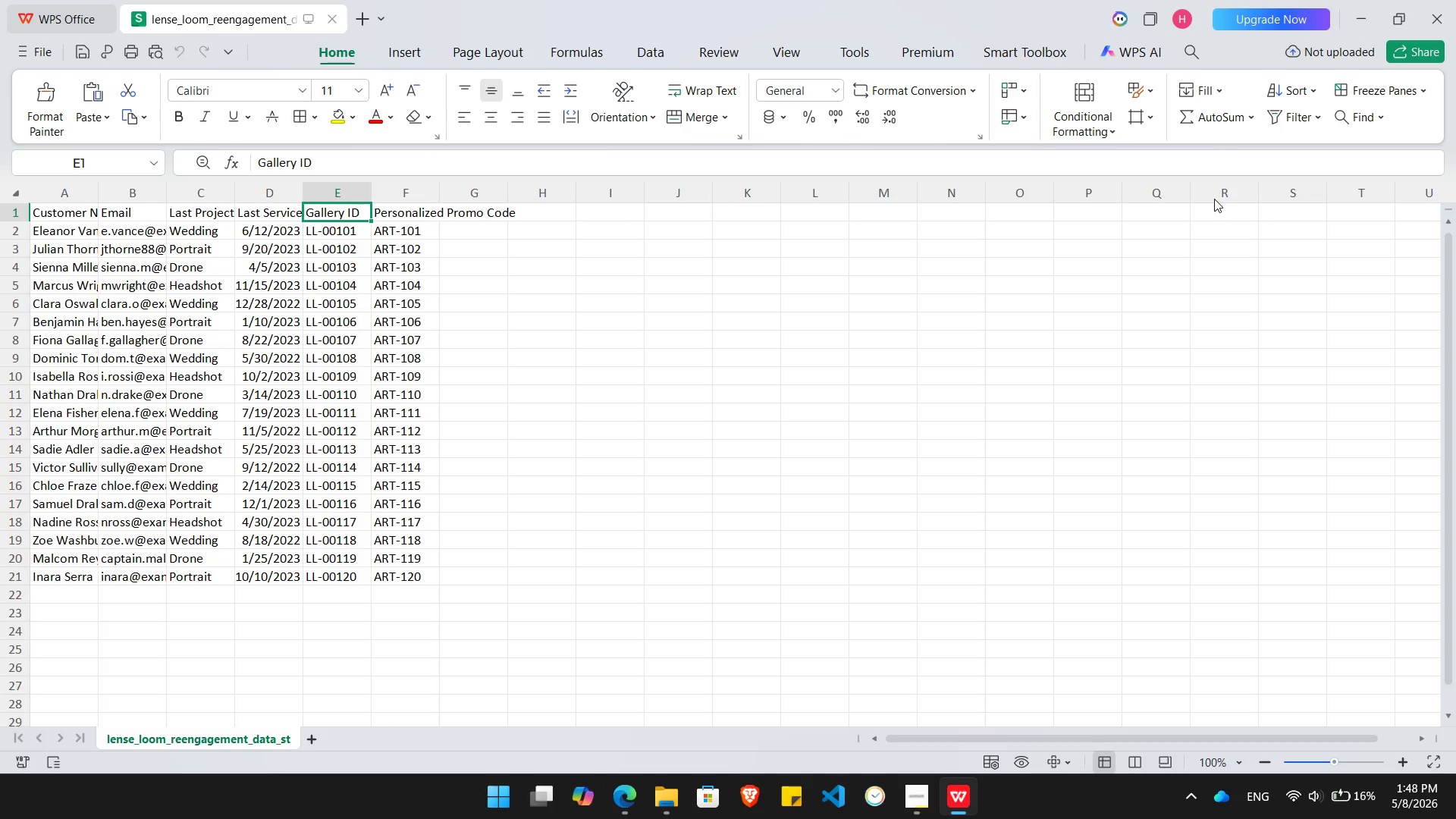 
key(ArrowRight)
 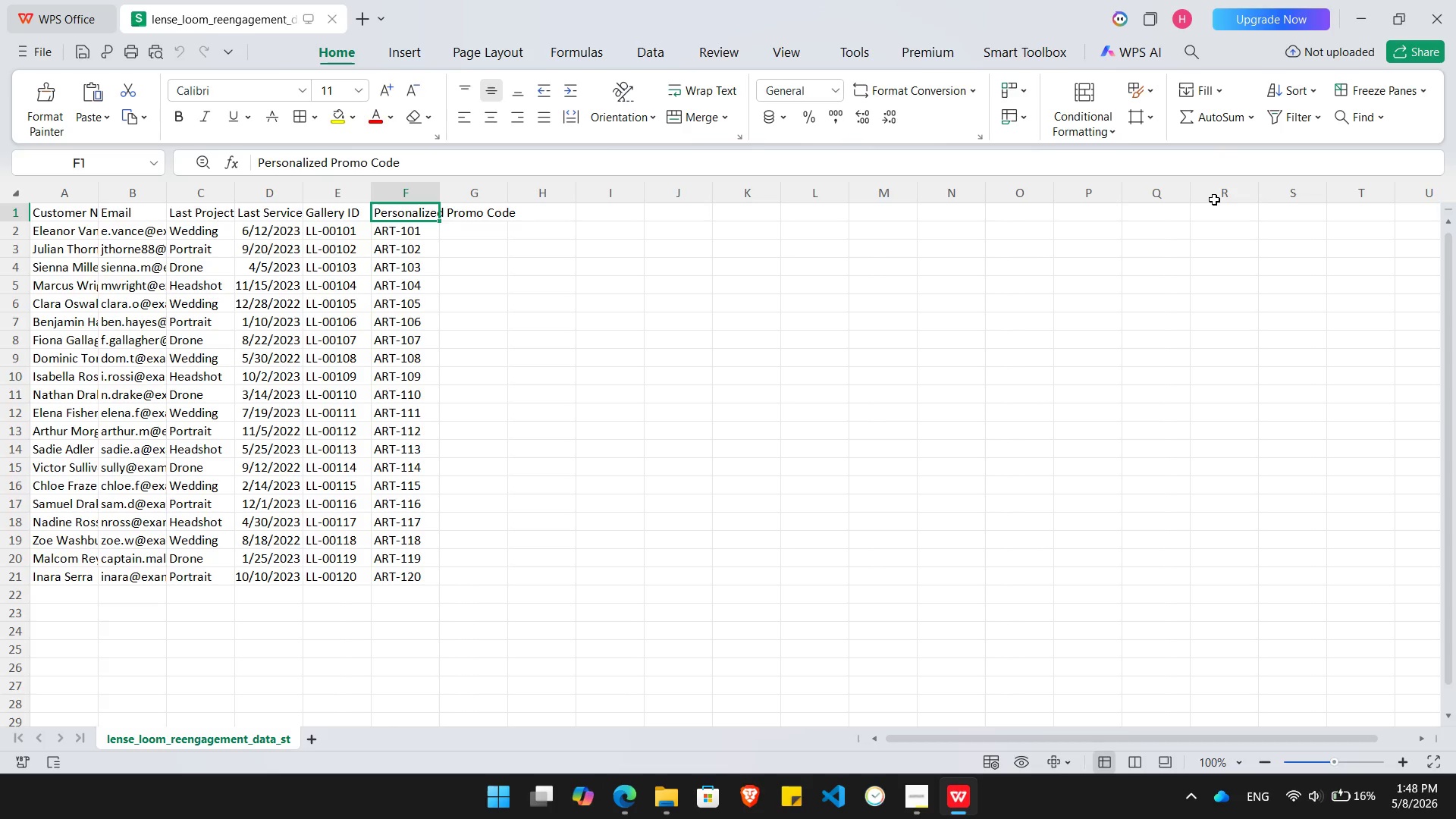 
key(Alt+AltLeft)
 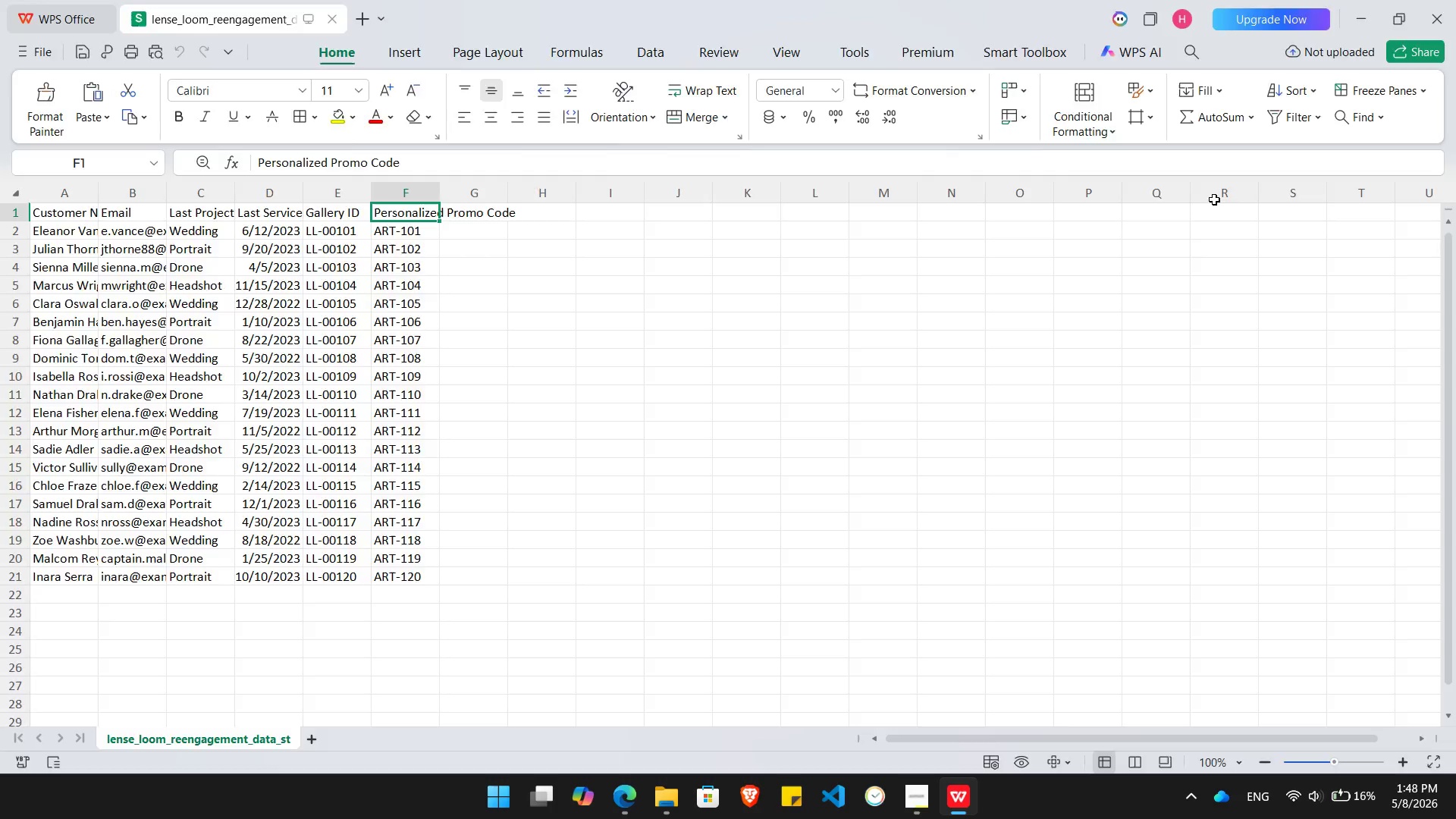 
key(Alt+Tab)
 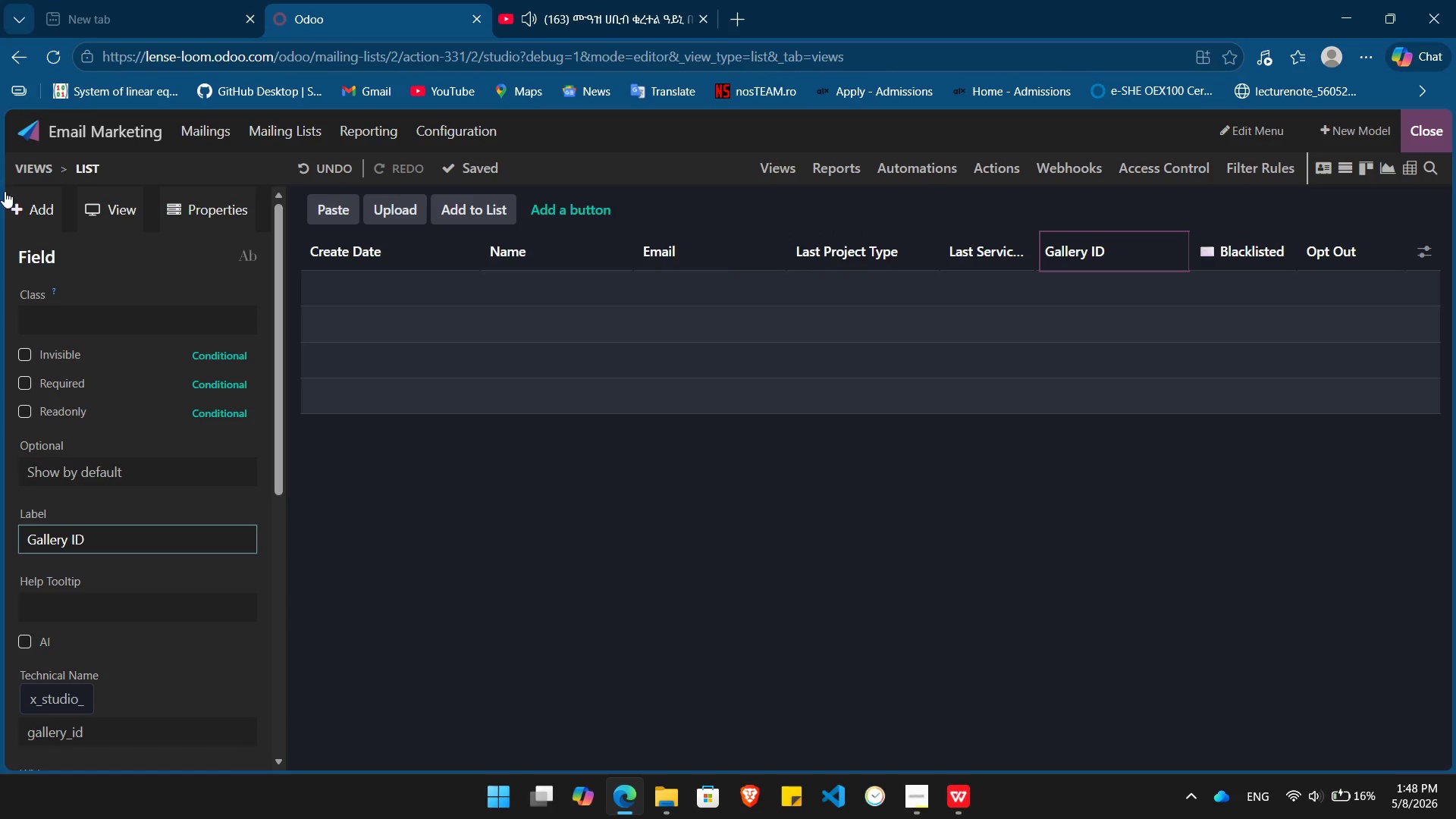 
left_click([24, 207])
 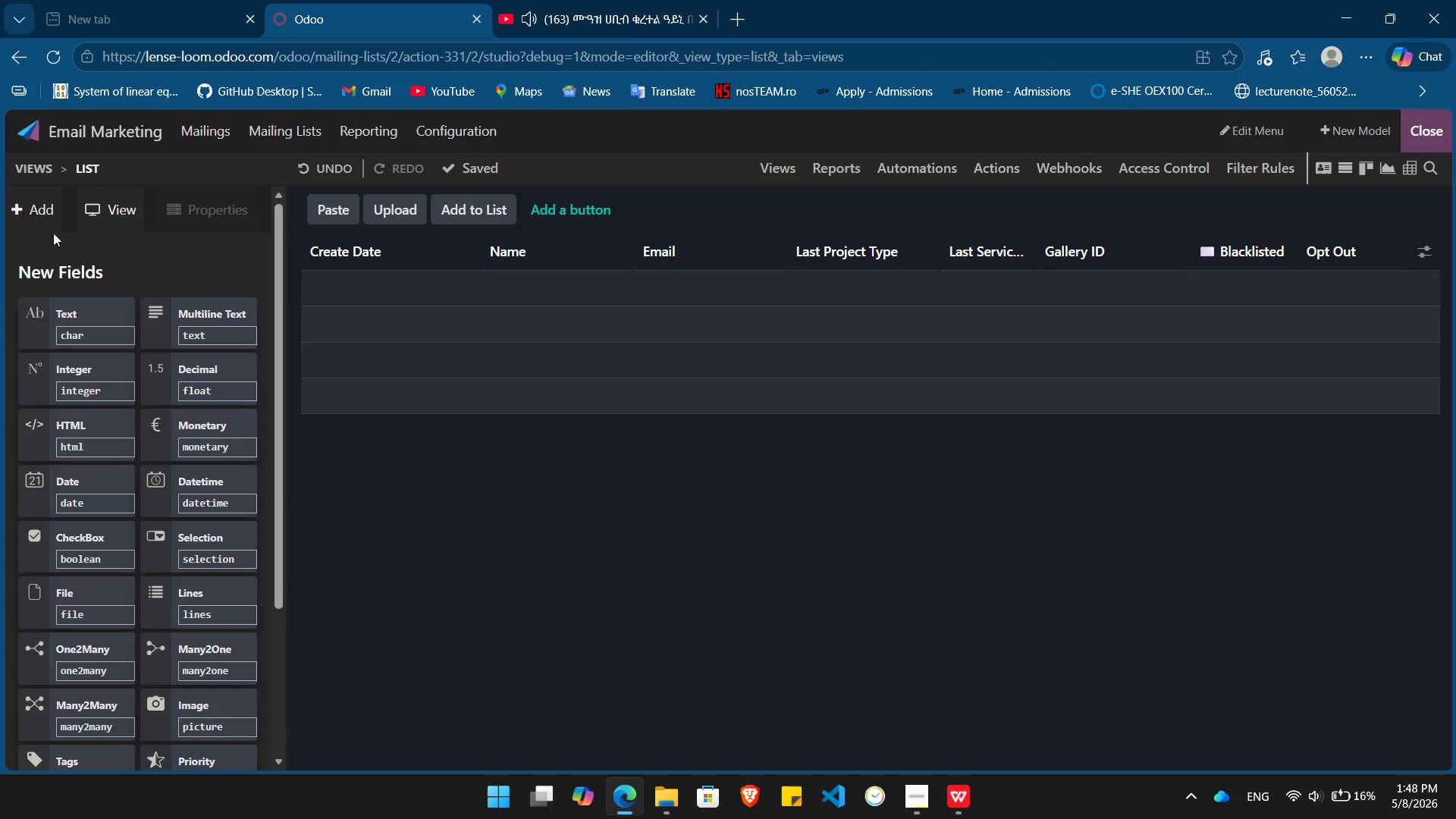 
key(Alt+AltLeft)
 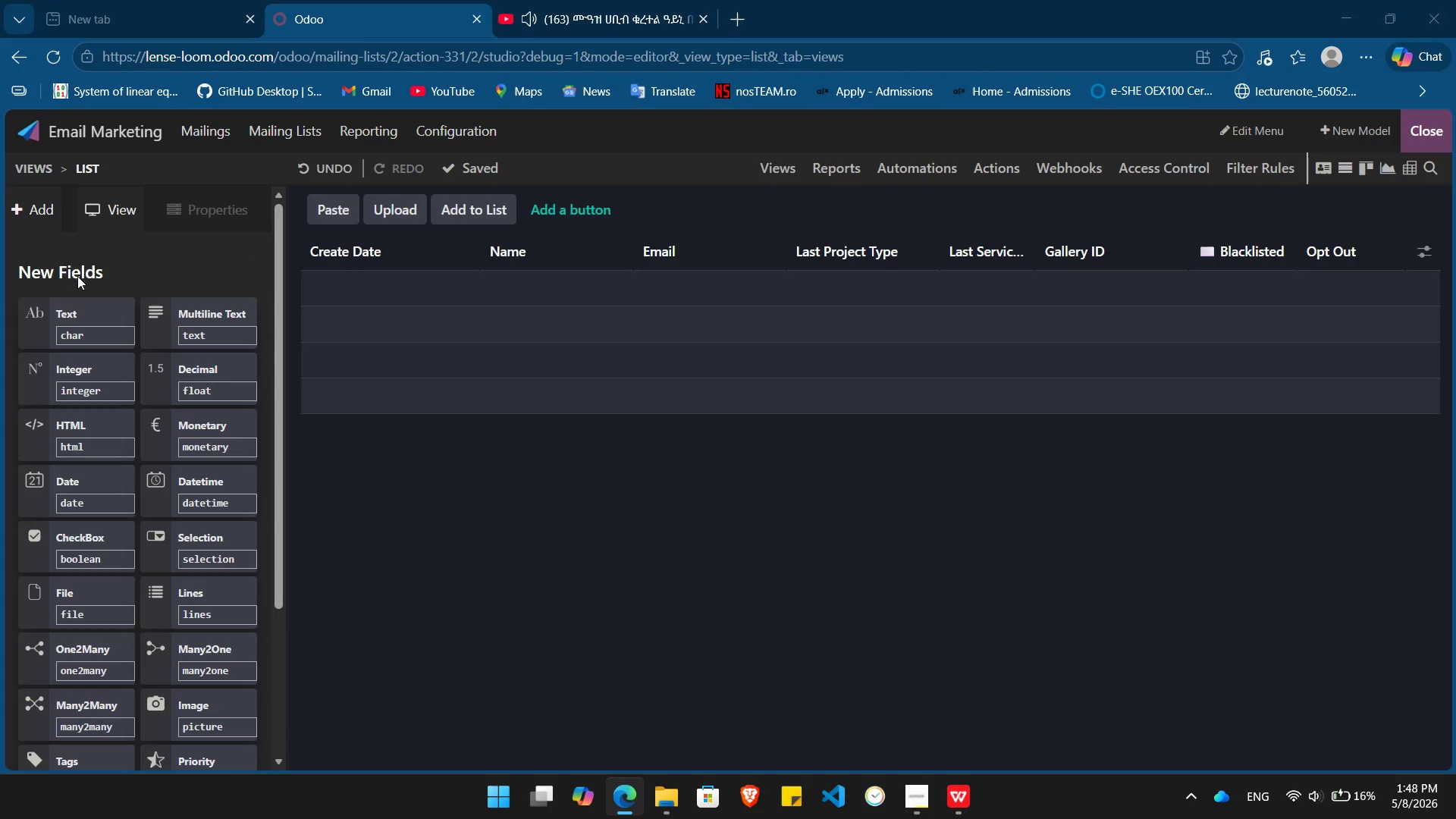 
key(Alt+Tab)
 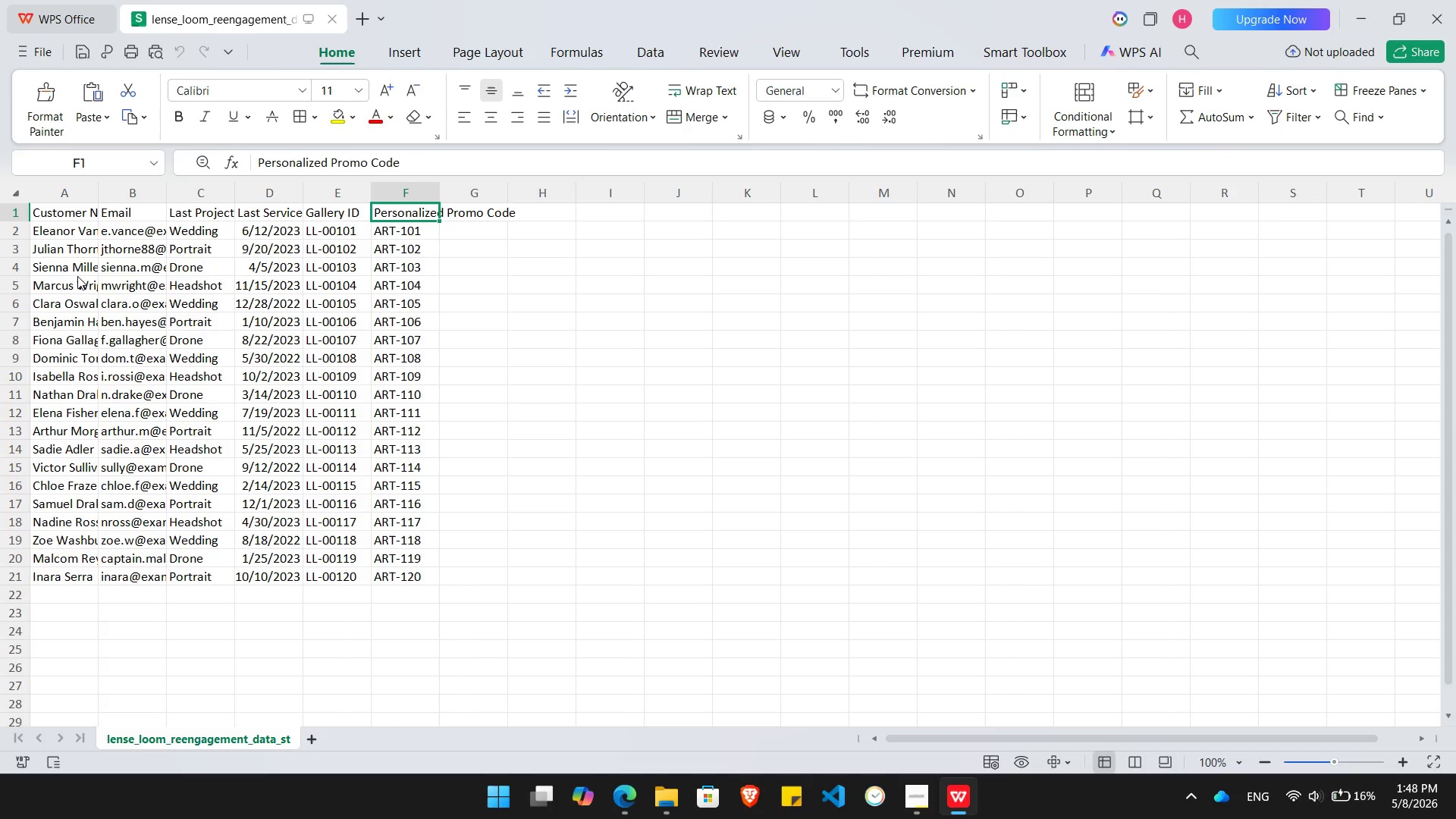 
key(Alt+AltLeft)
 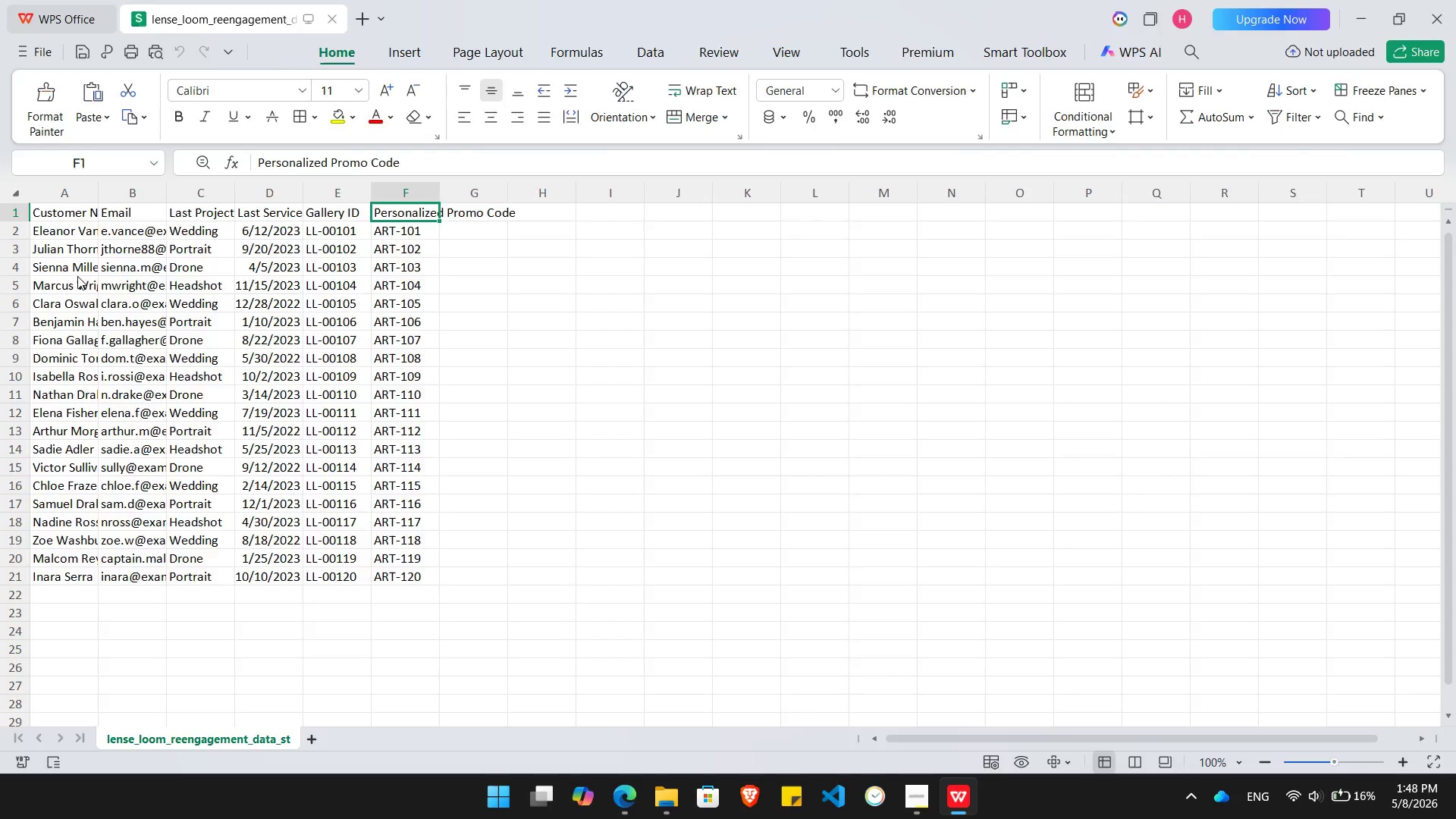 
key(Tab)
 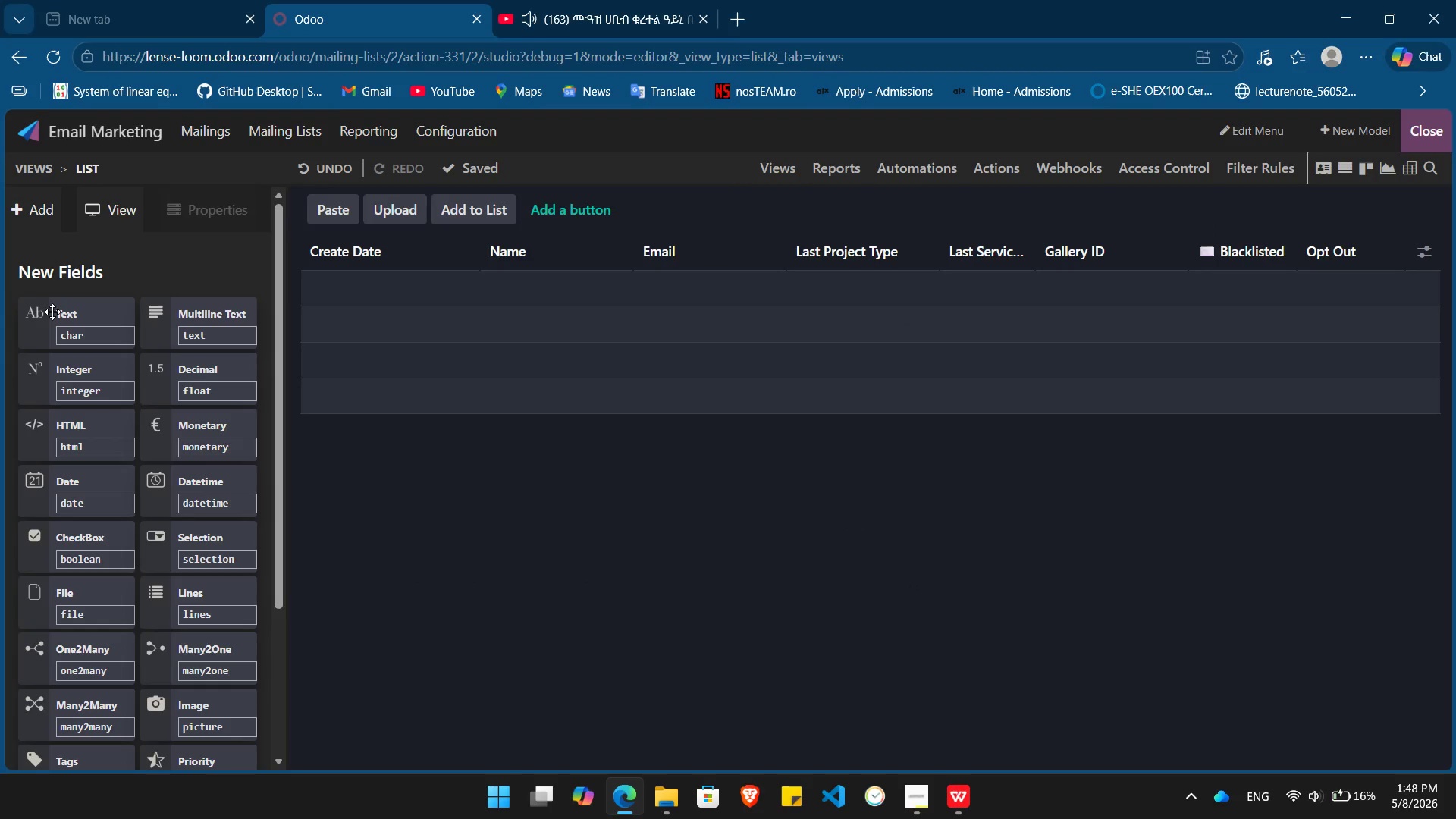 
left_click_drag(start_coordinate=[52, 312], to_coordinate=[1176, 221])
 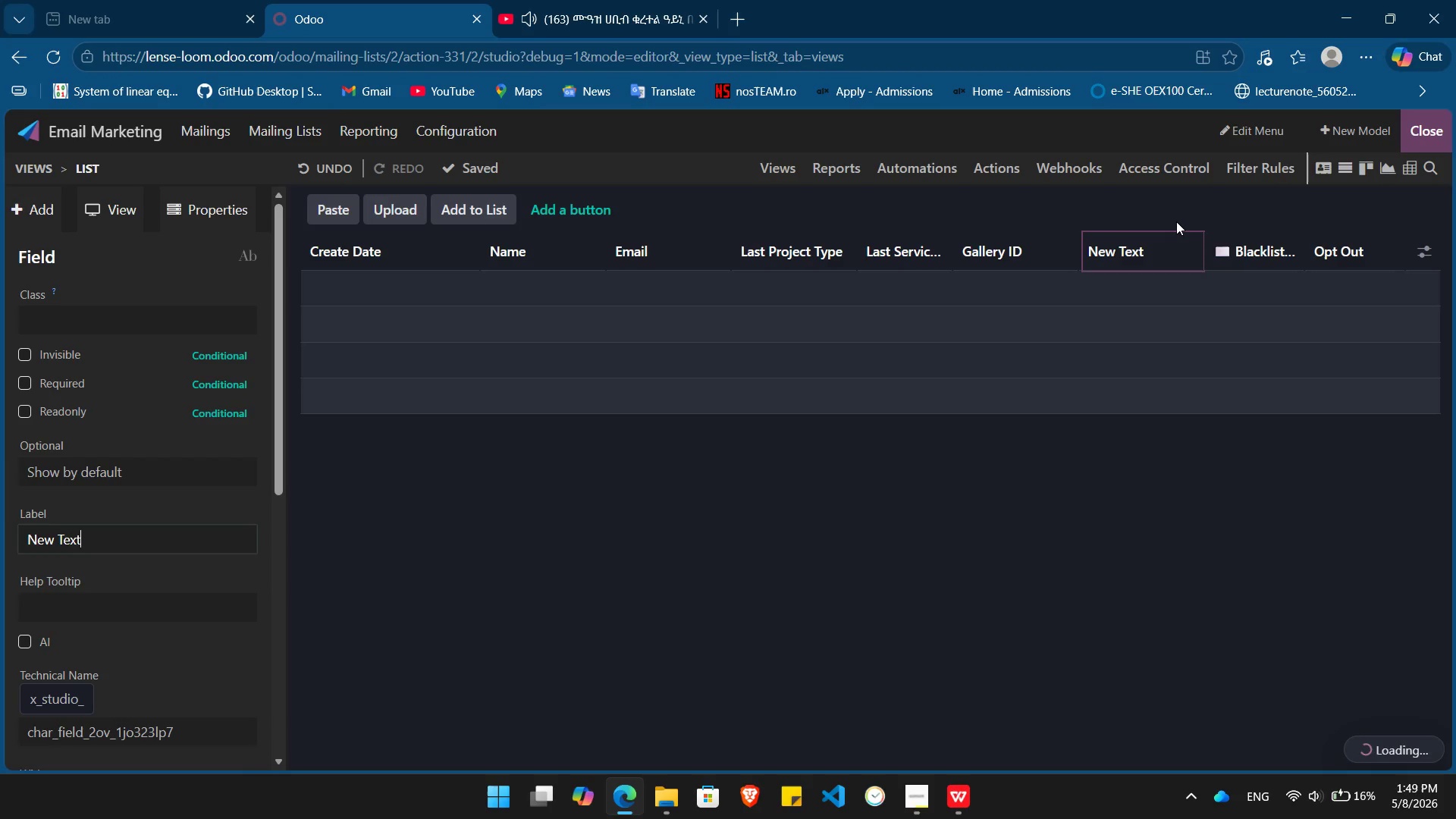 
hold_key(key=Backspace, duration=0.91)
 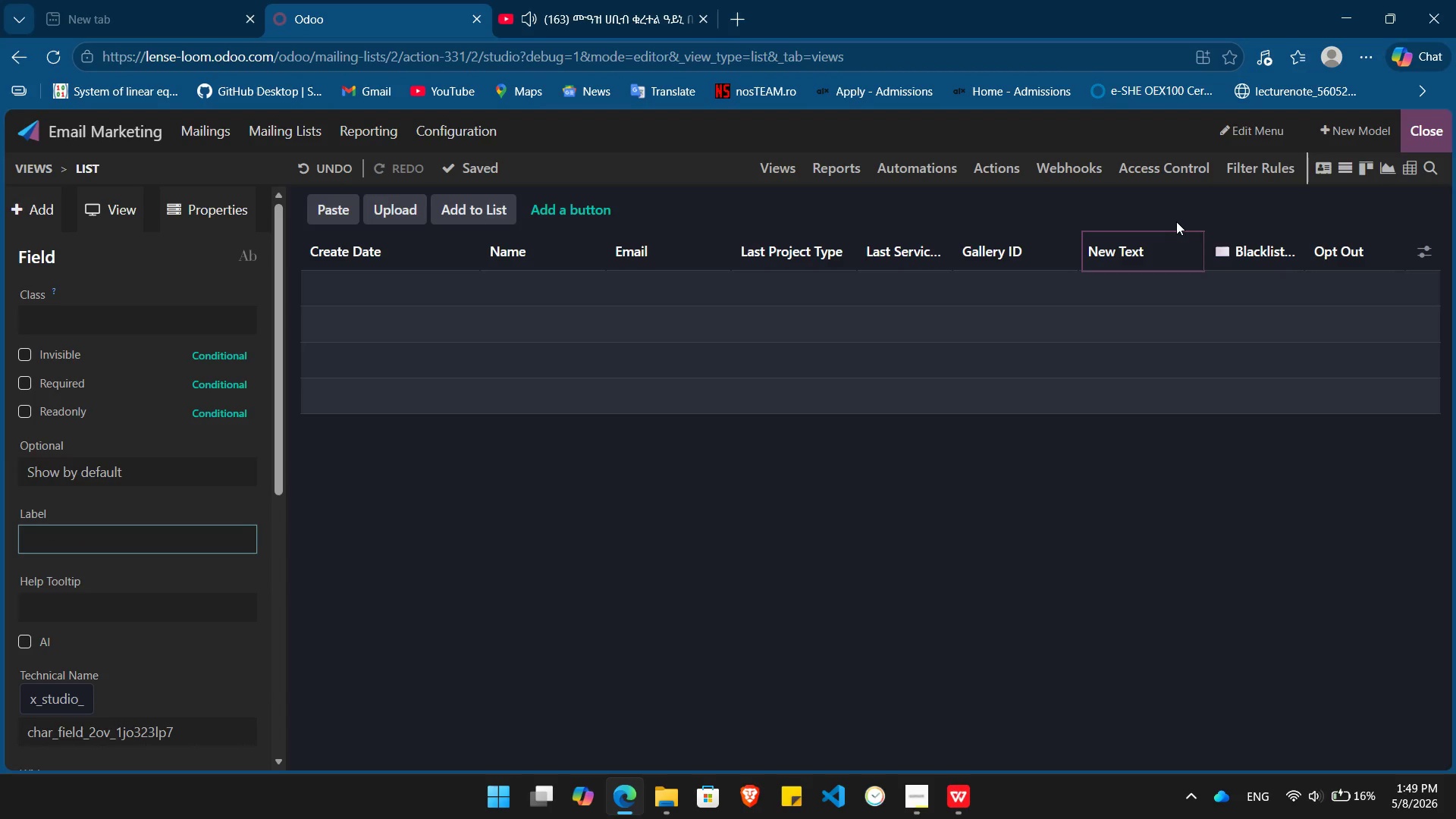 
type(Personalized Promo Code)
 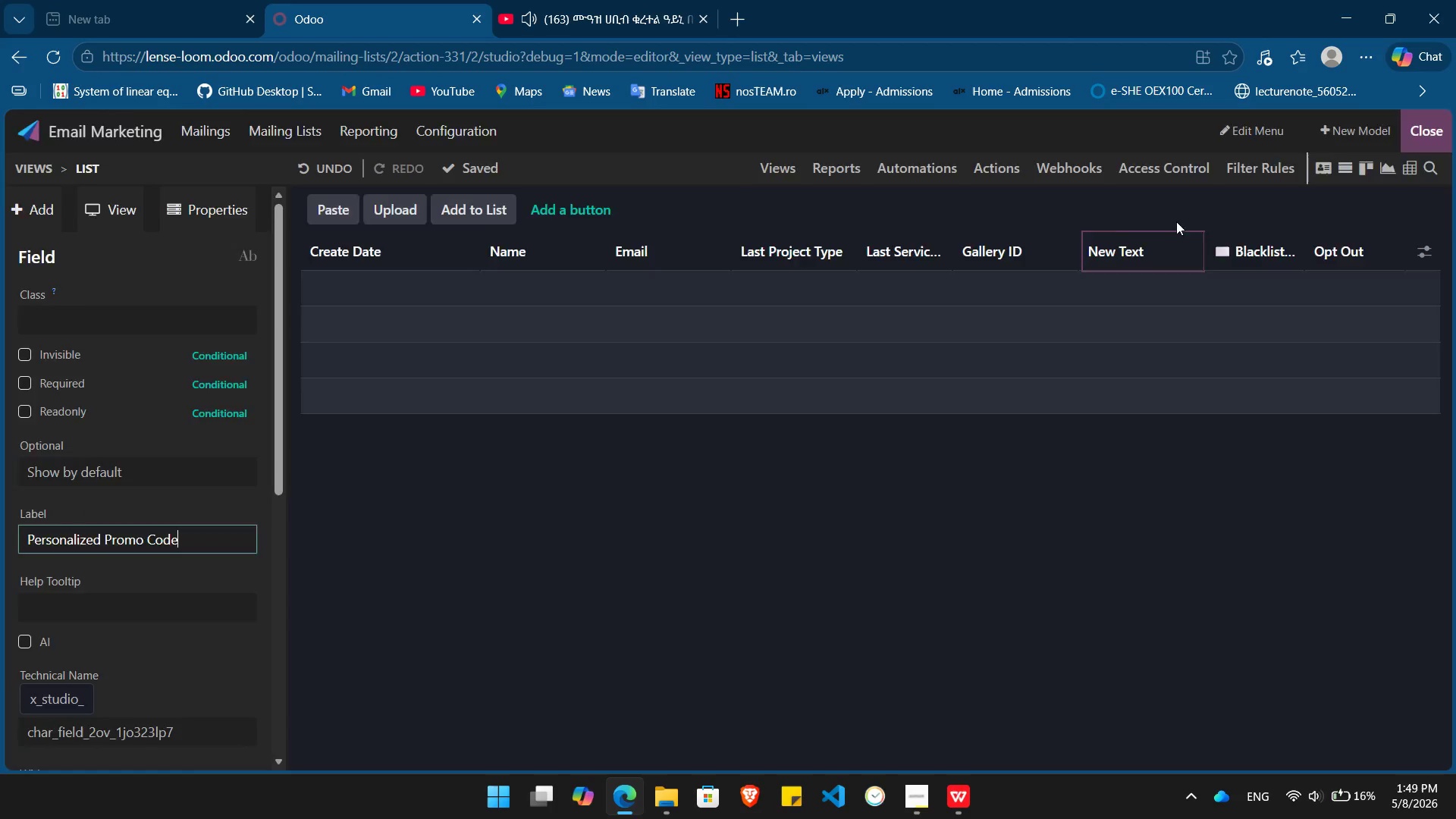 
key(Enter)
 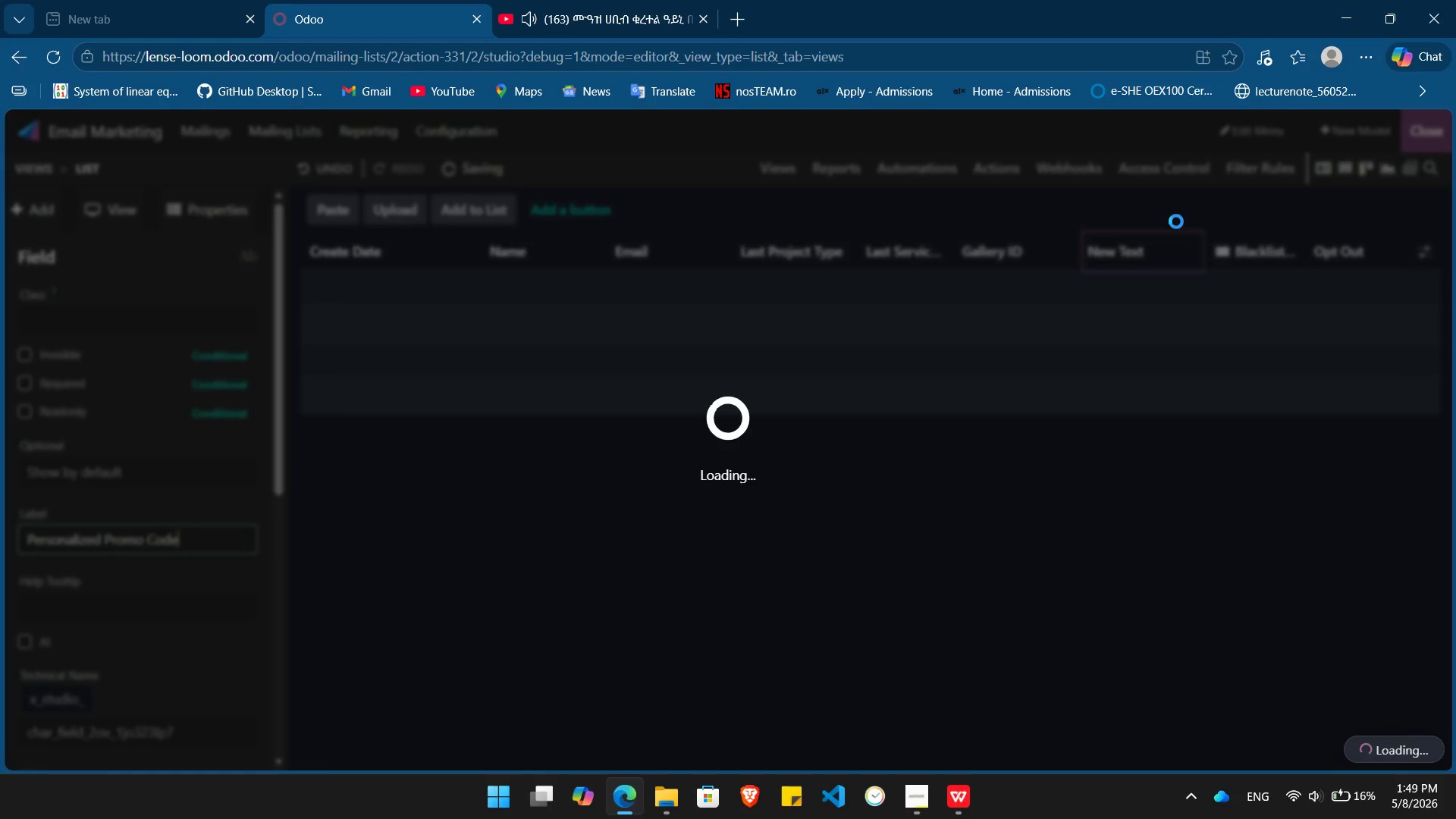 
key(Alt+AltLeft)
 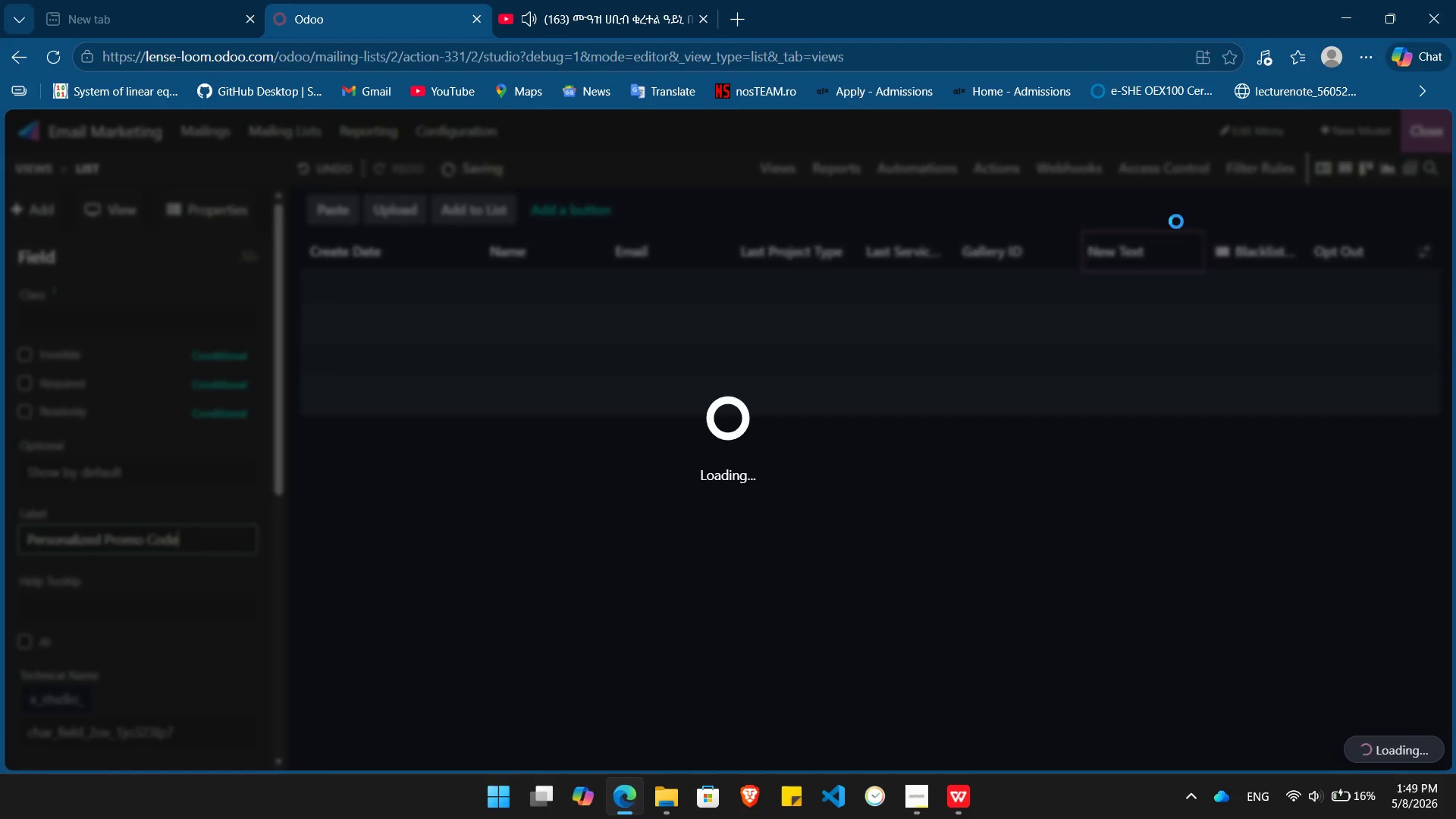 
key(Alt+Tab)
 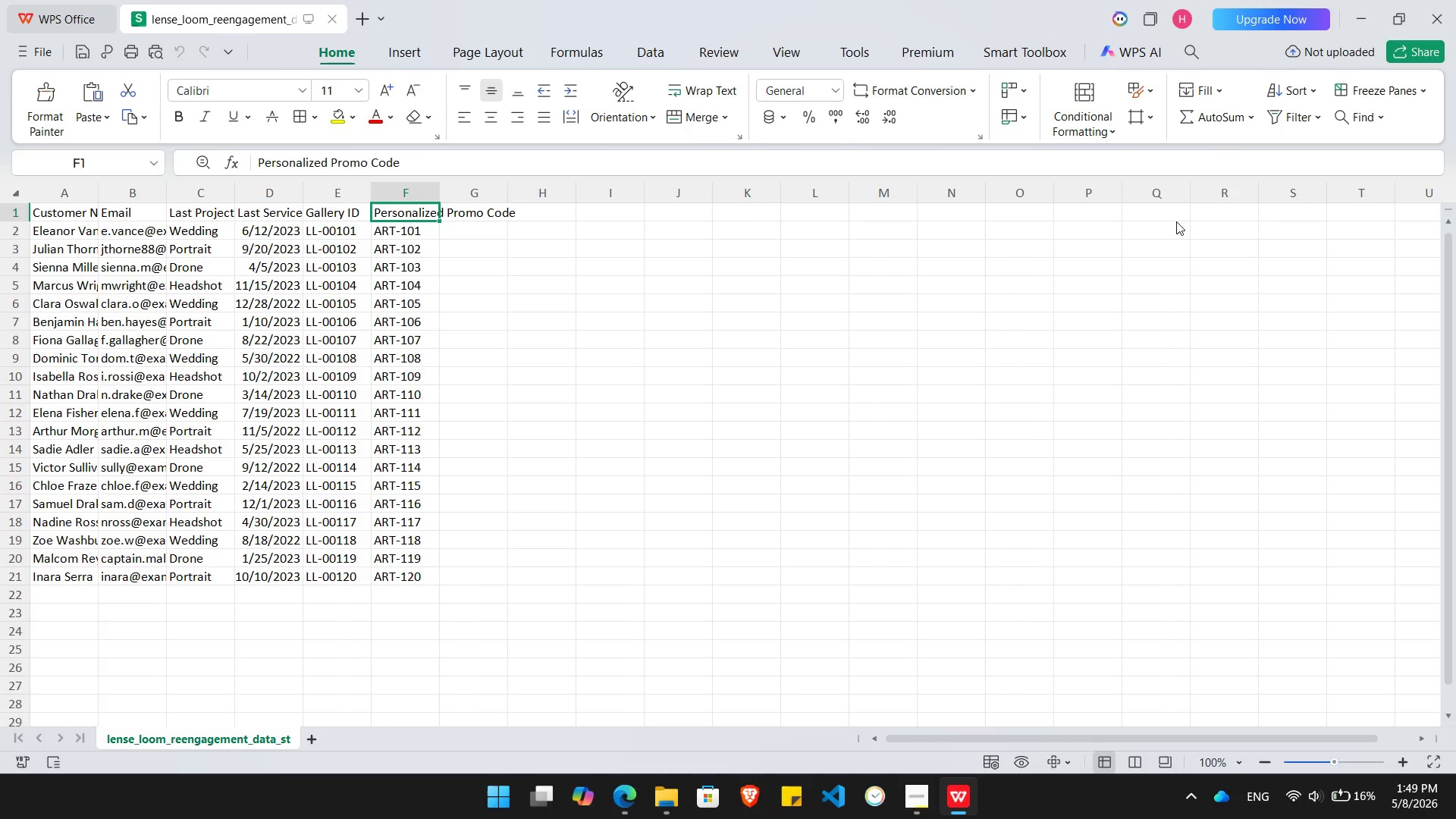 
key(Alt+AltLeft)
 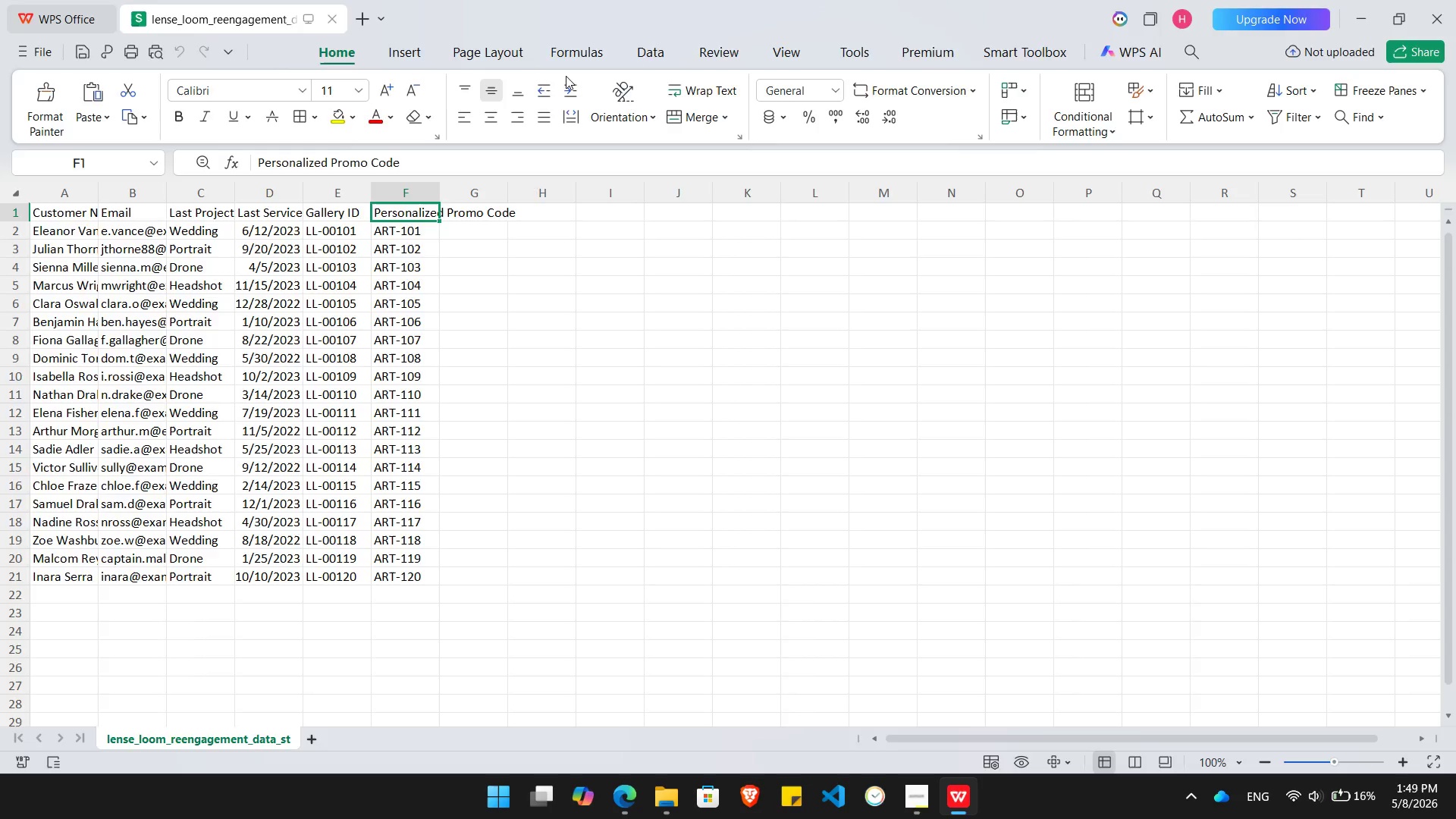 
key(Alt+Tab)
 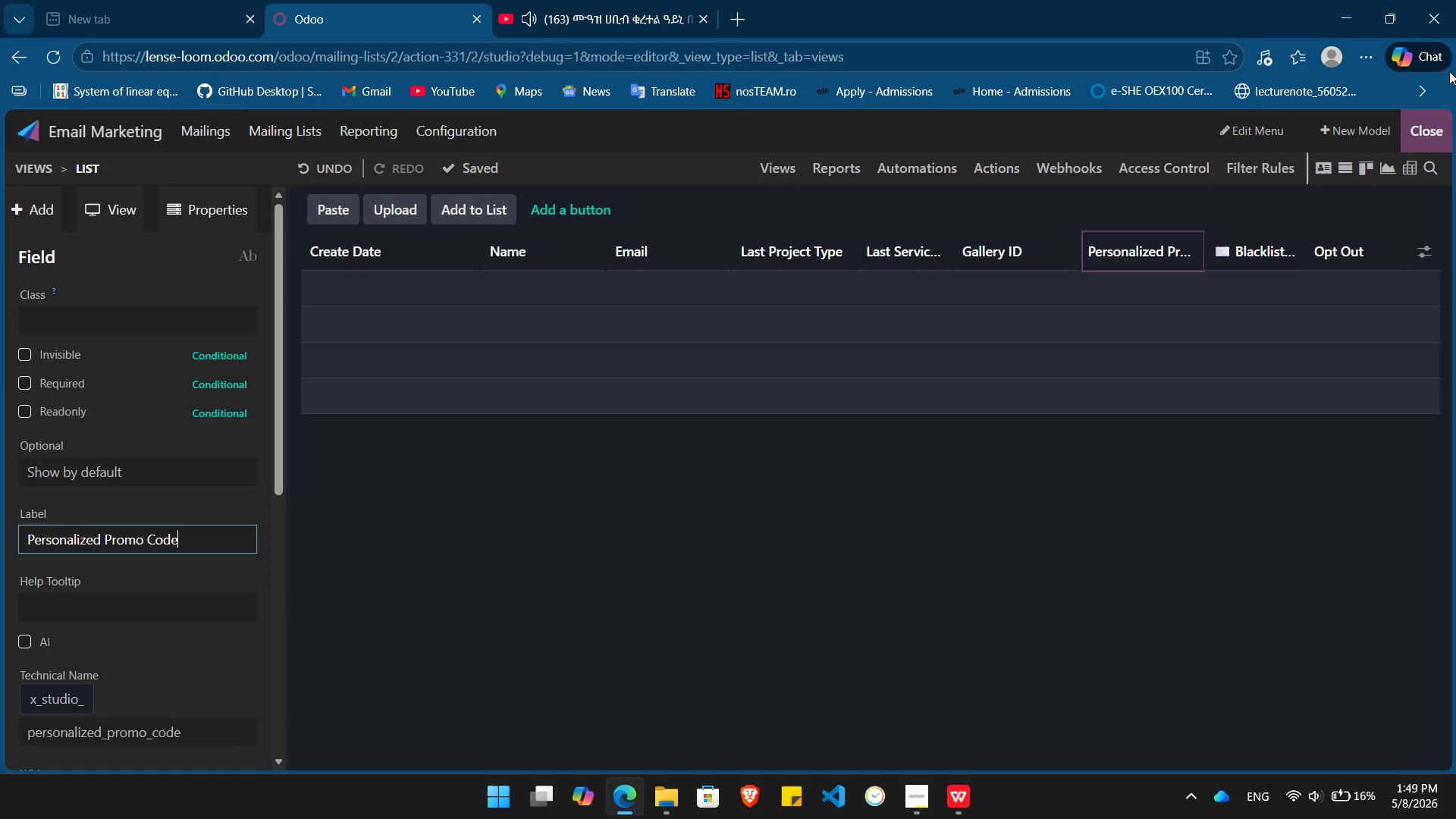 
left_click([1425, 128])
 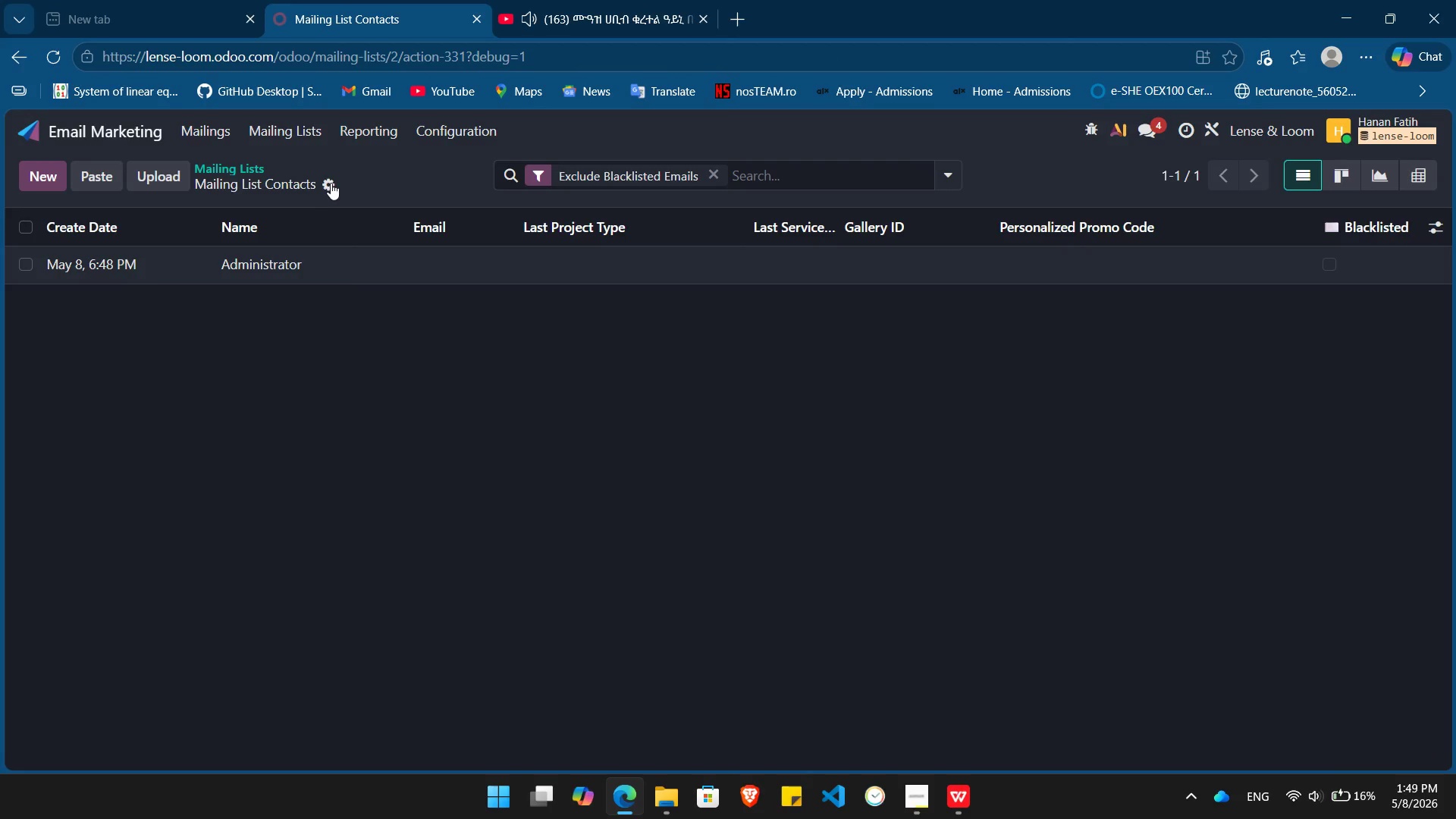 
left_click([236, 160])
 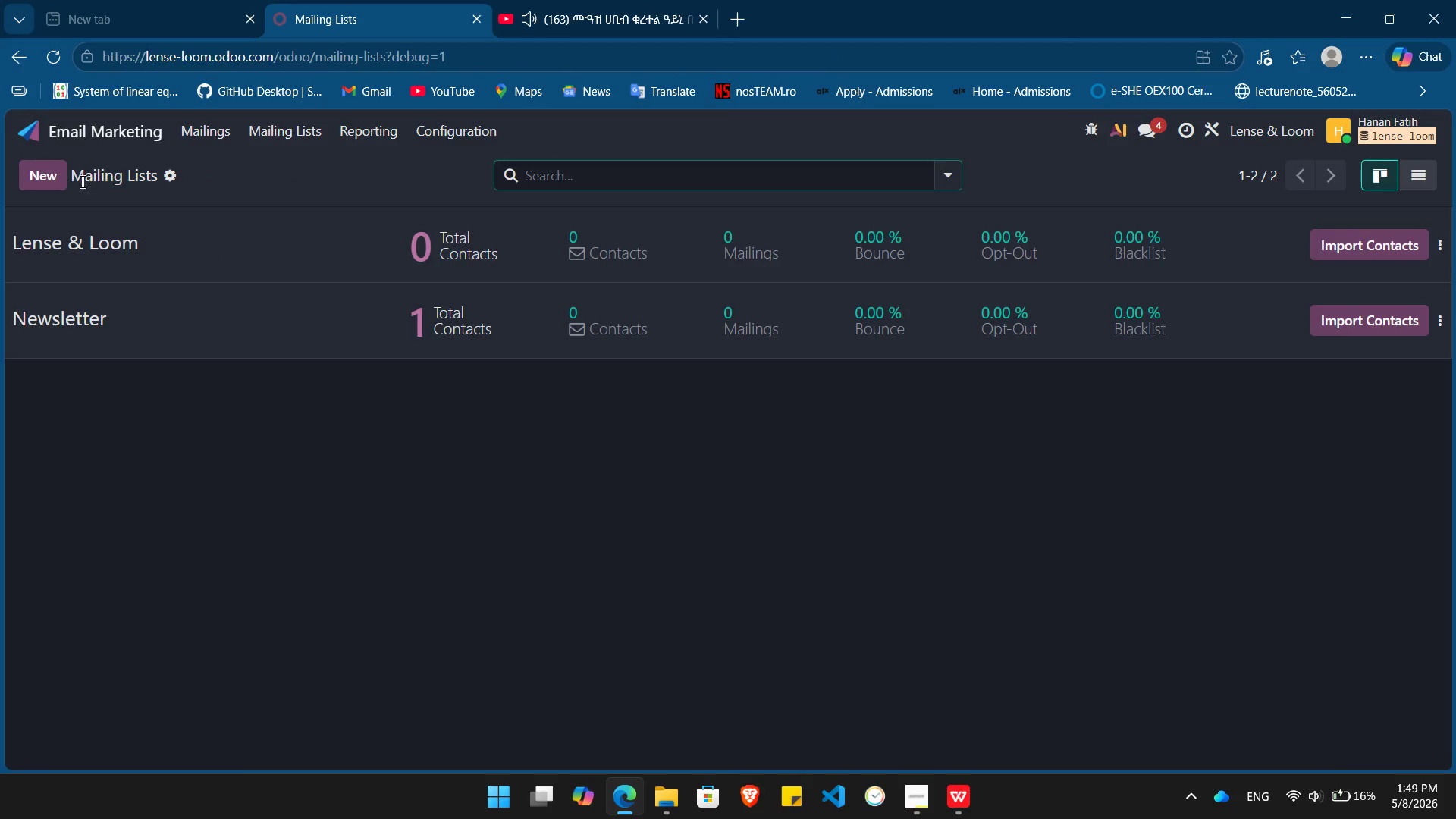 
left_click([206, 234])
 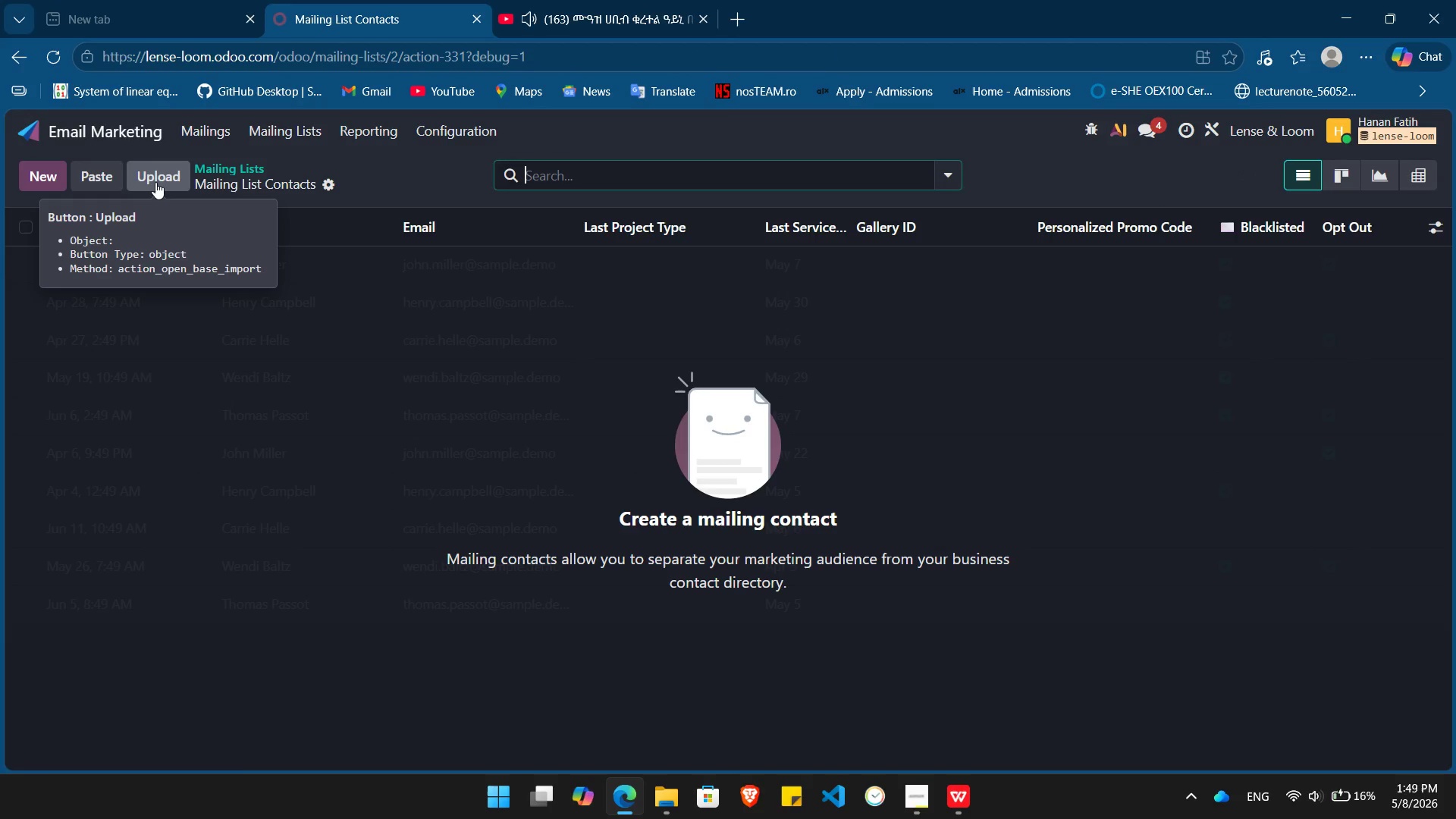 
left_click([155, 182])
 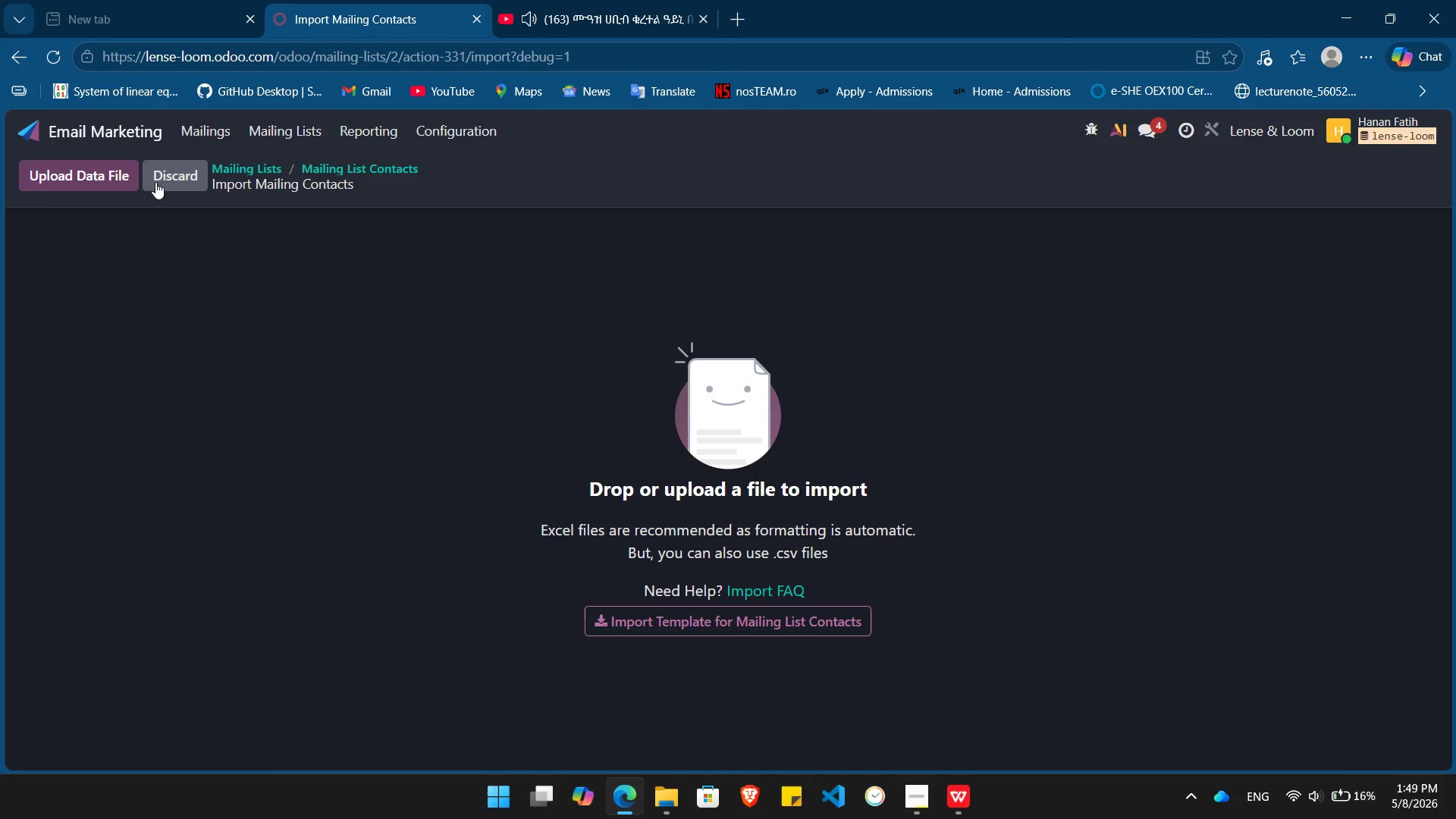 
left_click([88, 176])
 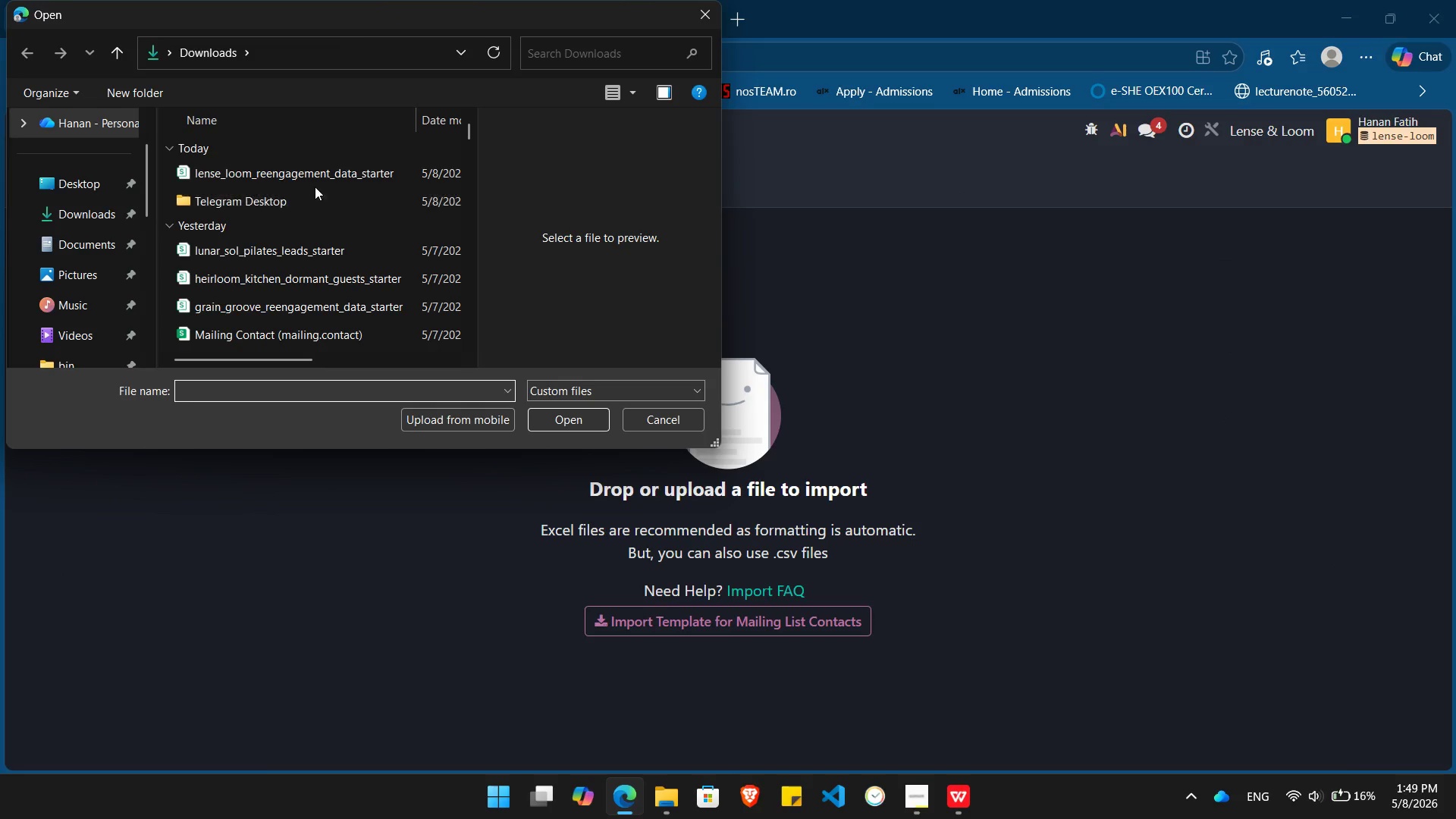 
double_click([331, 175])
 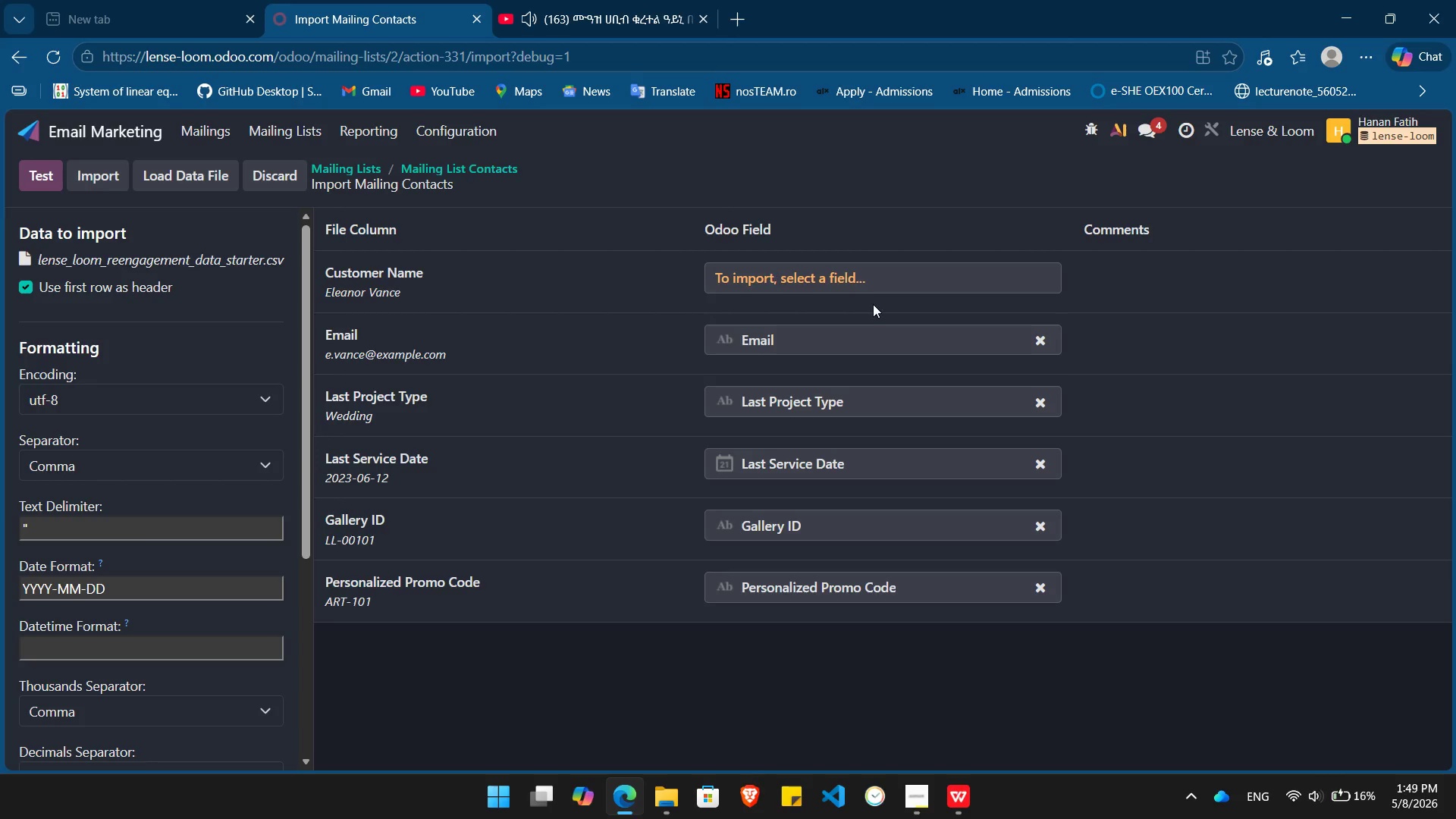 
left_click([892, 287])
 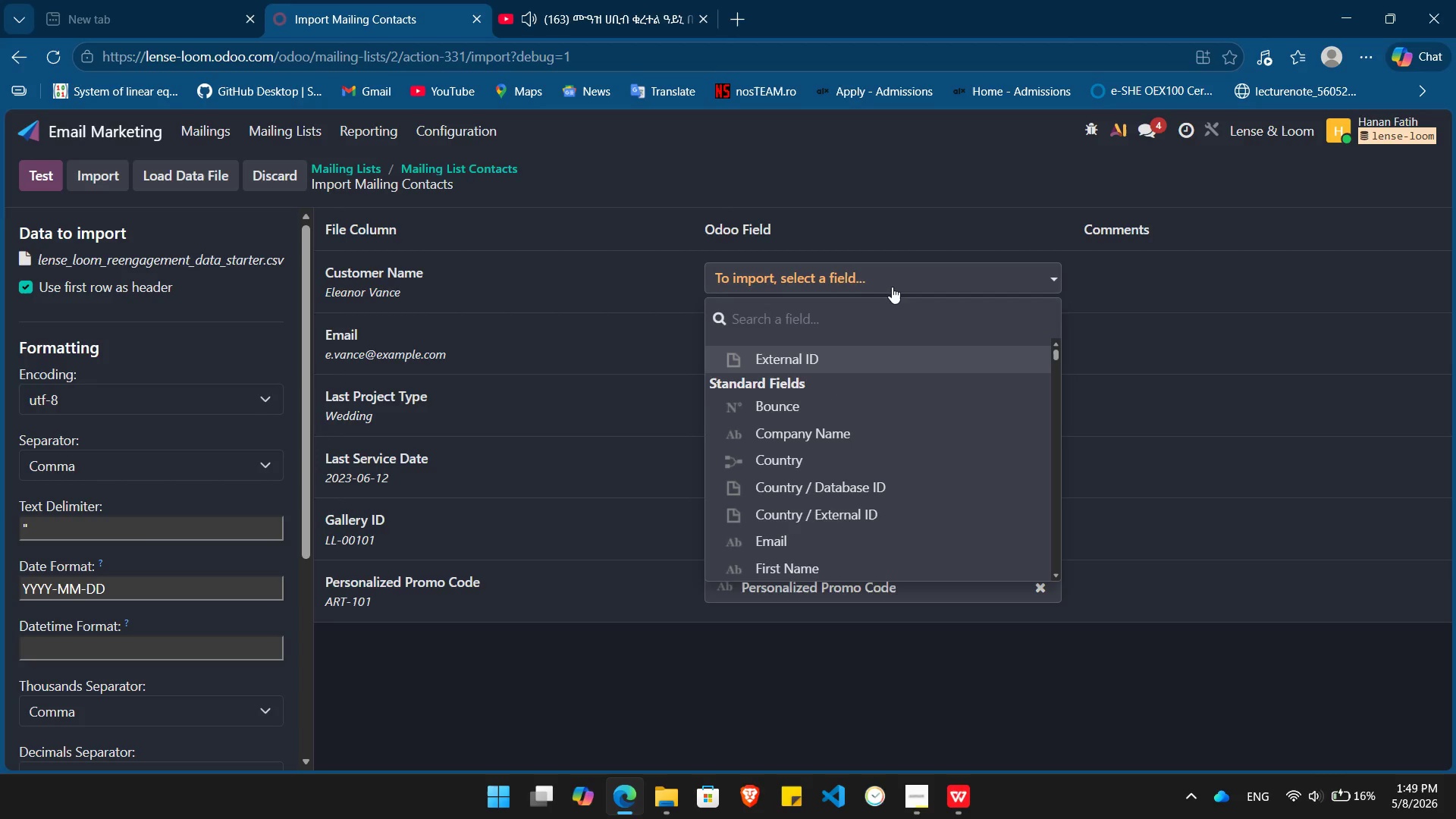 
type(nam)
 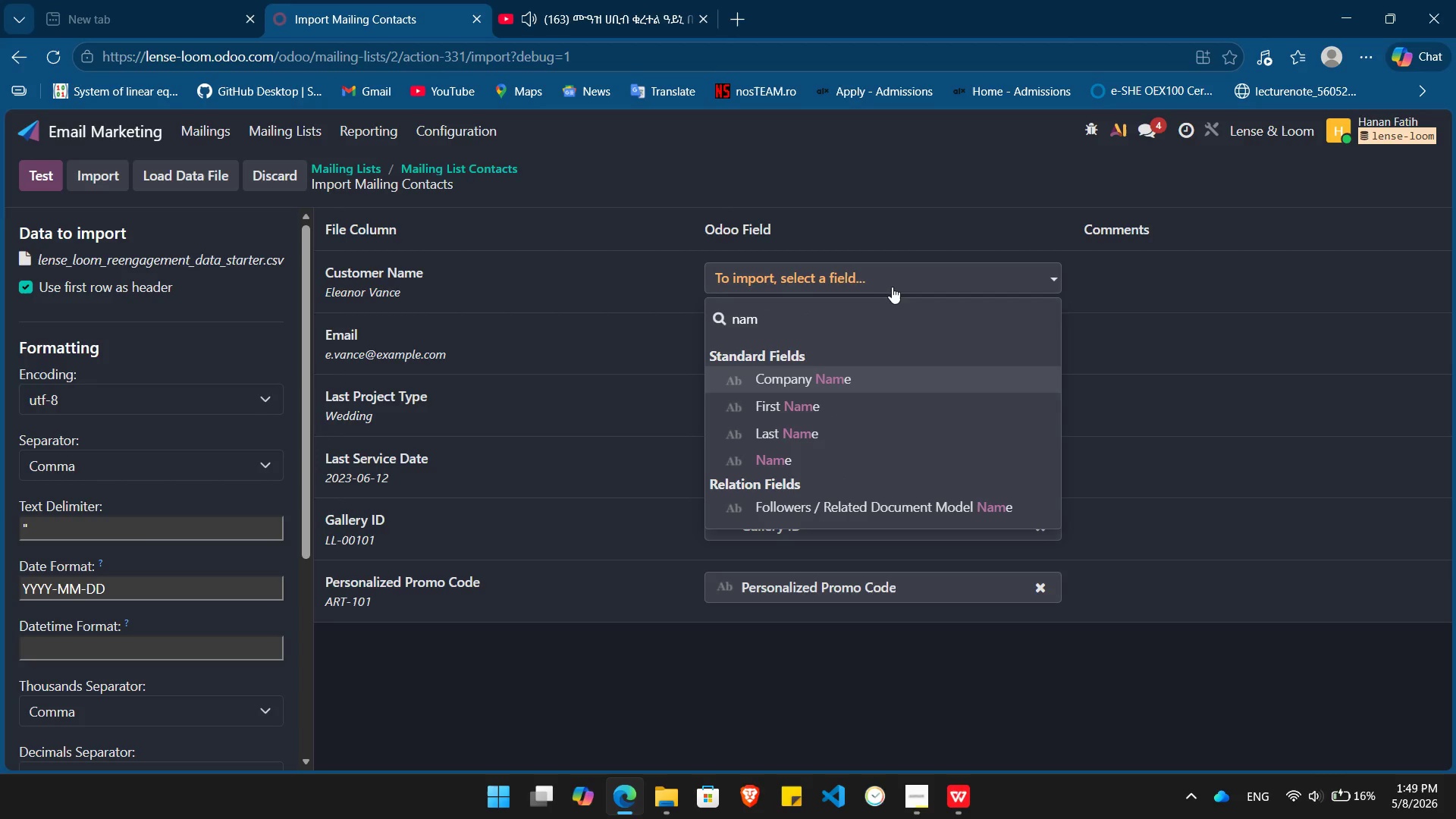 
key(ArrowDown)
 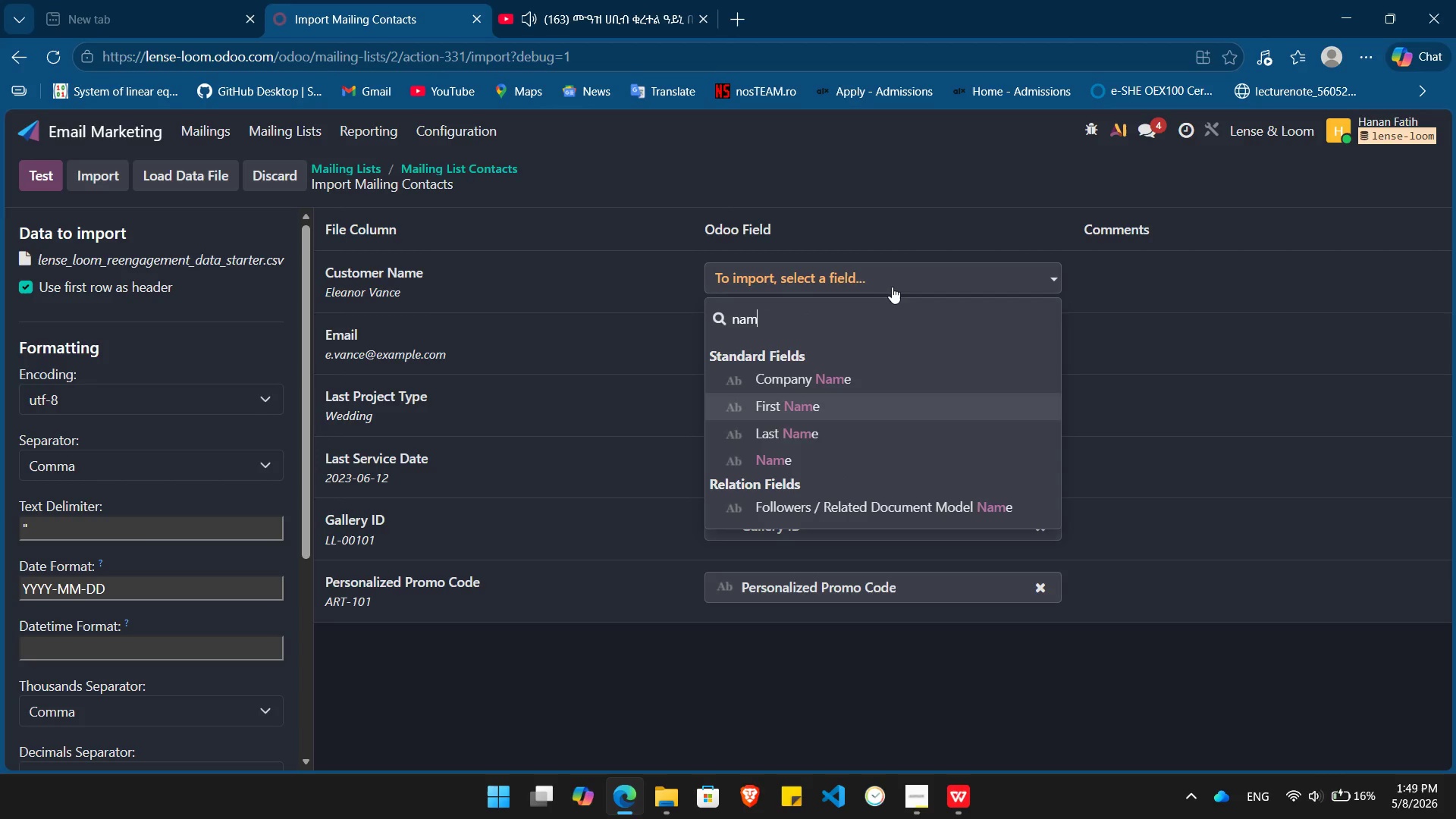 
key(ArrowDown)
 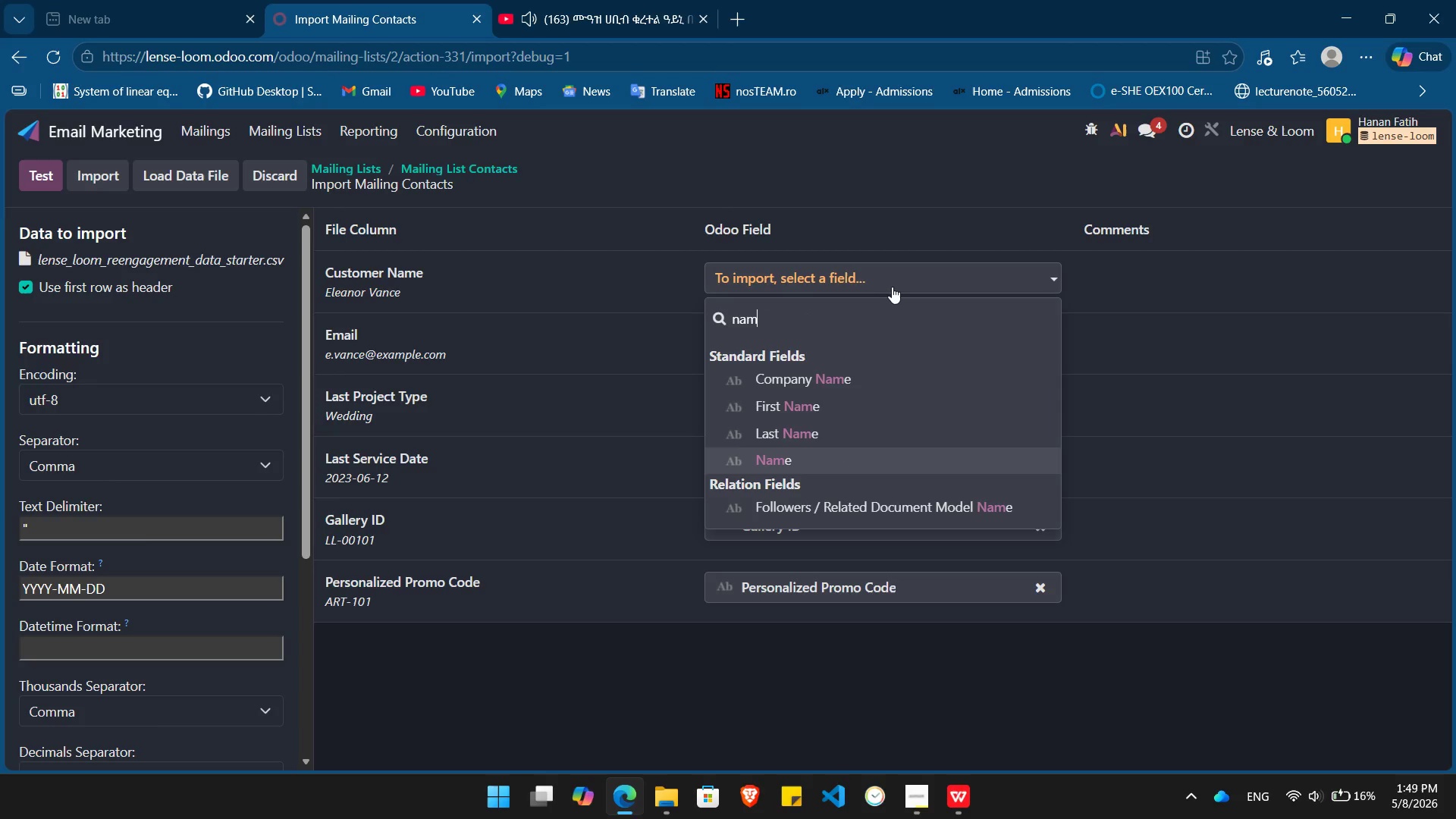 
key(ArrowDown)
 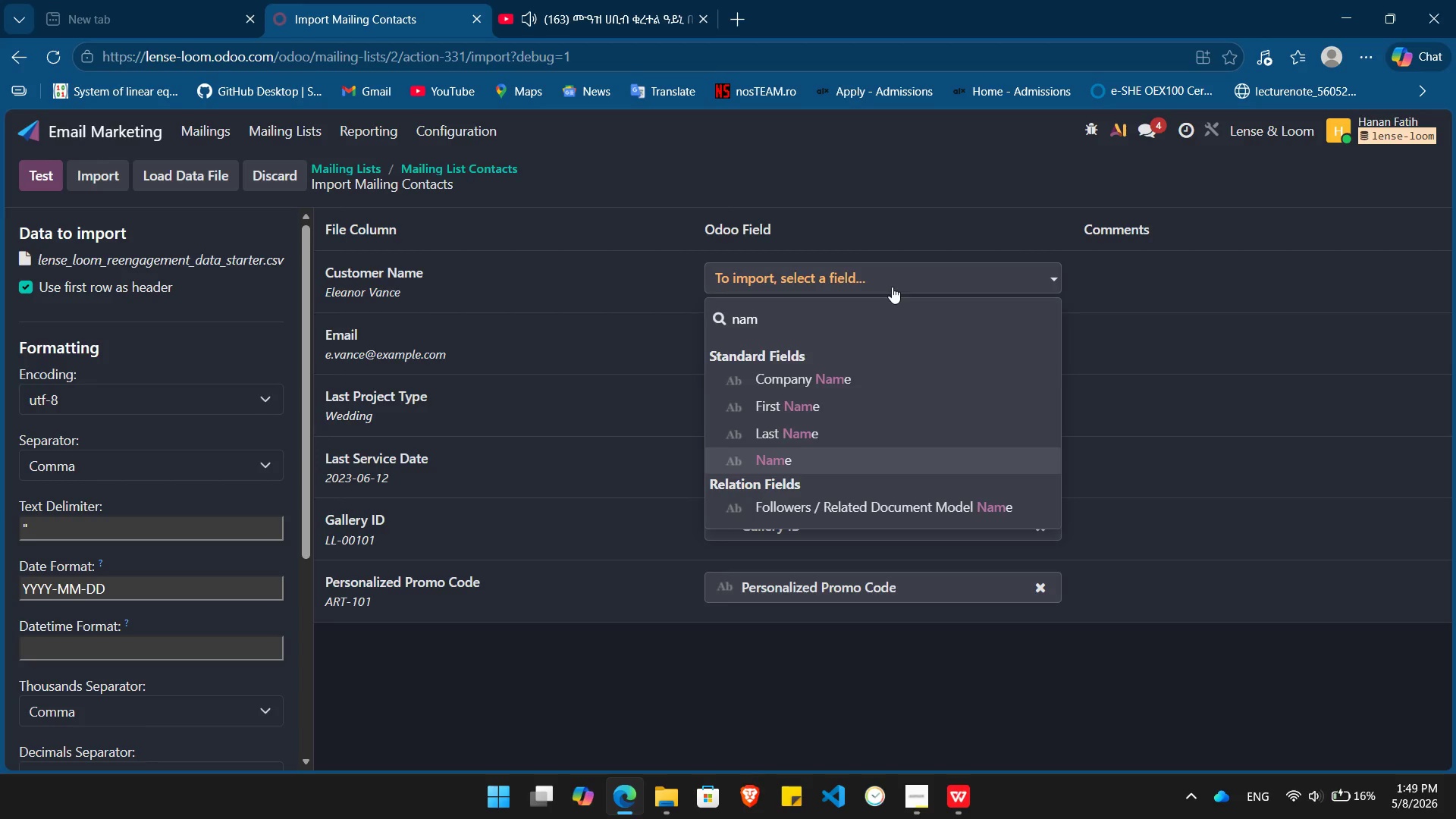 
key(Enter)
 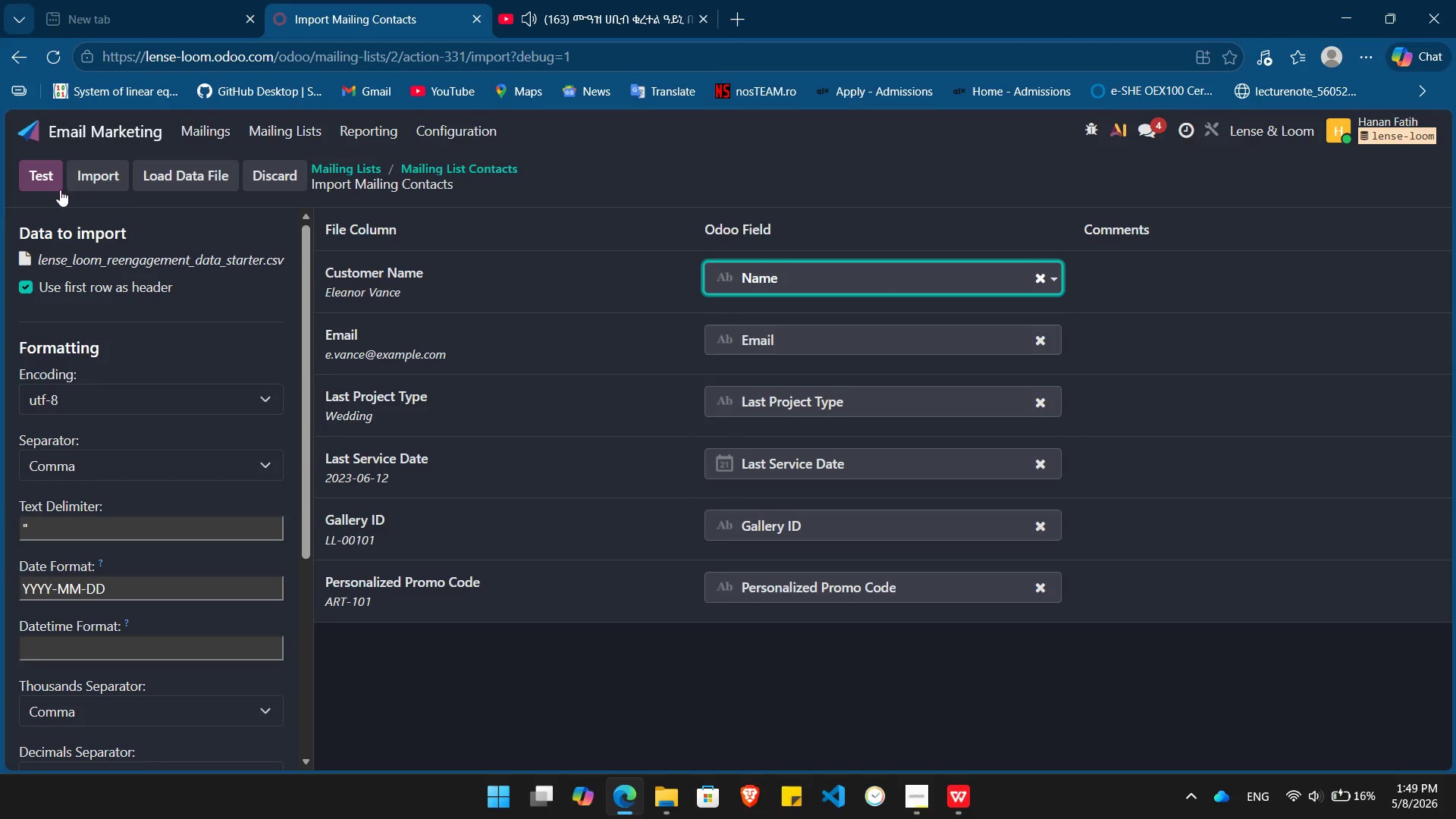 
left_click([94, 178])
 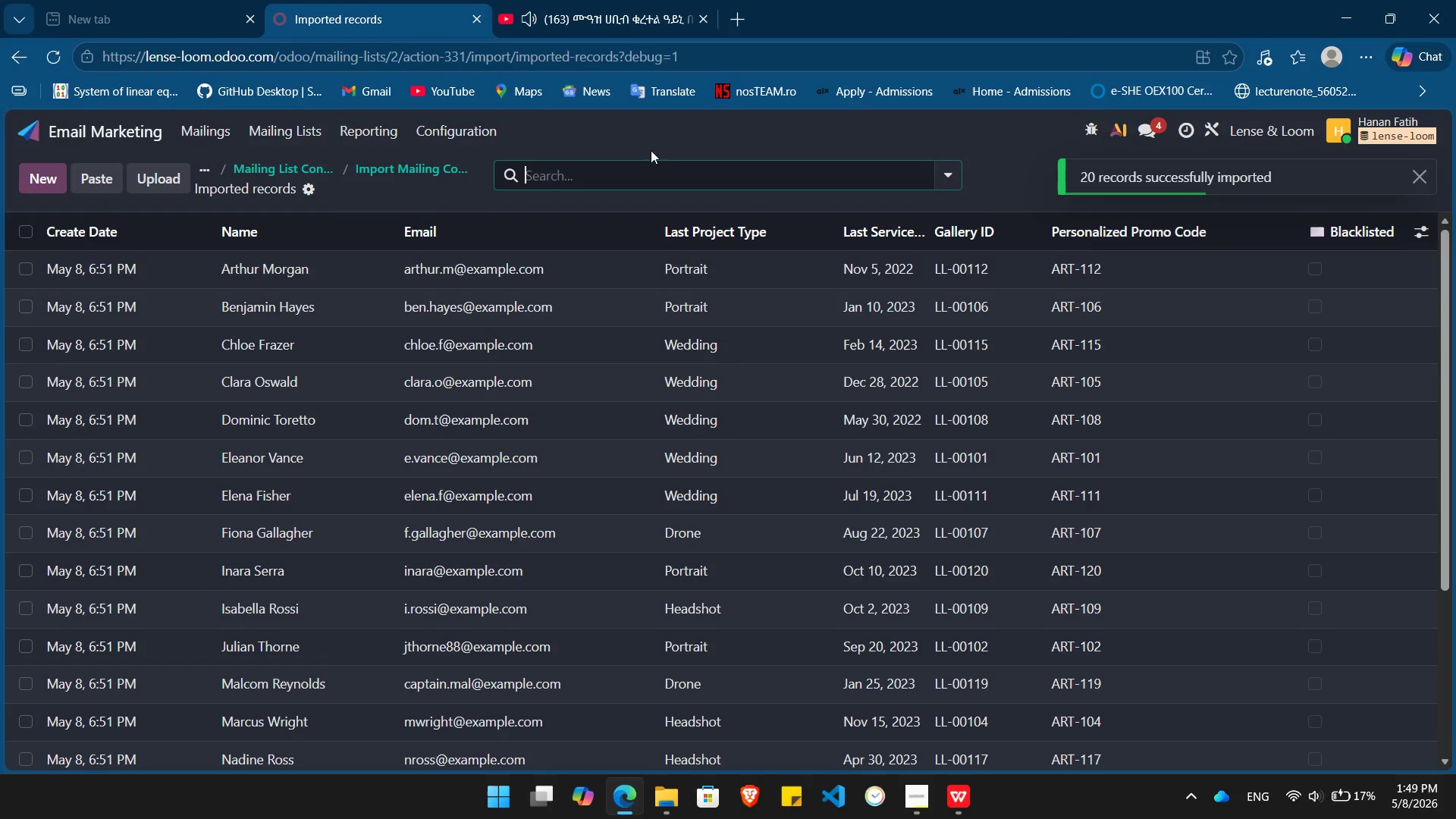 
left_click([992, 164])
 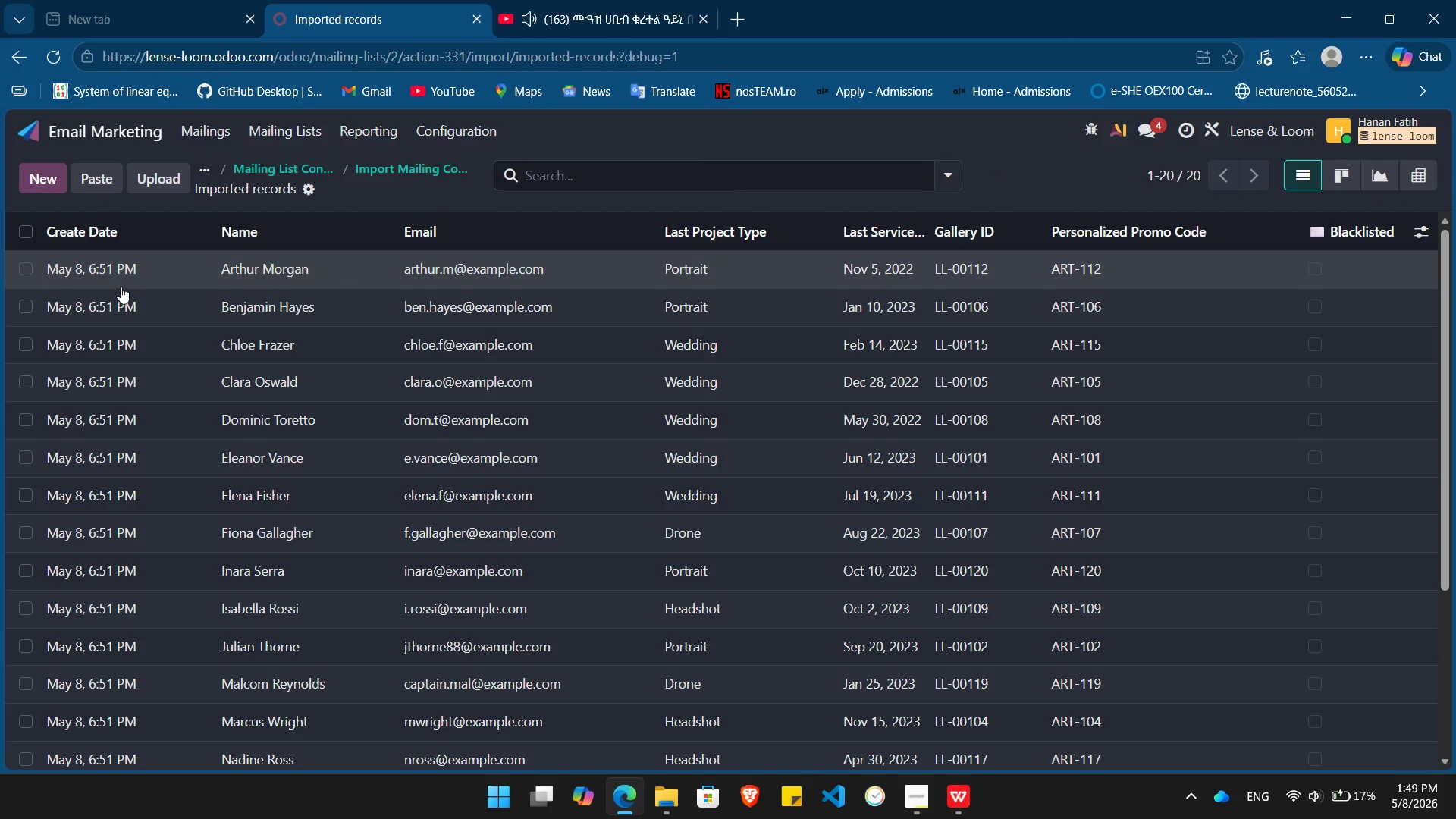 
left_click([162, 259])
 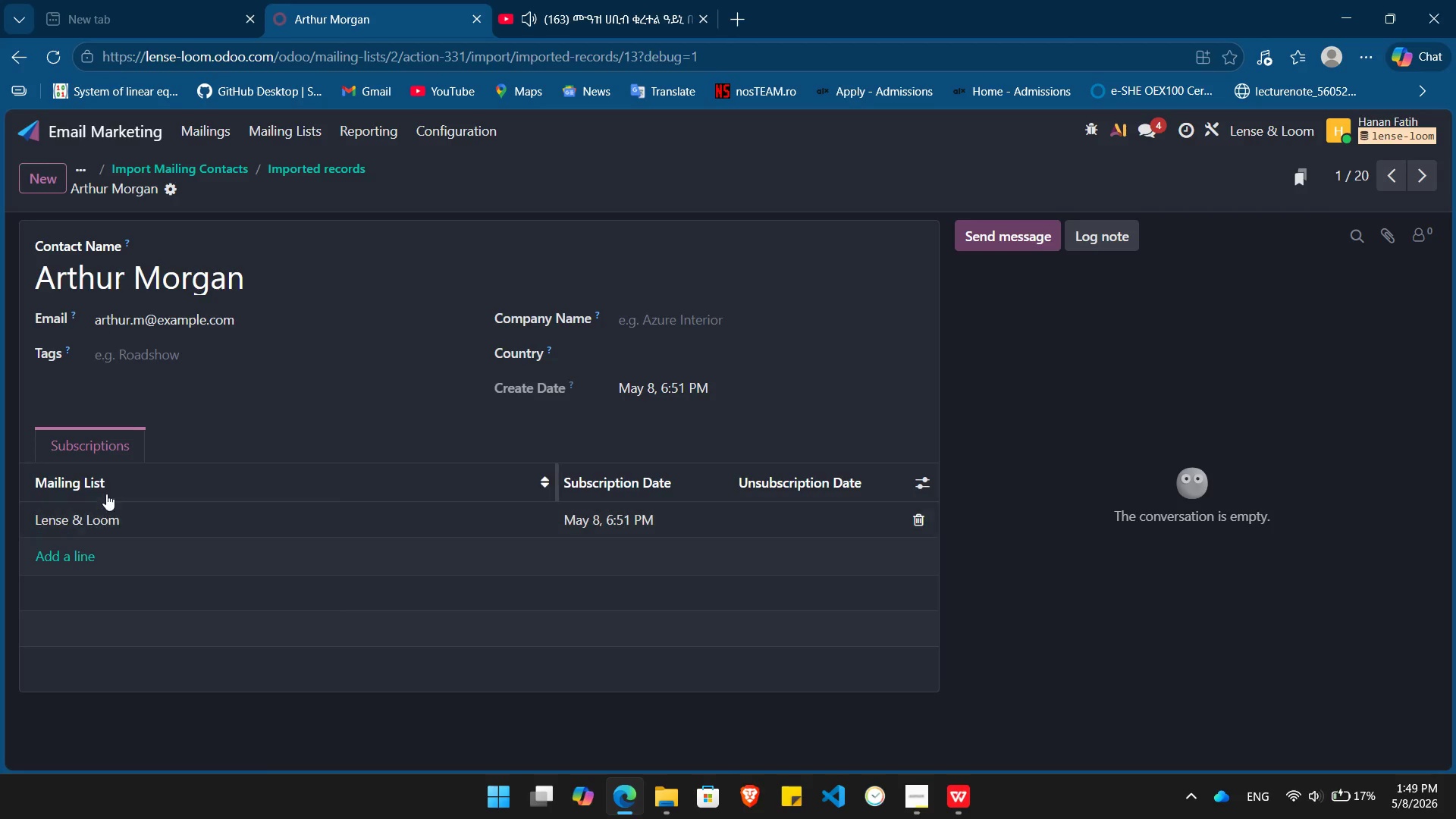 
wait(6.48)
 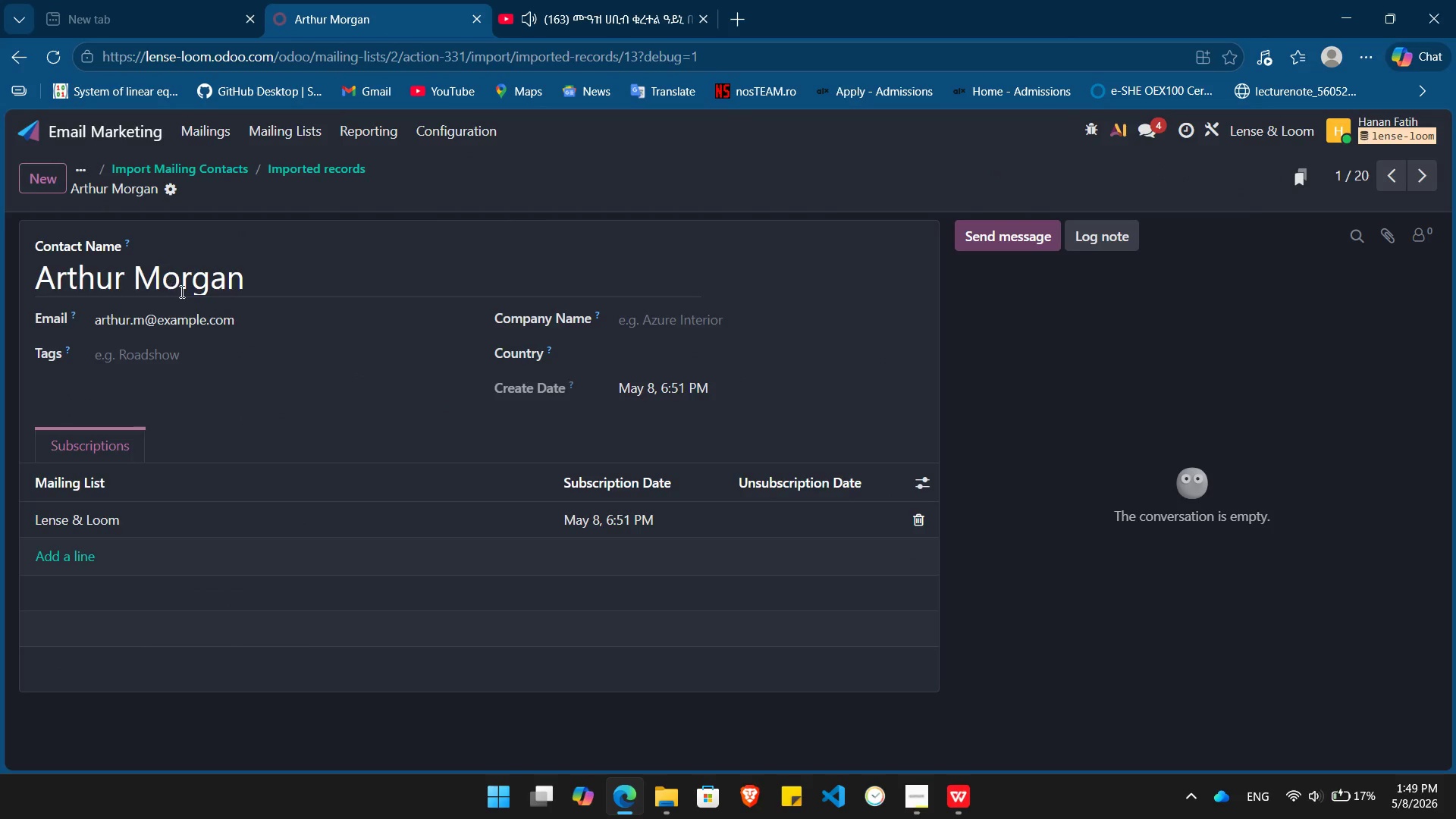 
left_click([203, 166])
 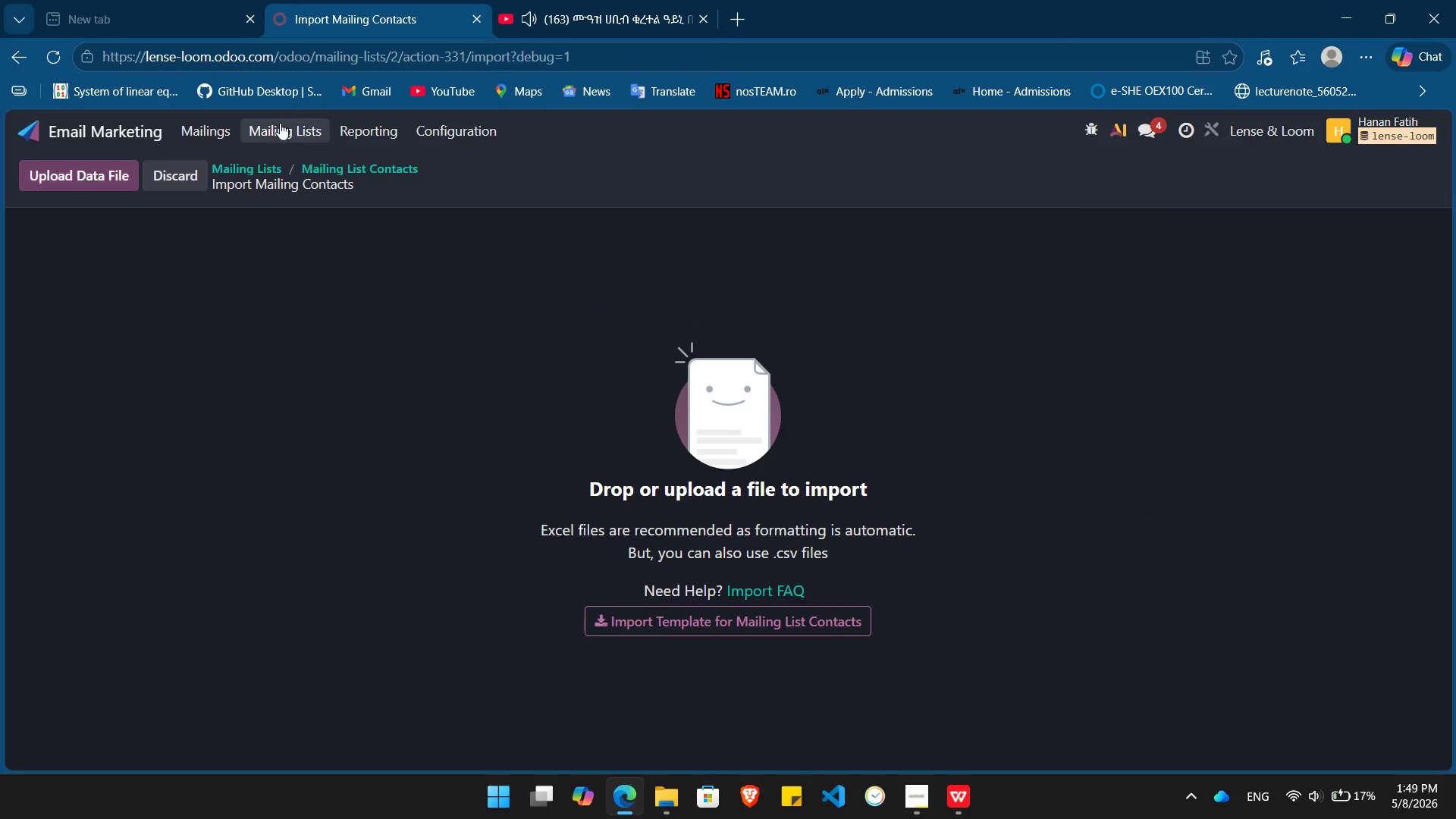 
left_click([297, 121])
 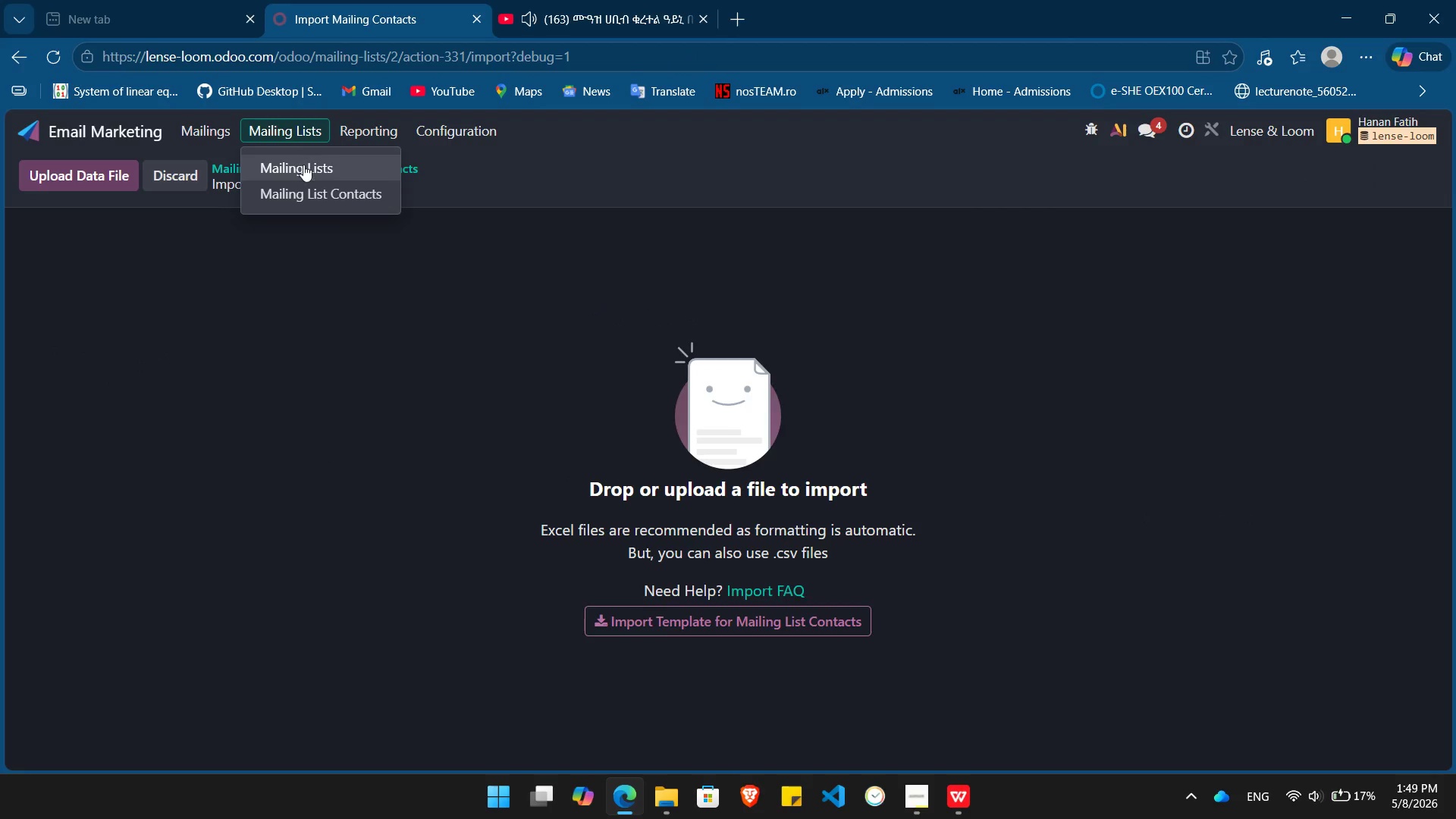 
left_click([303, 165])
 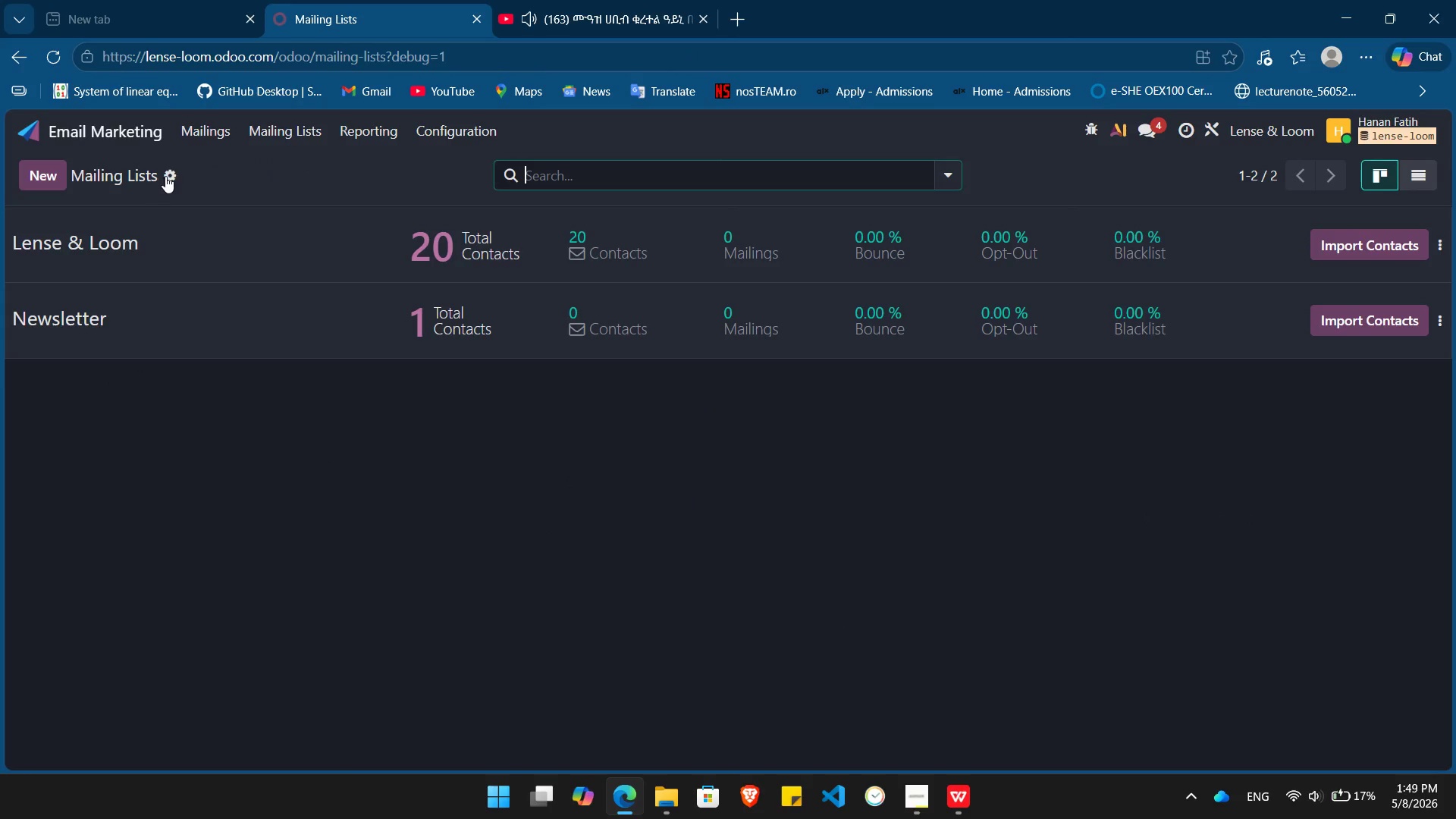 
left_click([276, 140])
 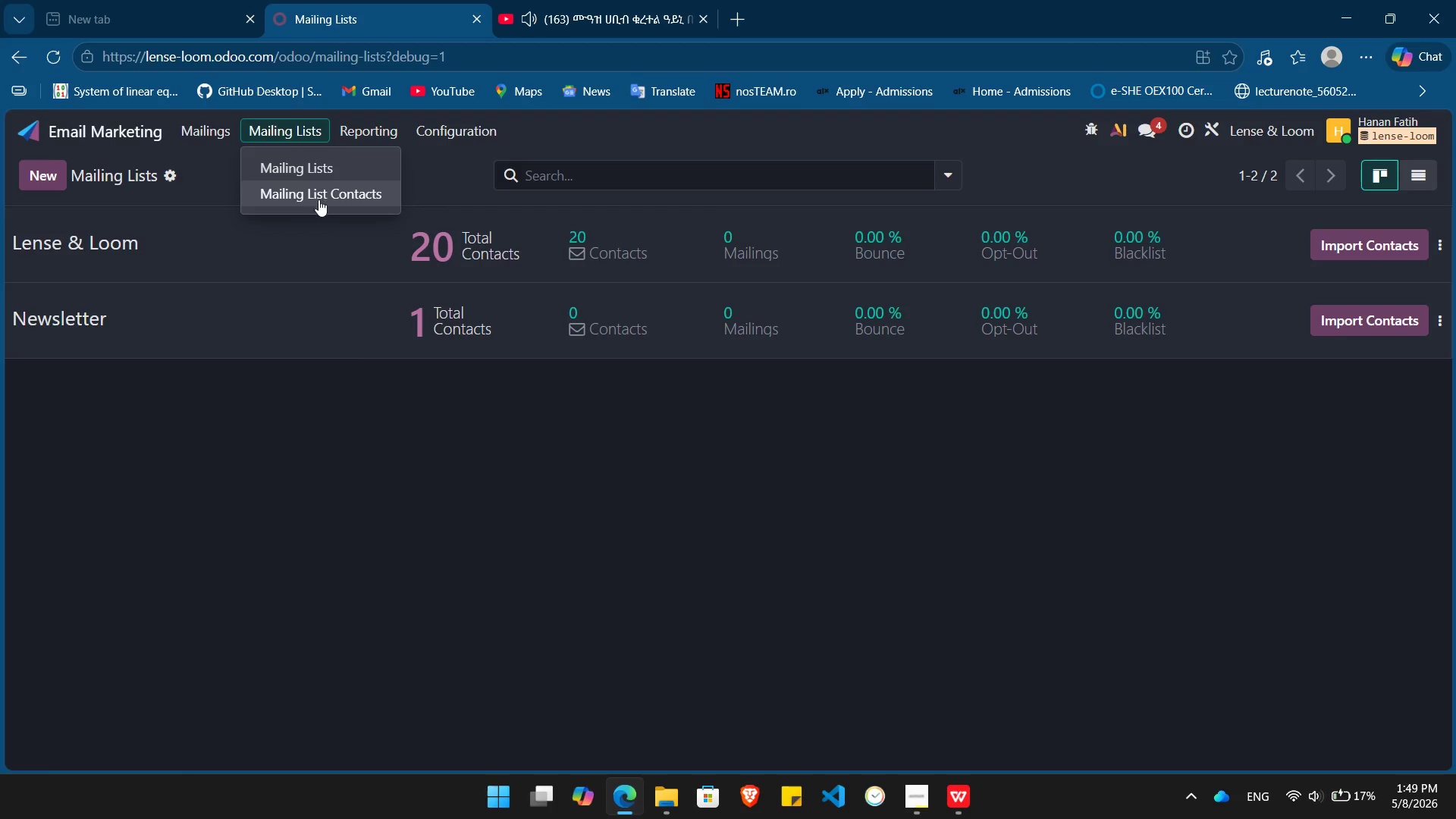 
left_click([318, 200])
 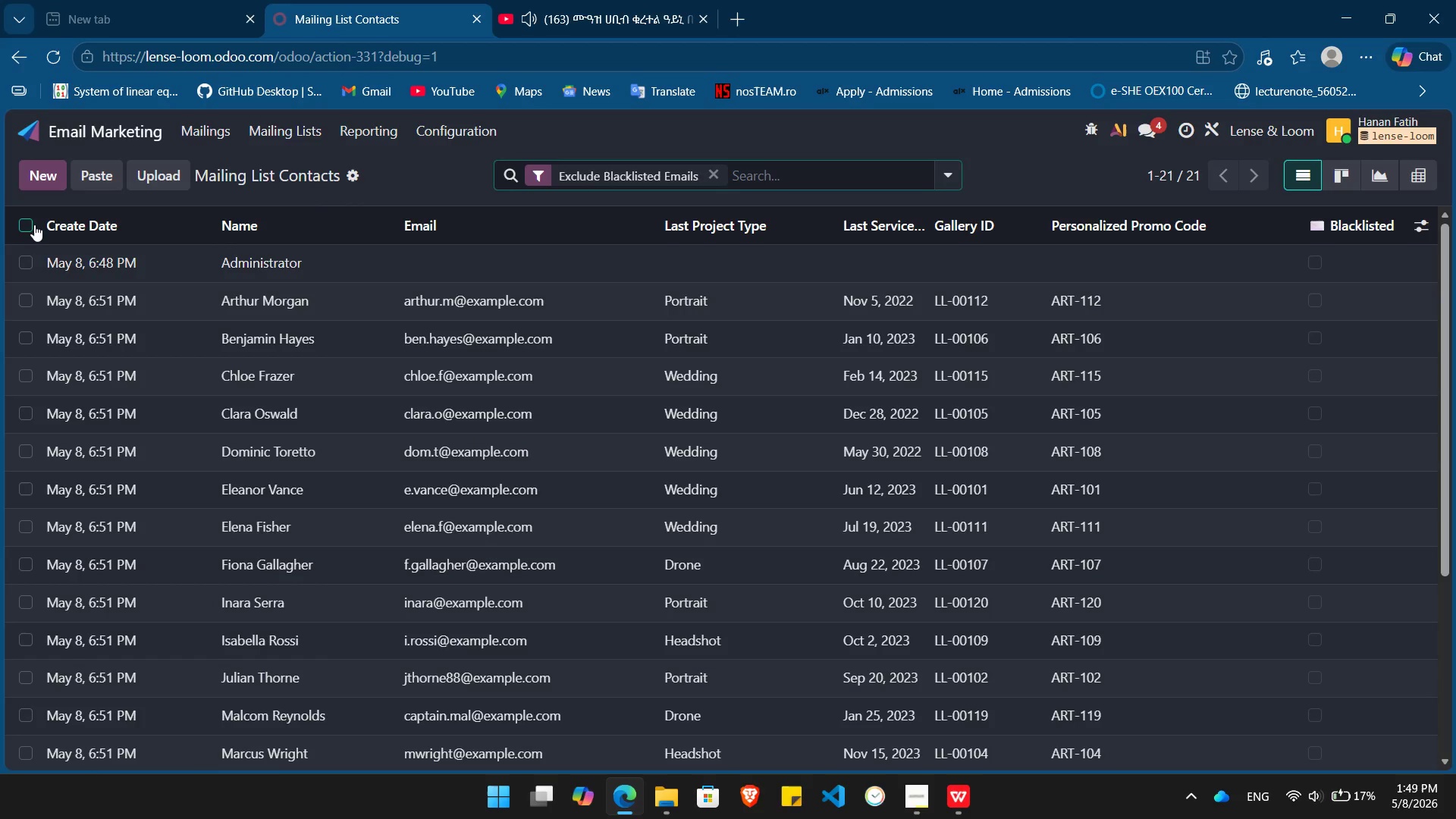 
left_click([27, 222])
 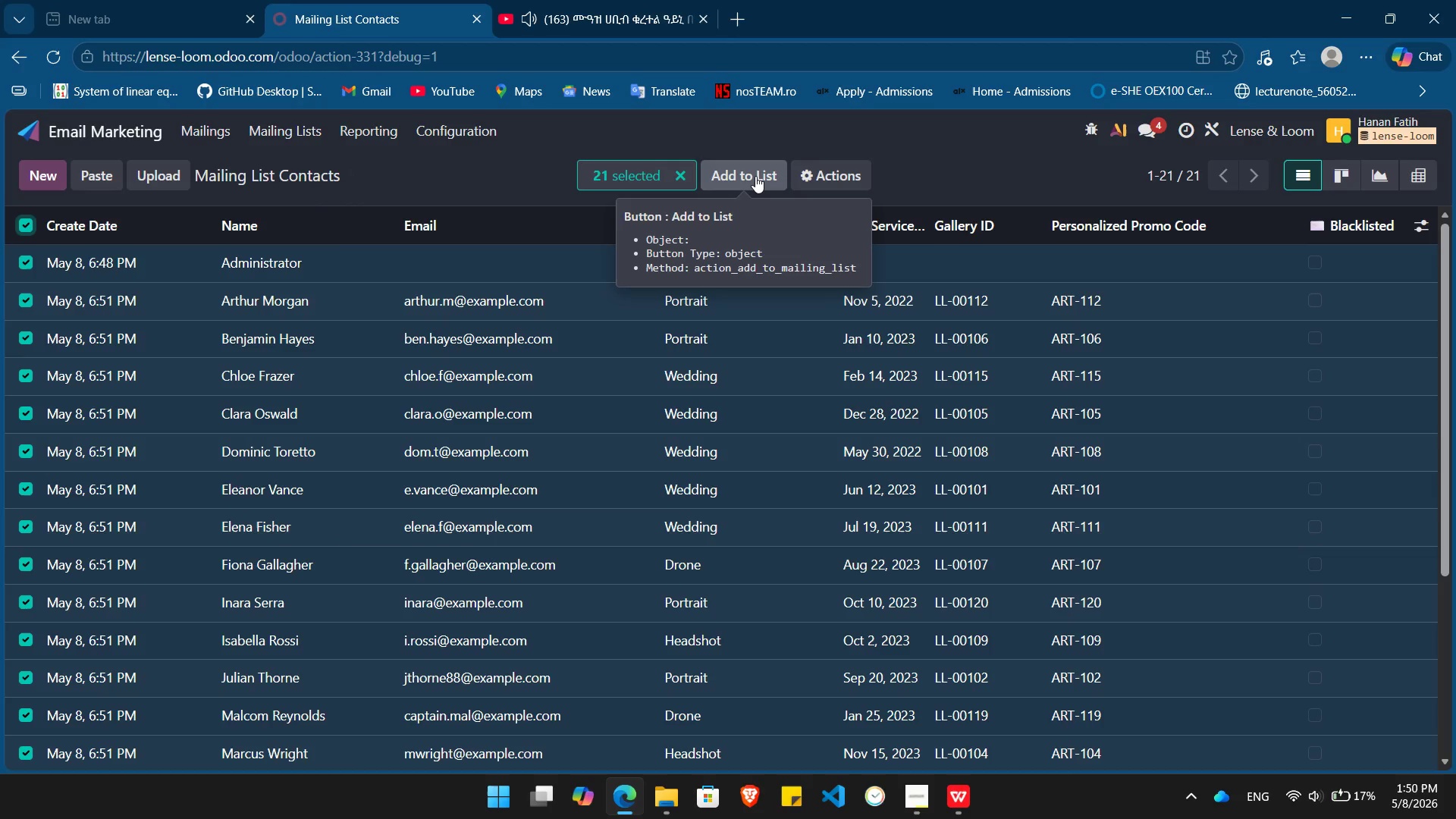 
left_click([755, 176])
 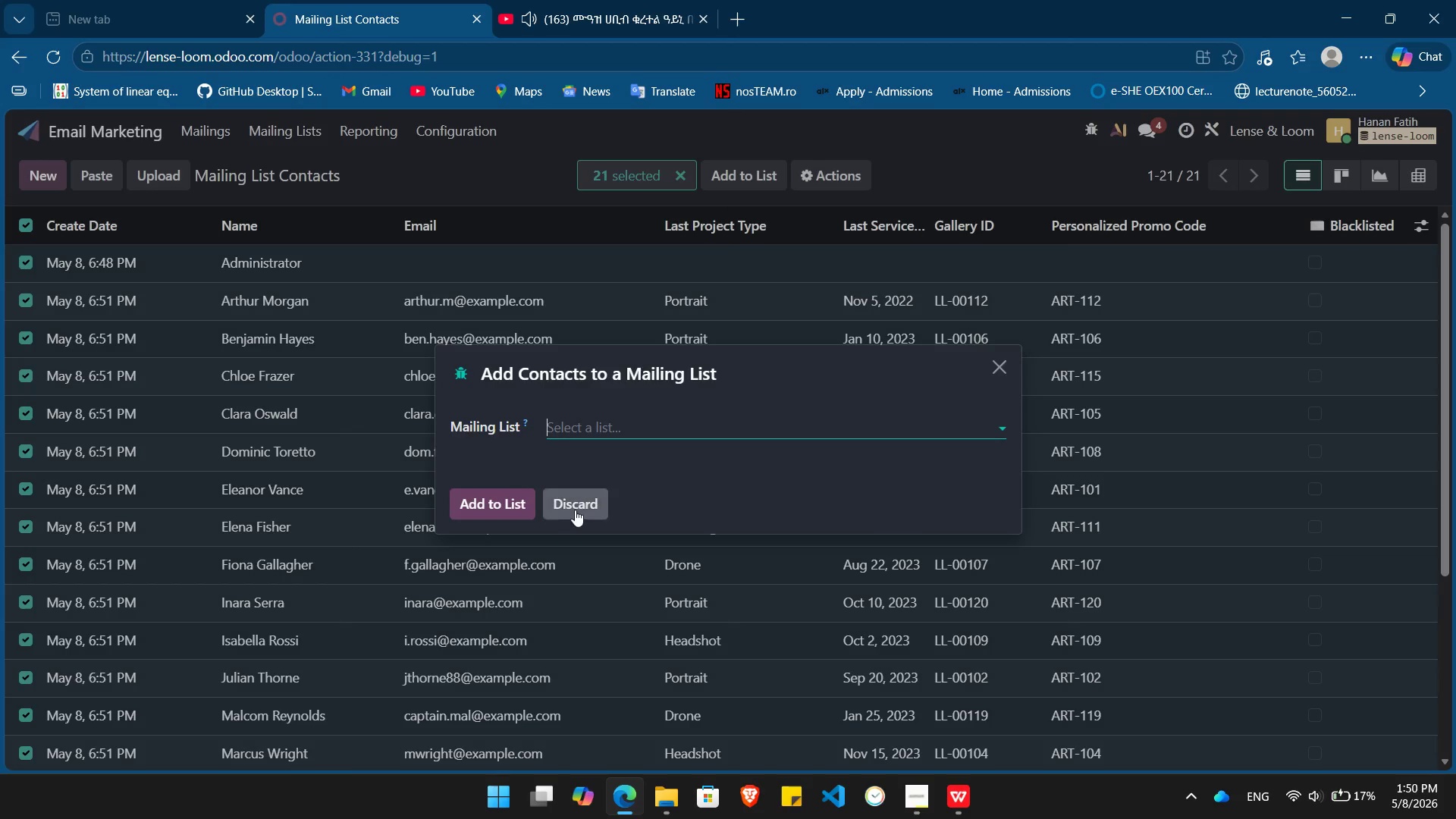 
left_click([593, 497])
 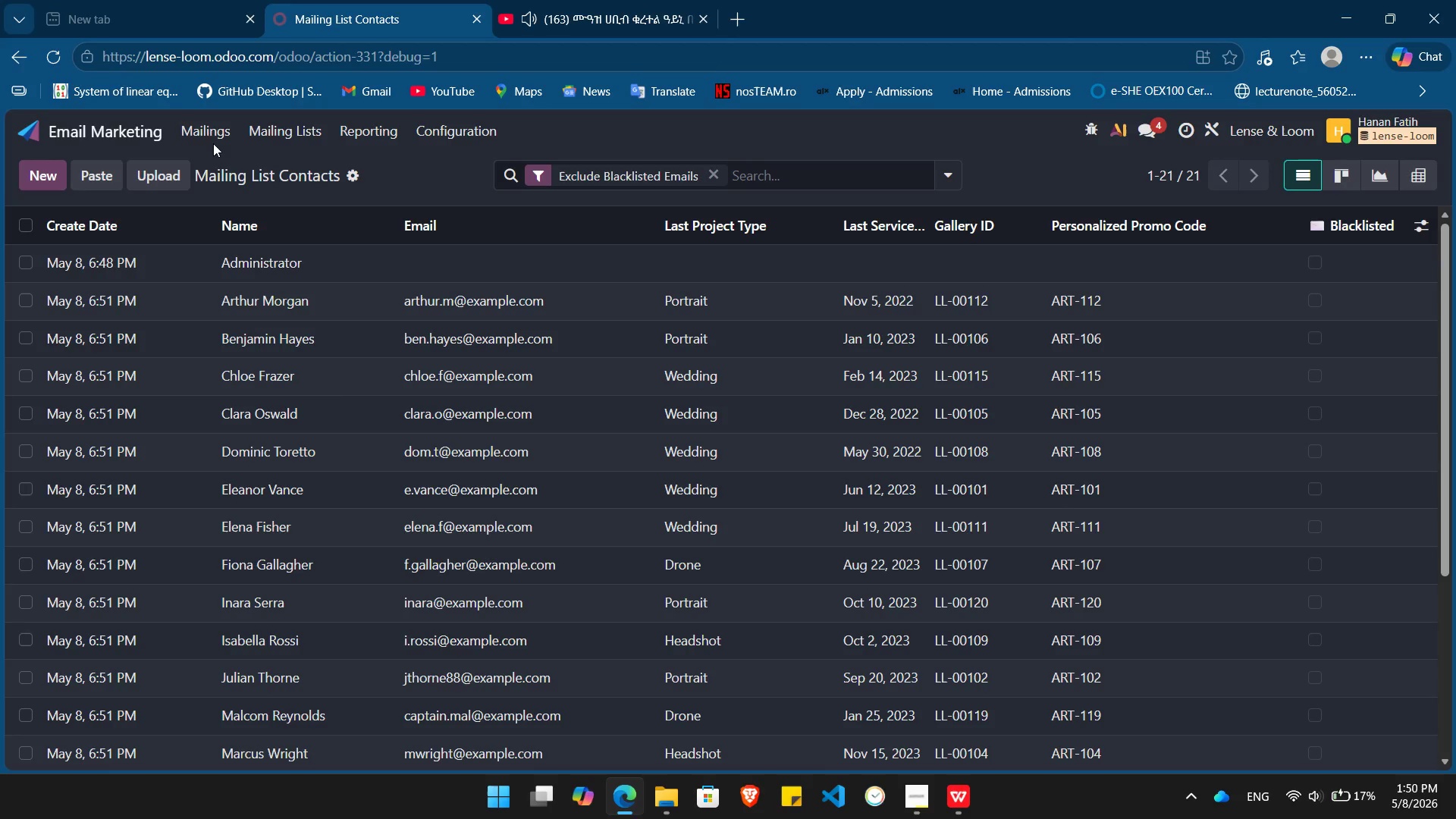 
left_click([206, 140])
 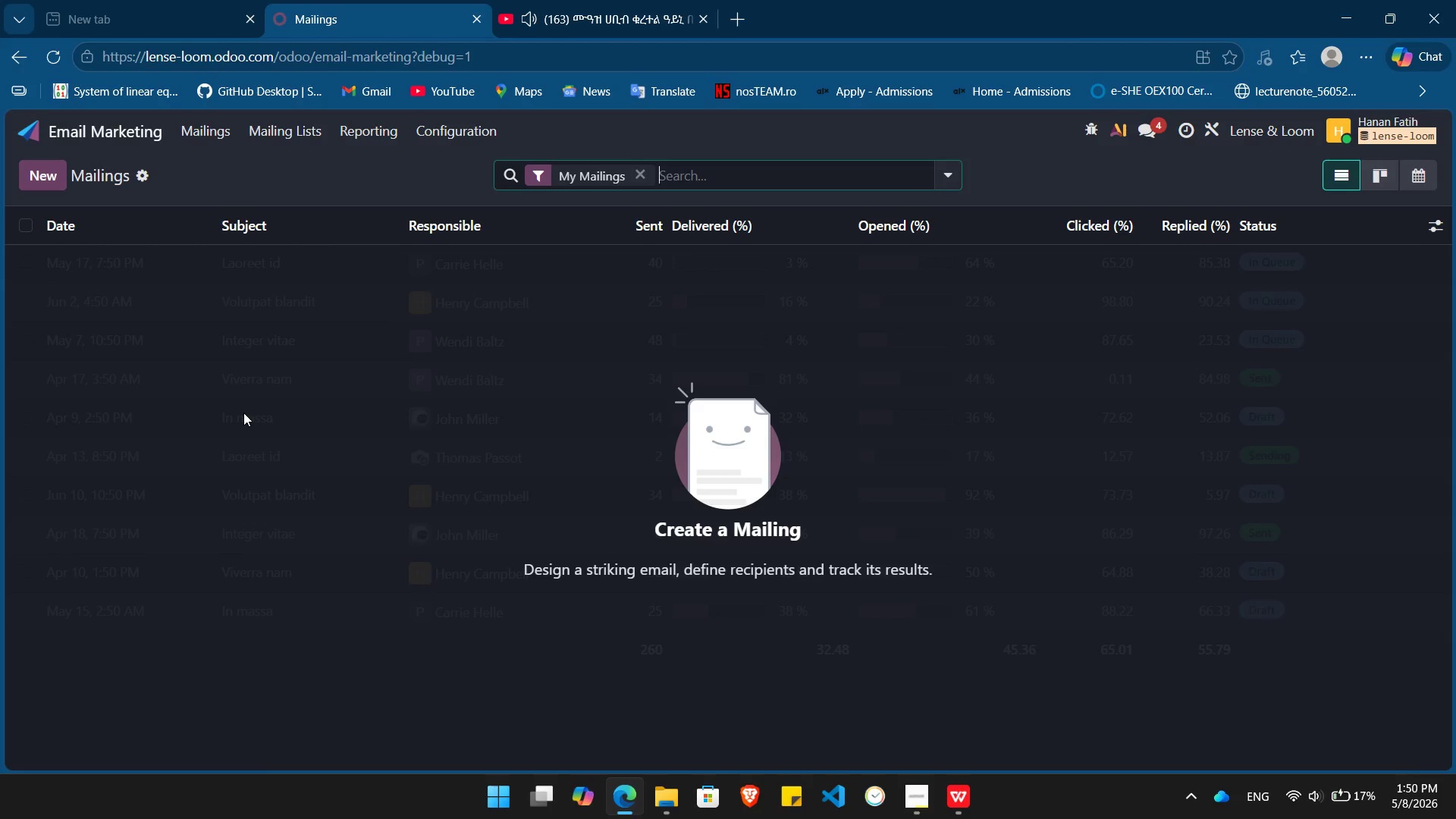 
wait(14.2)
 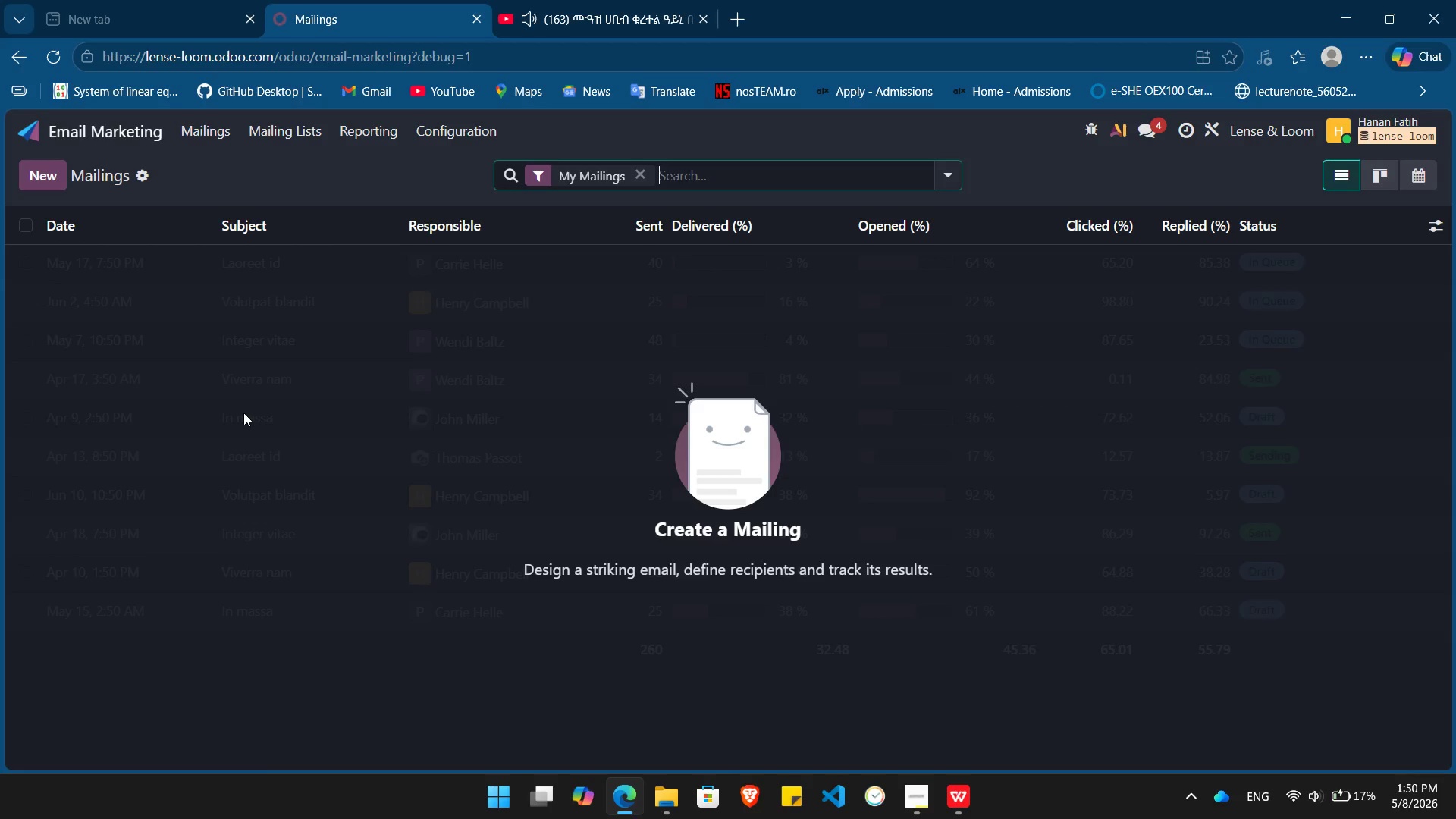 
left_click([124, 267])
 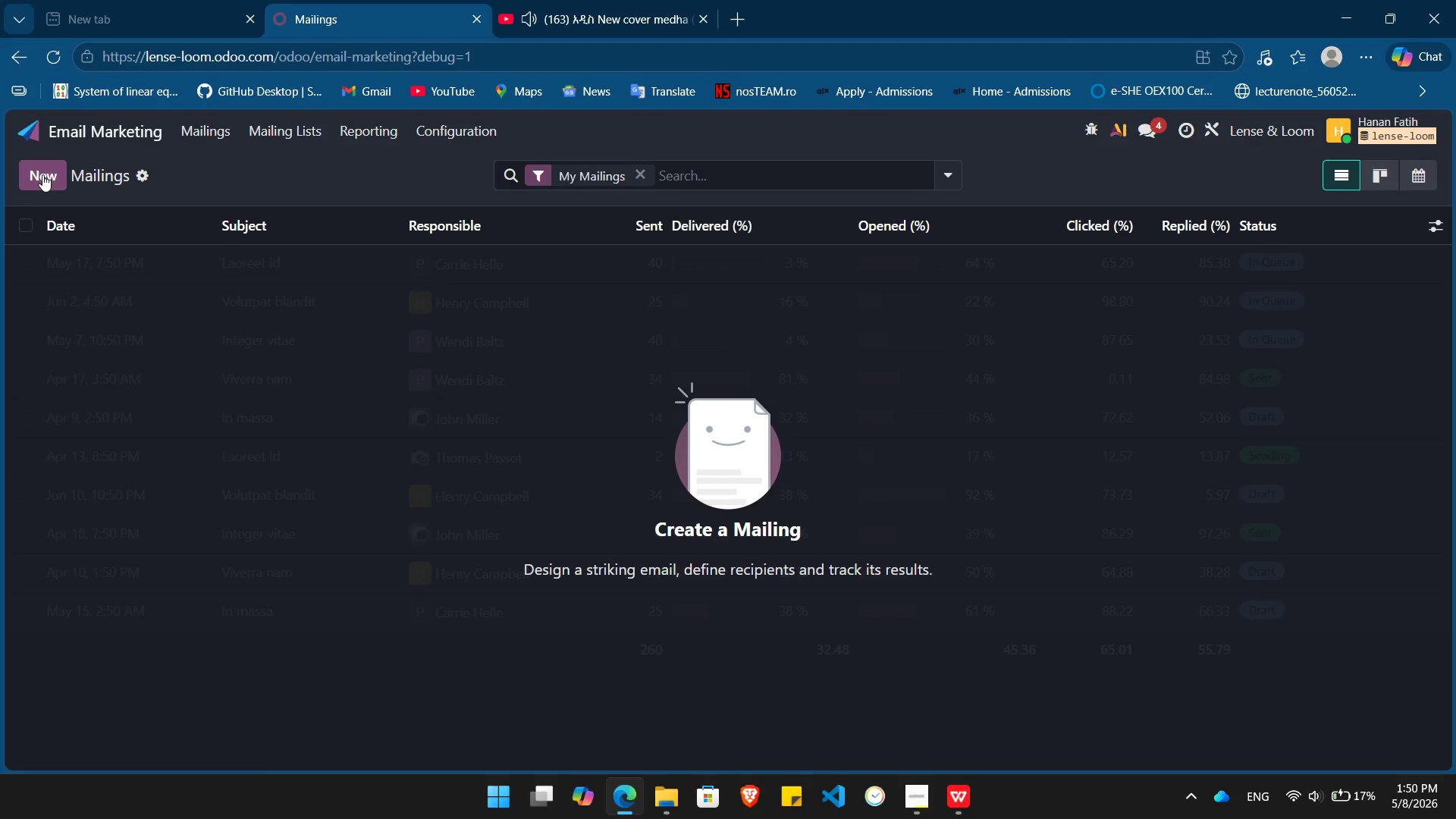 
left_click([42, 174])
 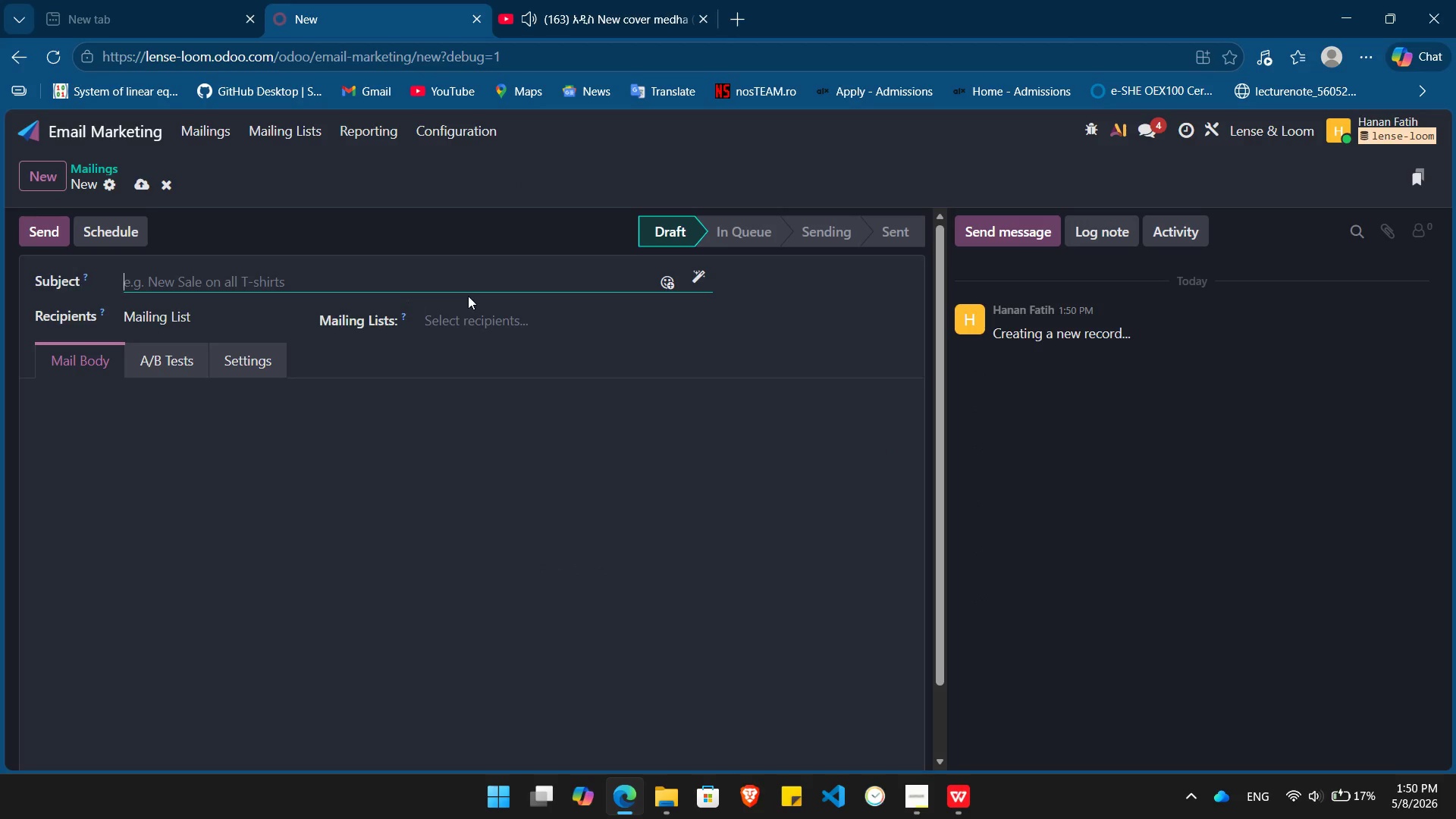 
left_click([479, 313])
 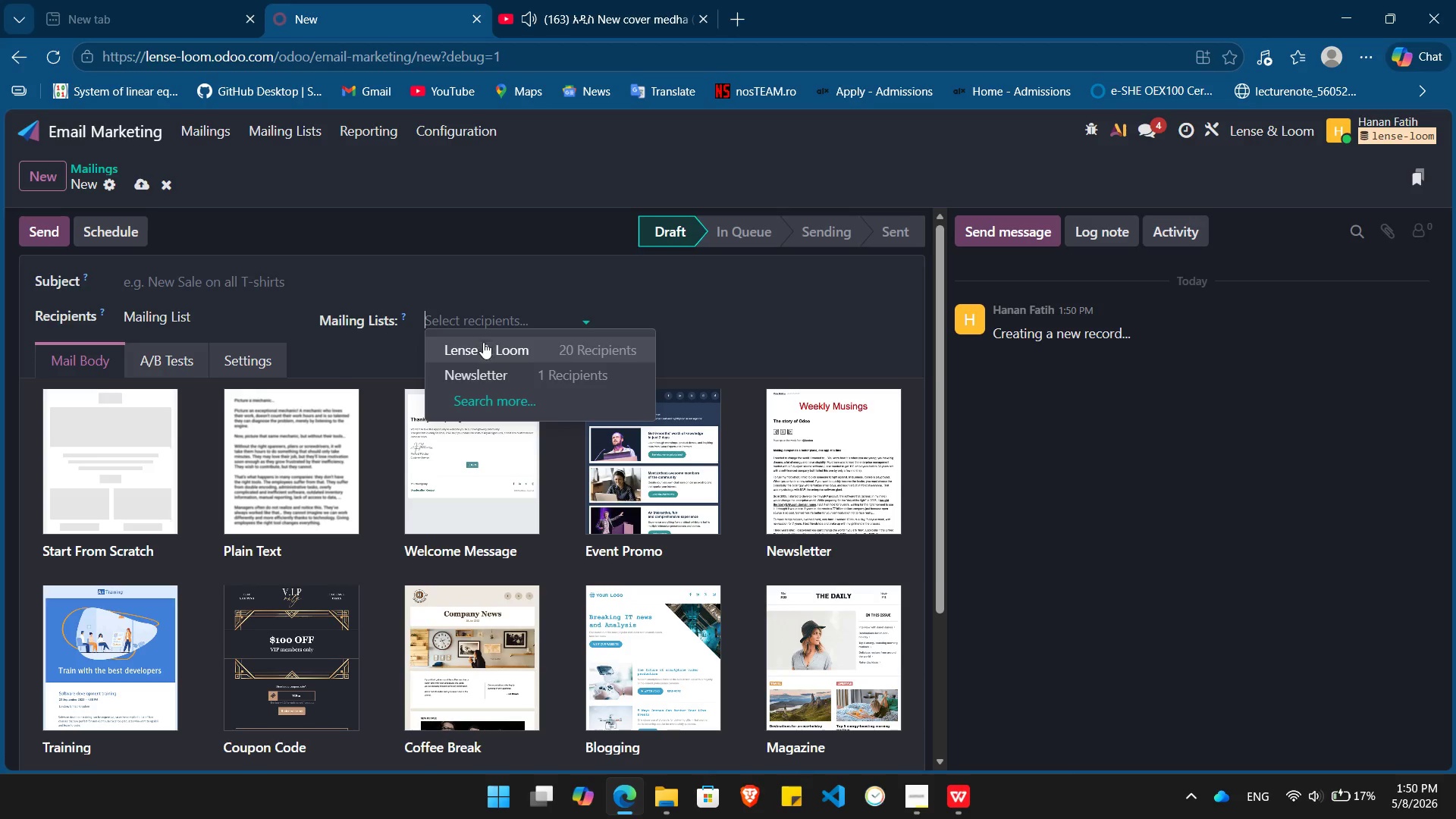 
left_click([484, 346])
 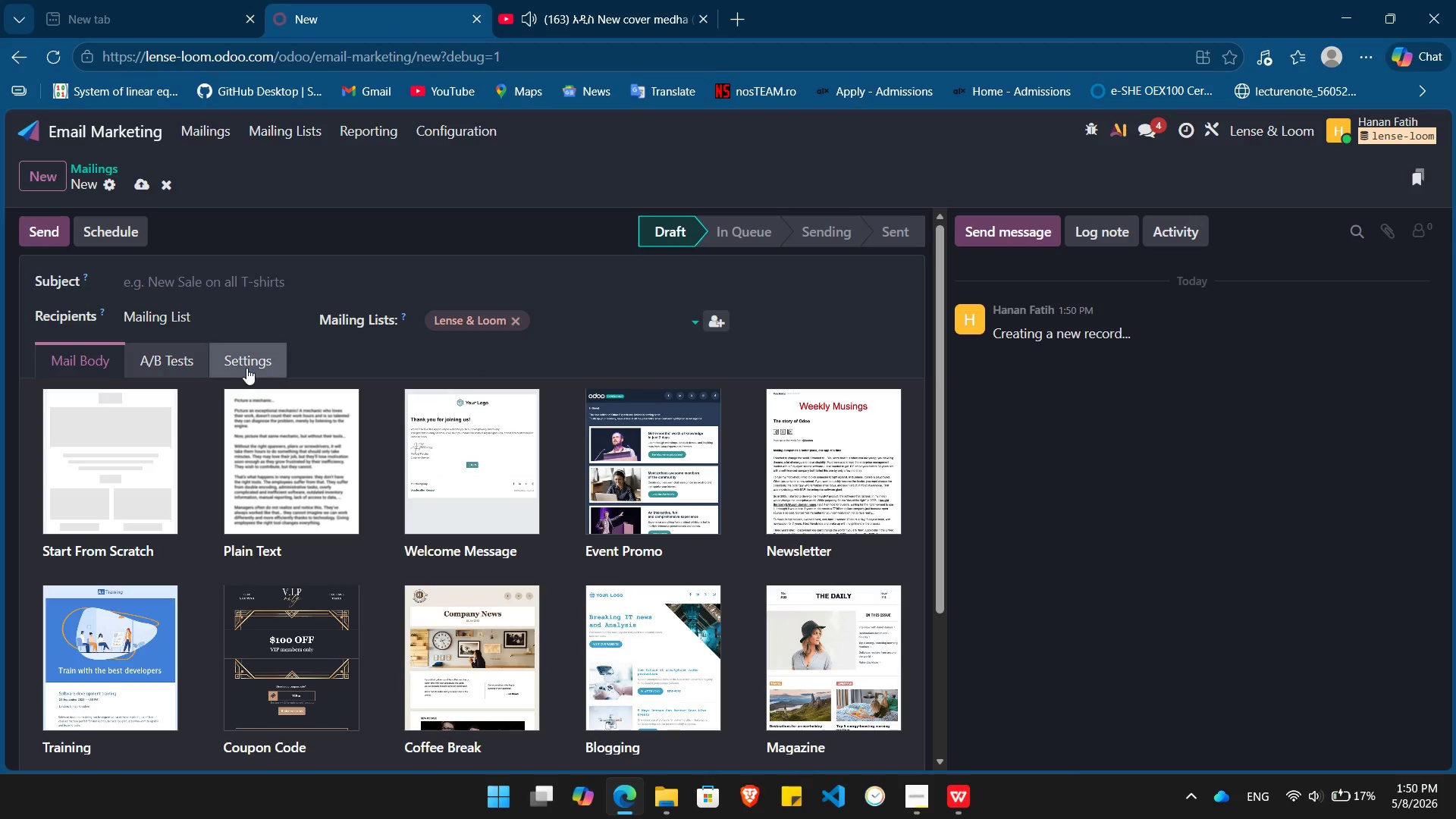 
left_click([234, 365])
 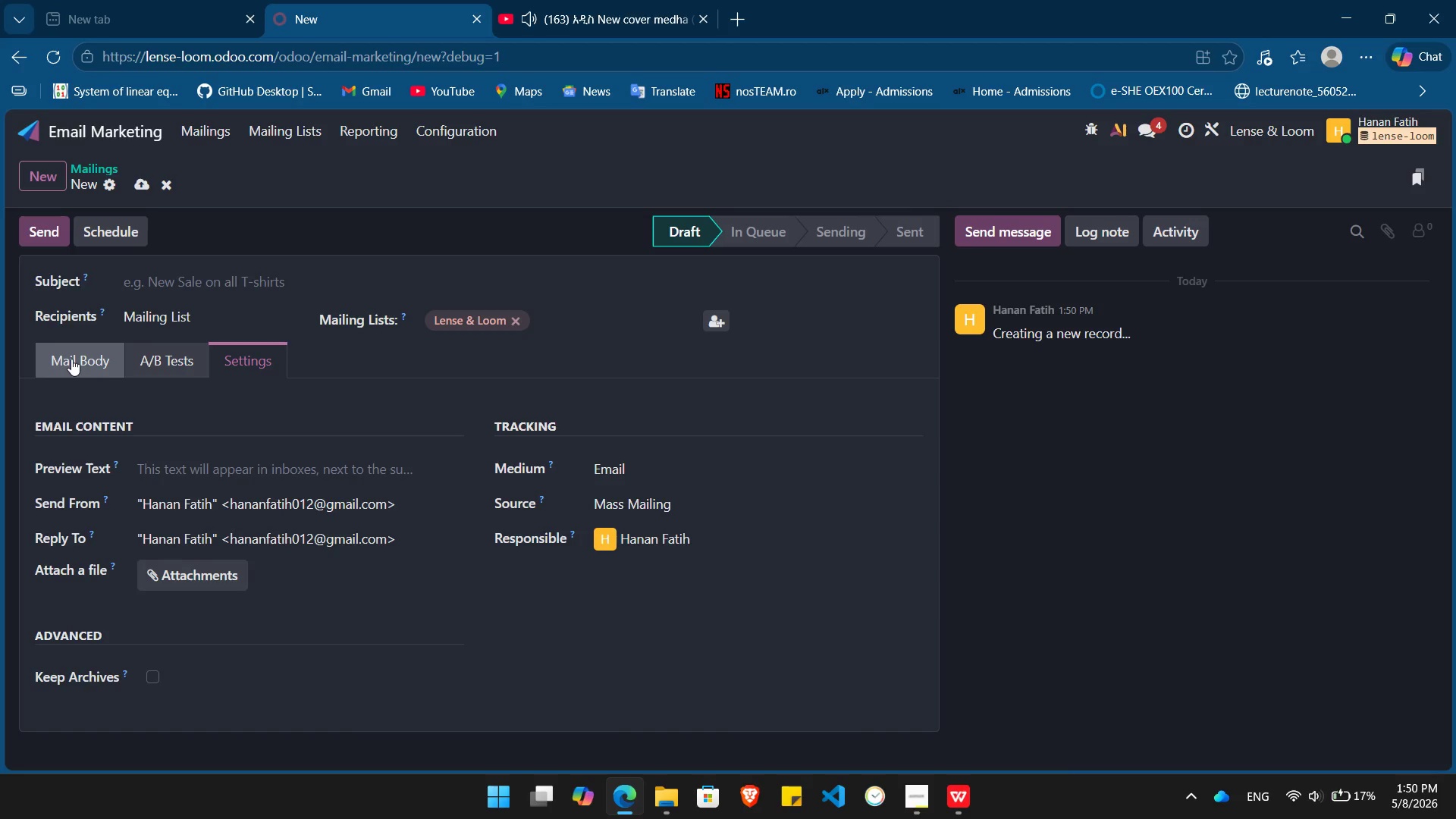 
left_click([71, 359])
 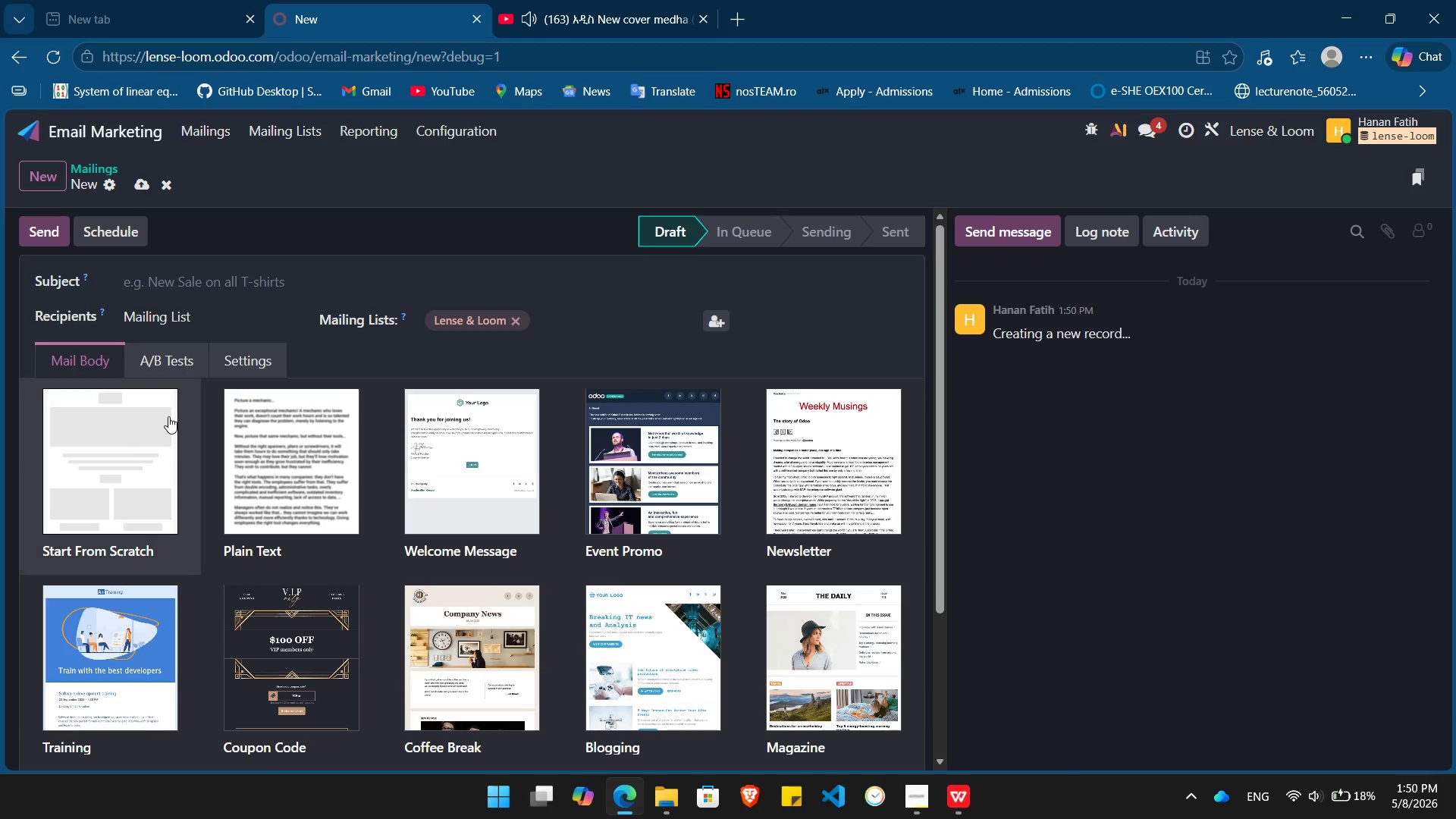 
left_click([109, 446])
 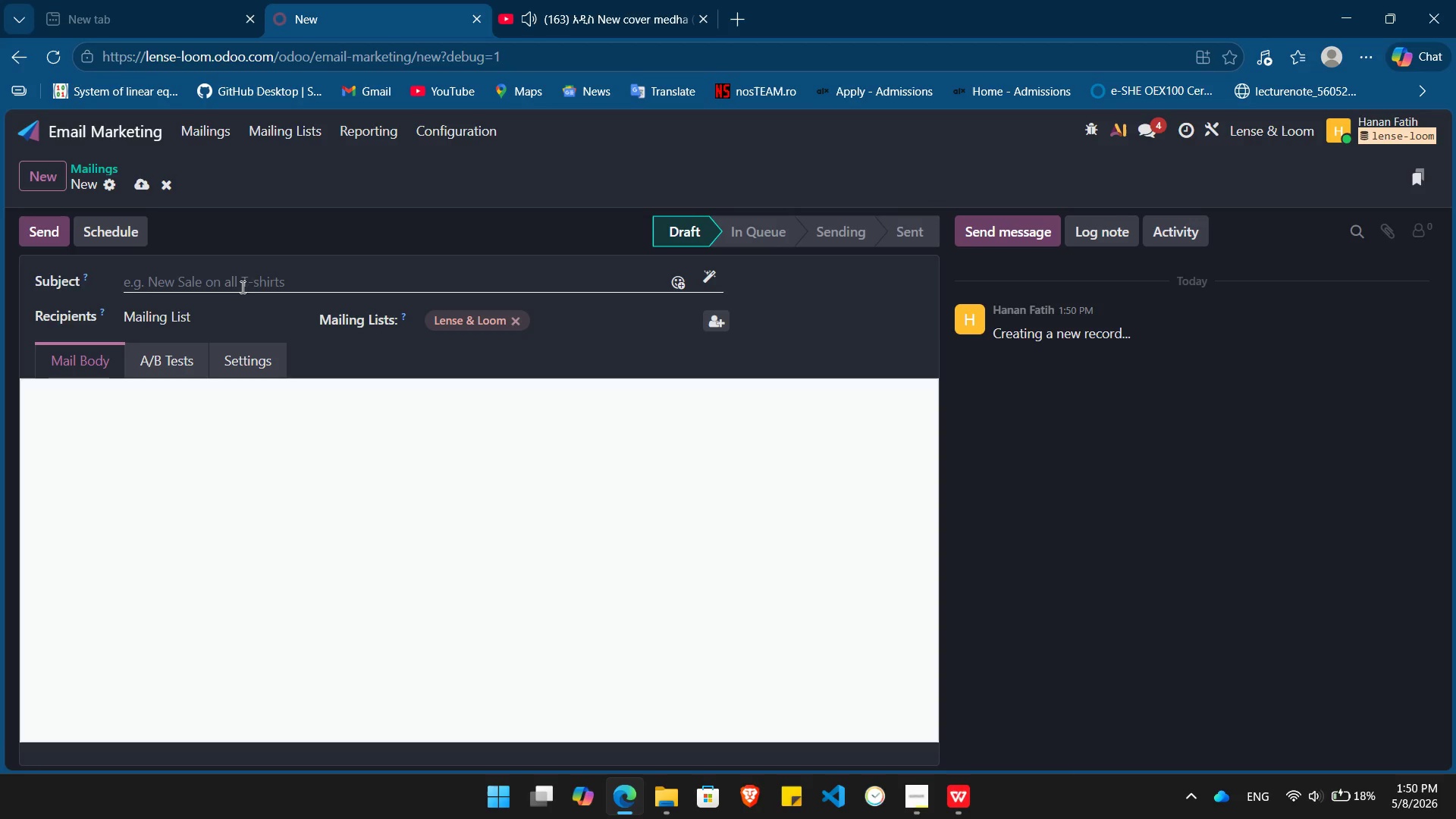 
left_click([246, 281])
 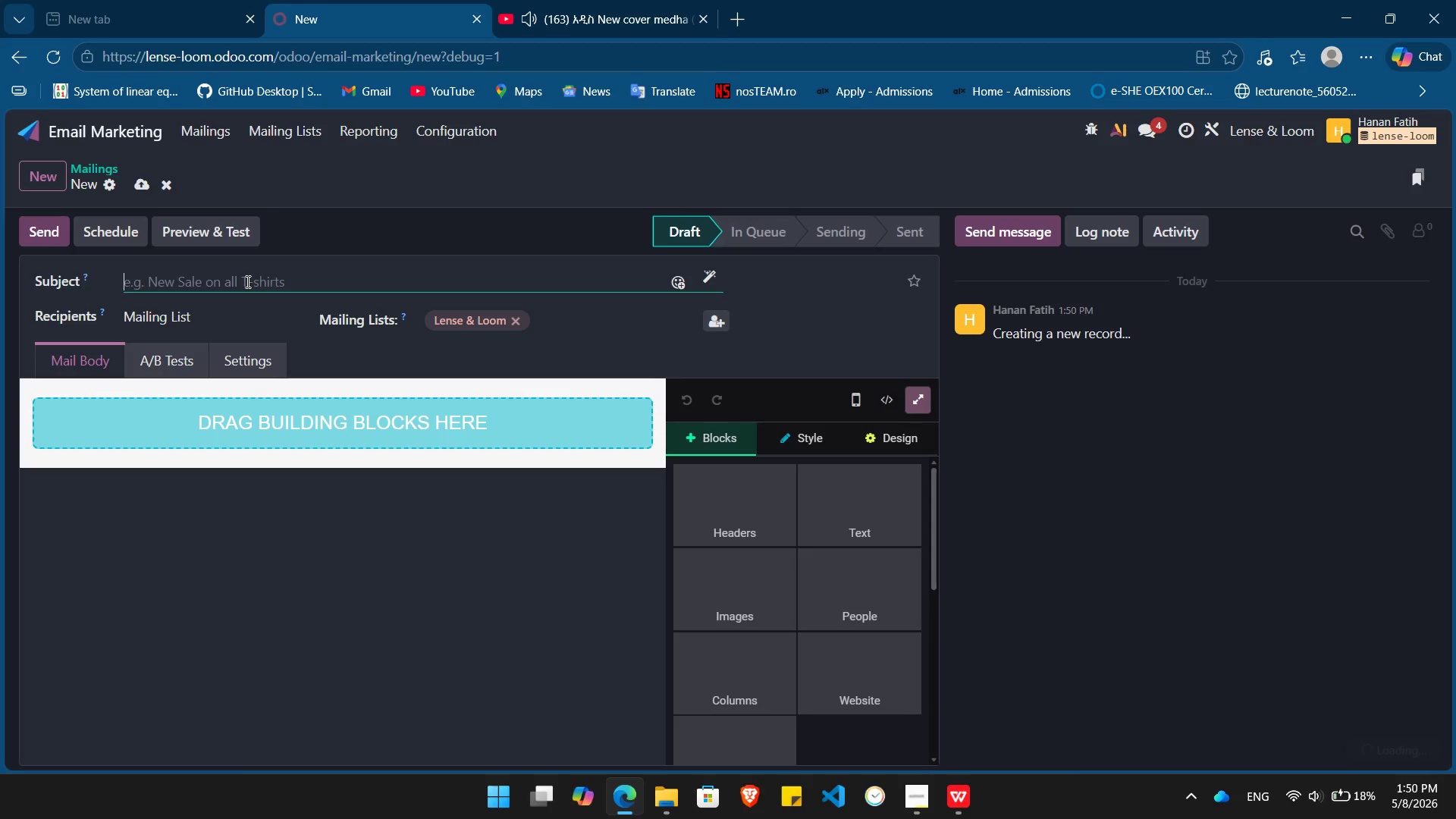 
key(Alt+Tab)
 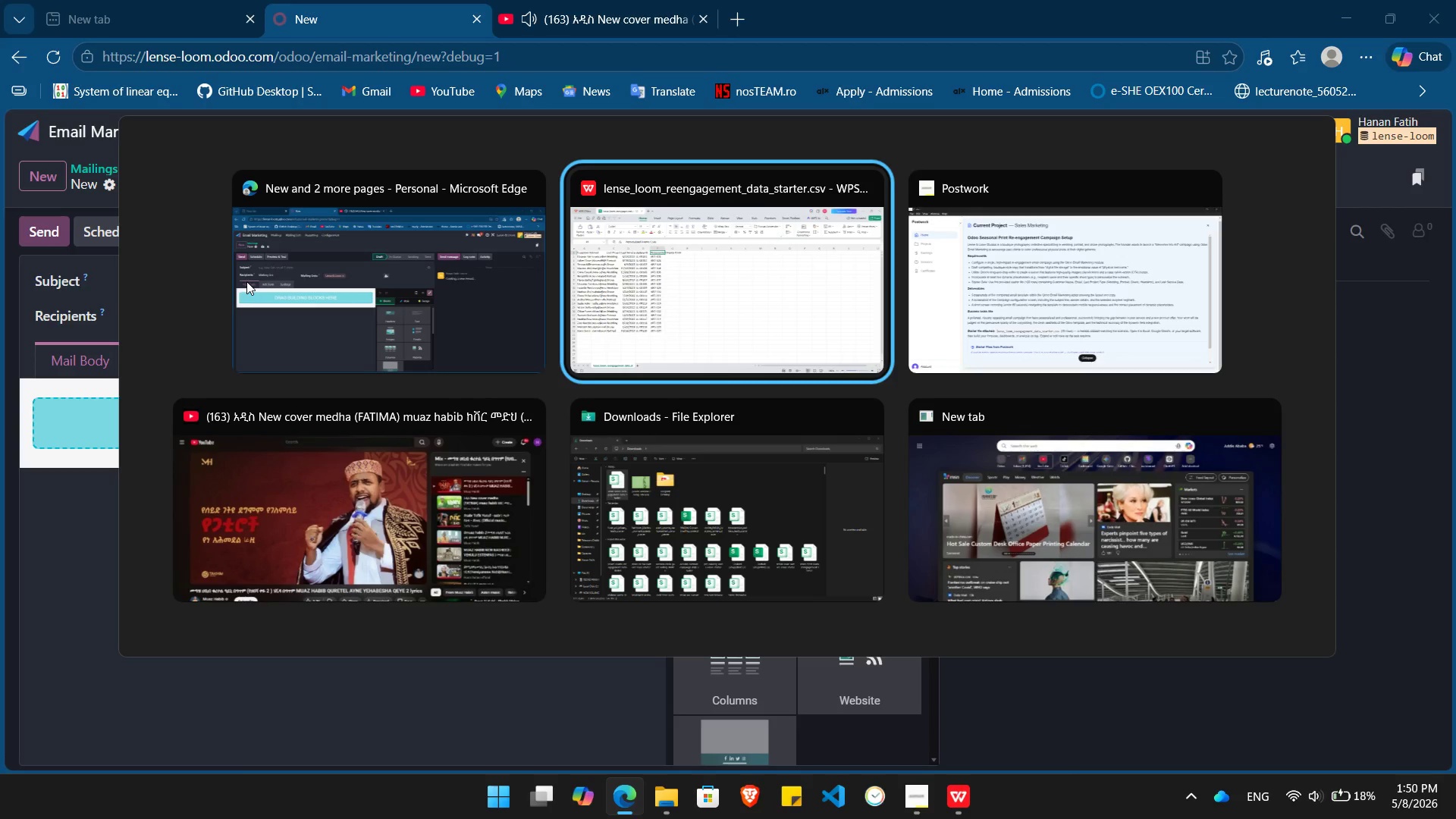 
key(Alt+Tab)